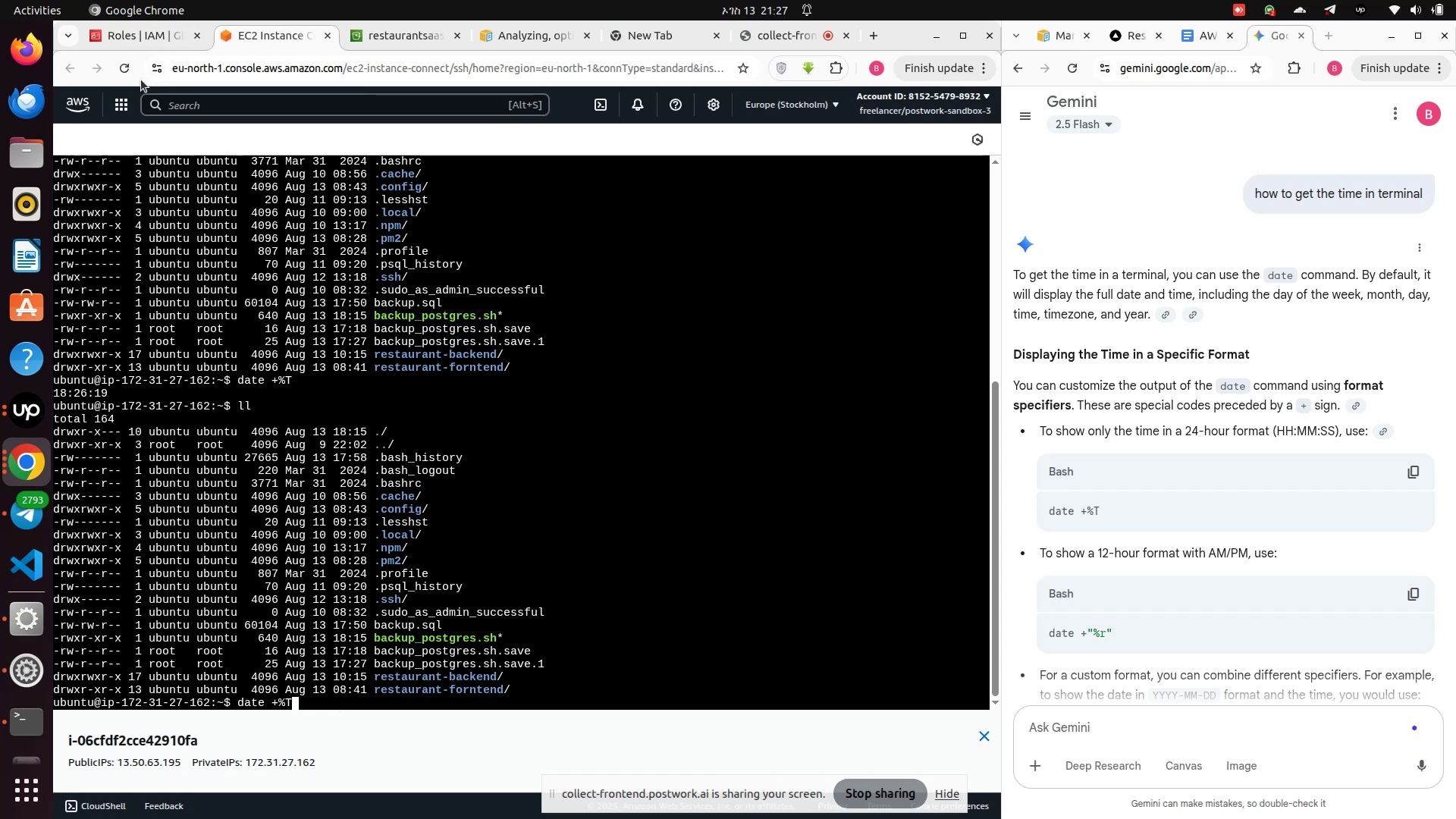 
left_click([121, 64])
 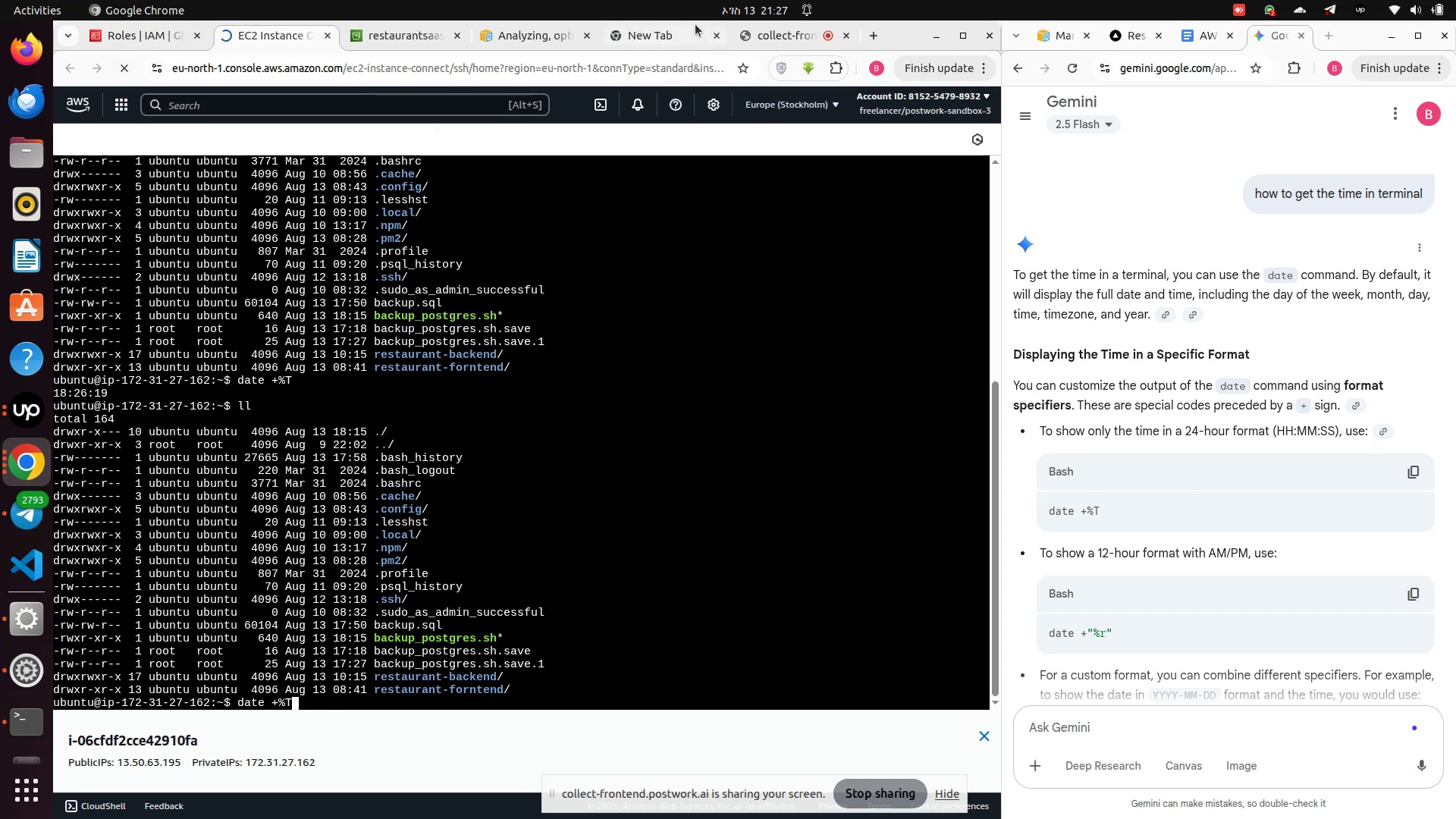 
left_click([773, 30])
 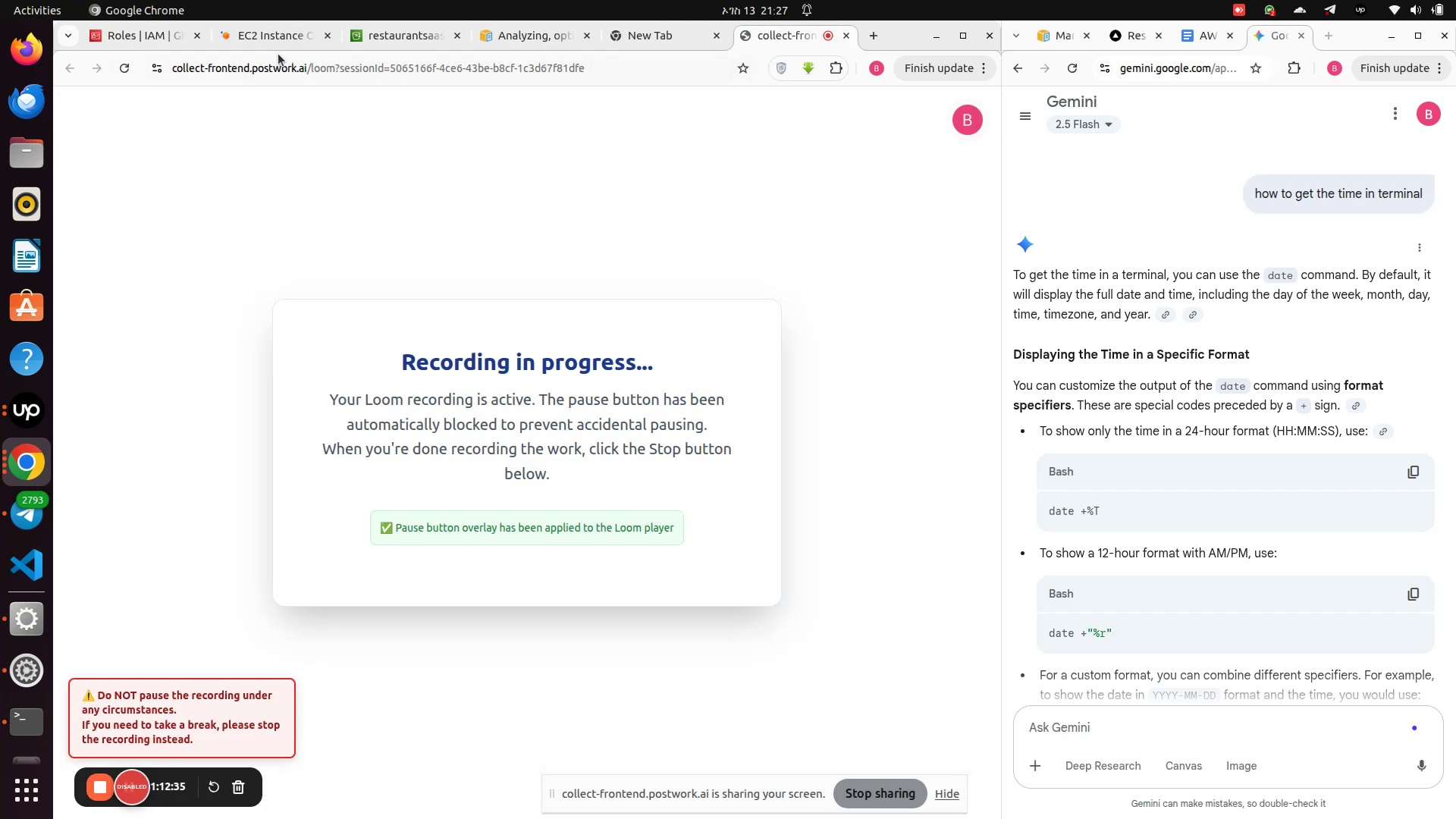 
left_click([256, 33])
 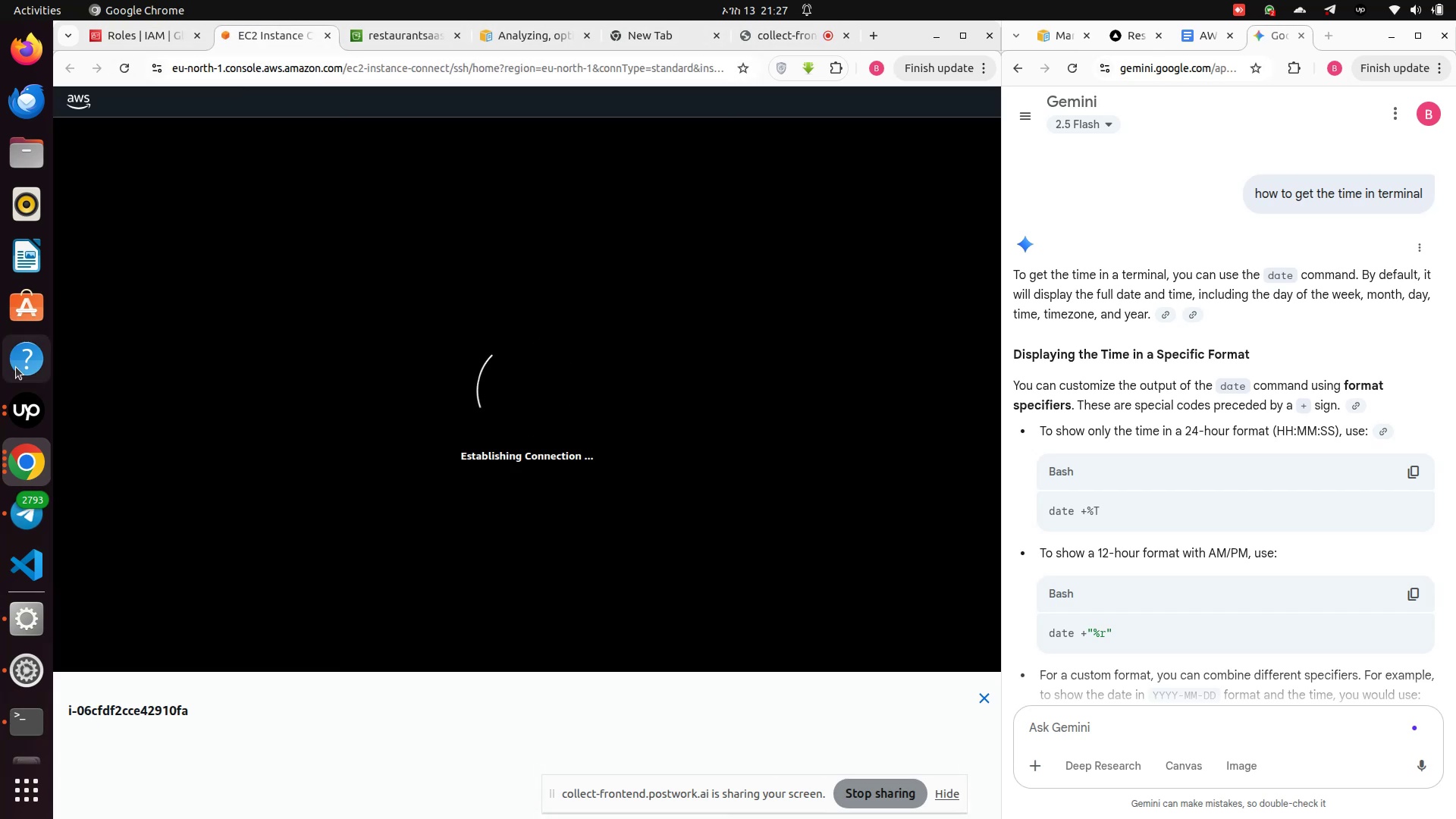 
mouse_move([52, 387])
 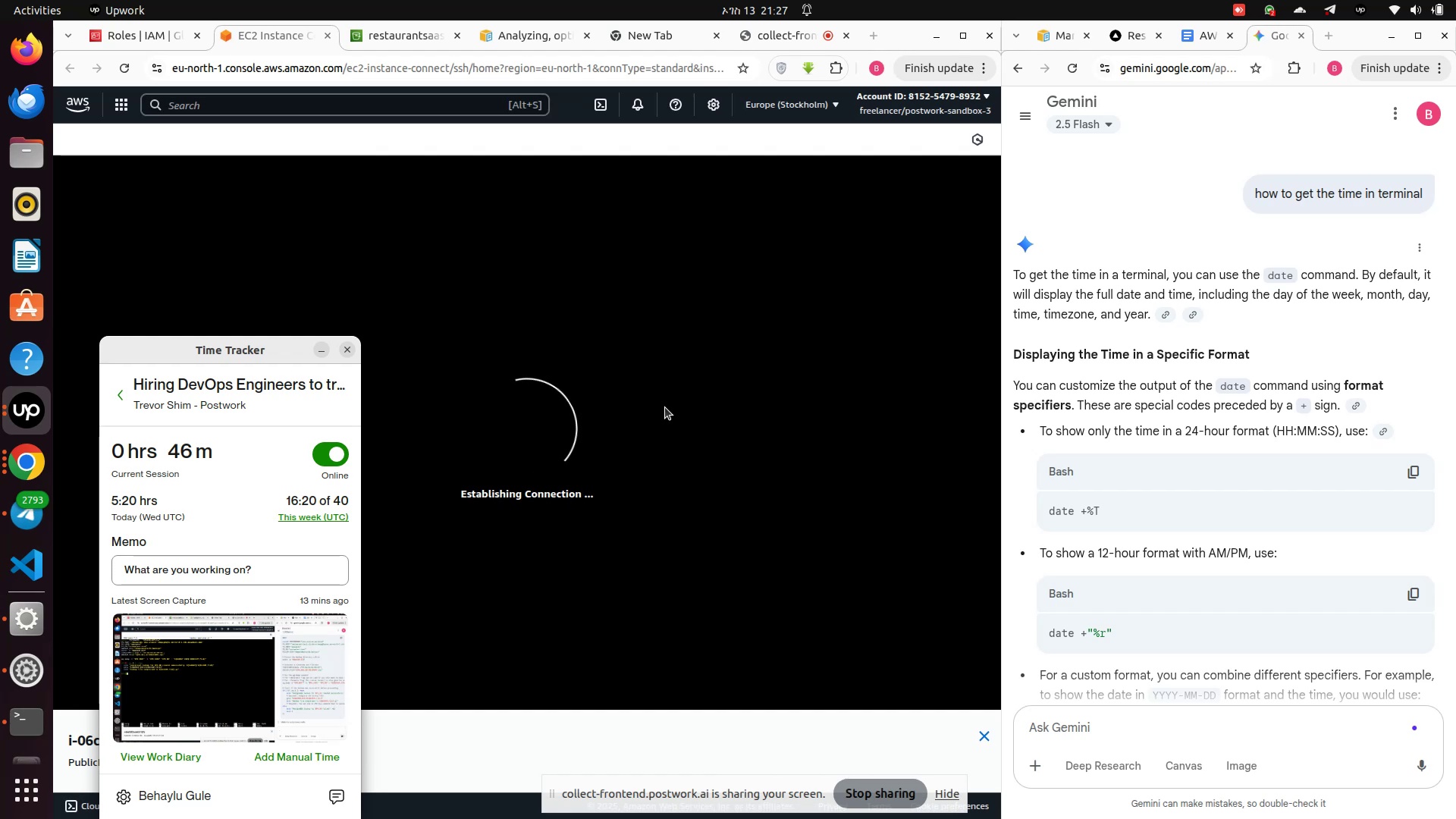 
wait(6.91)
 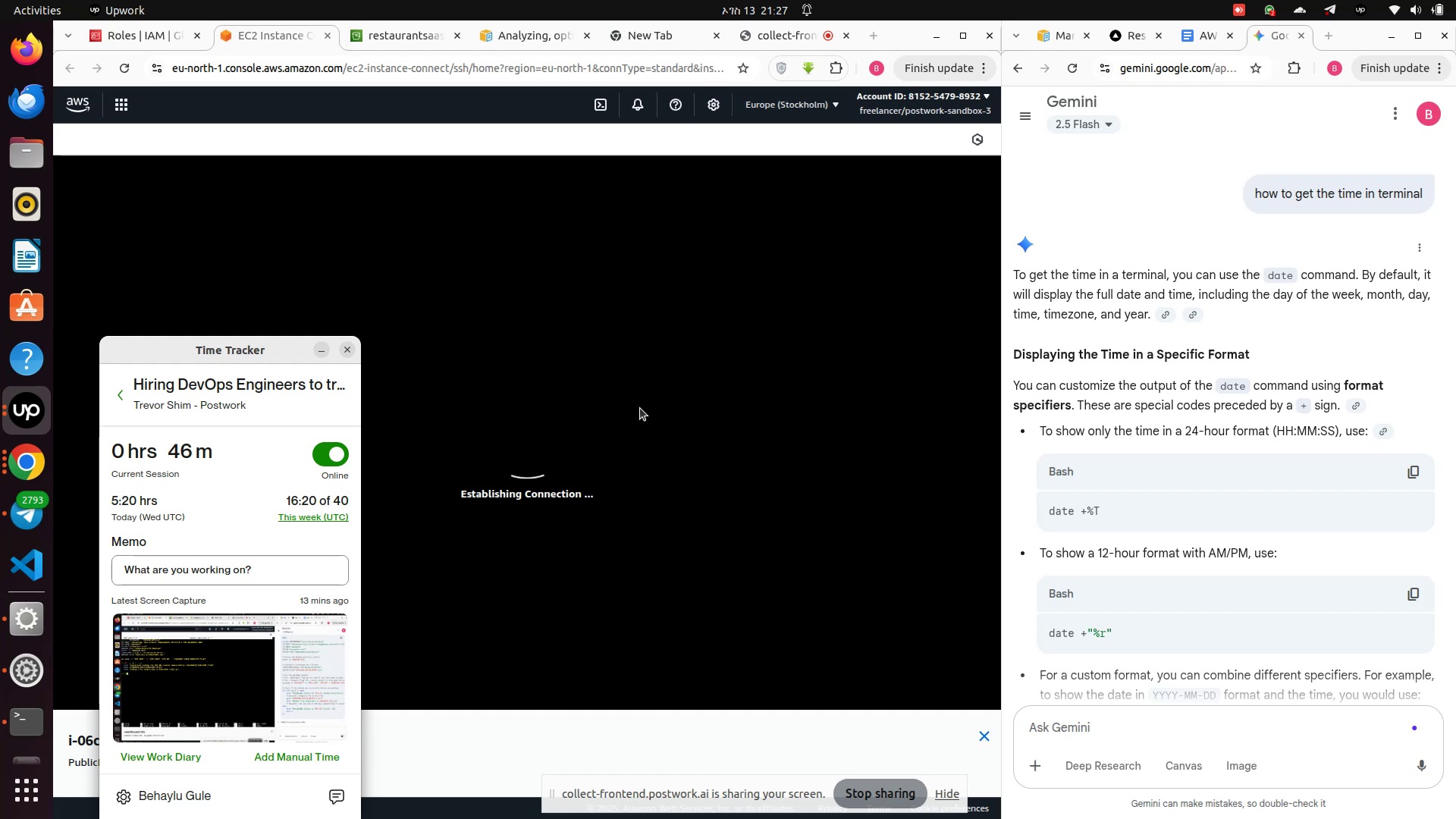 
left_click([665, 407])
 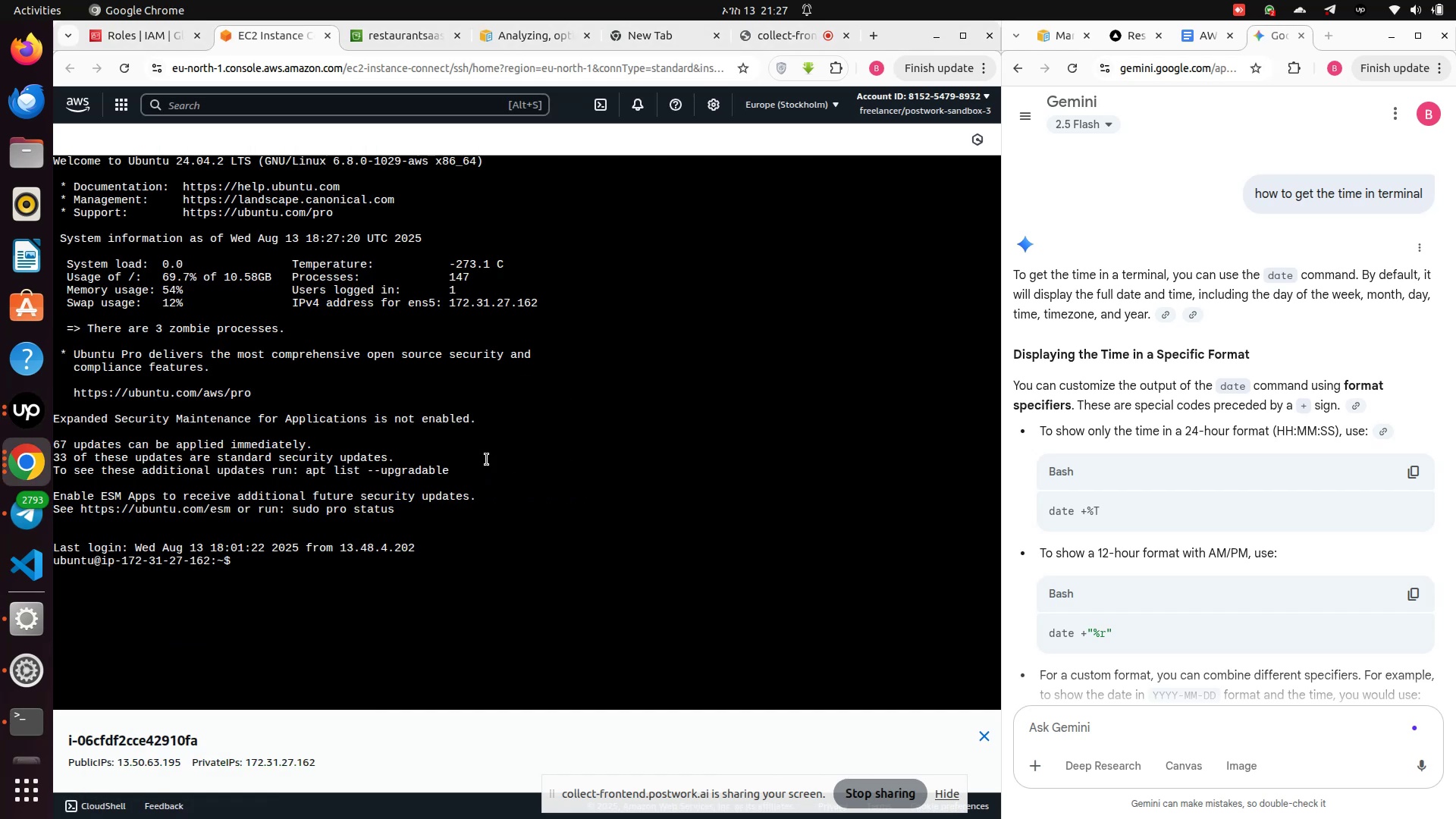 
left_click([334, 601])
 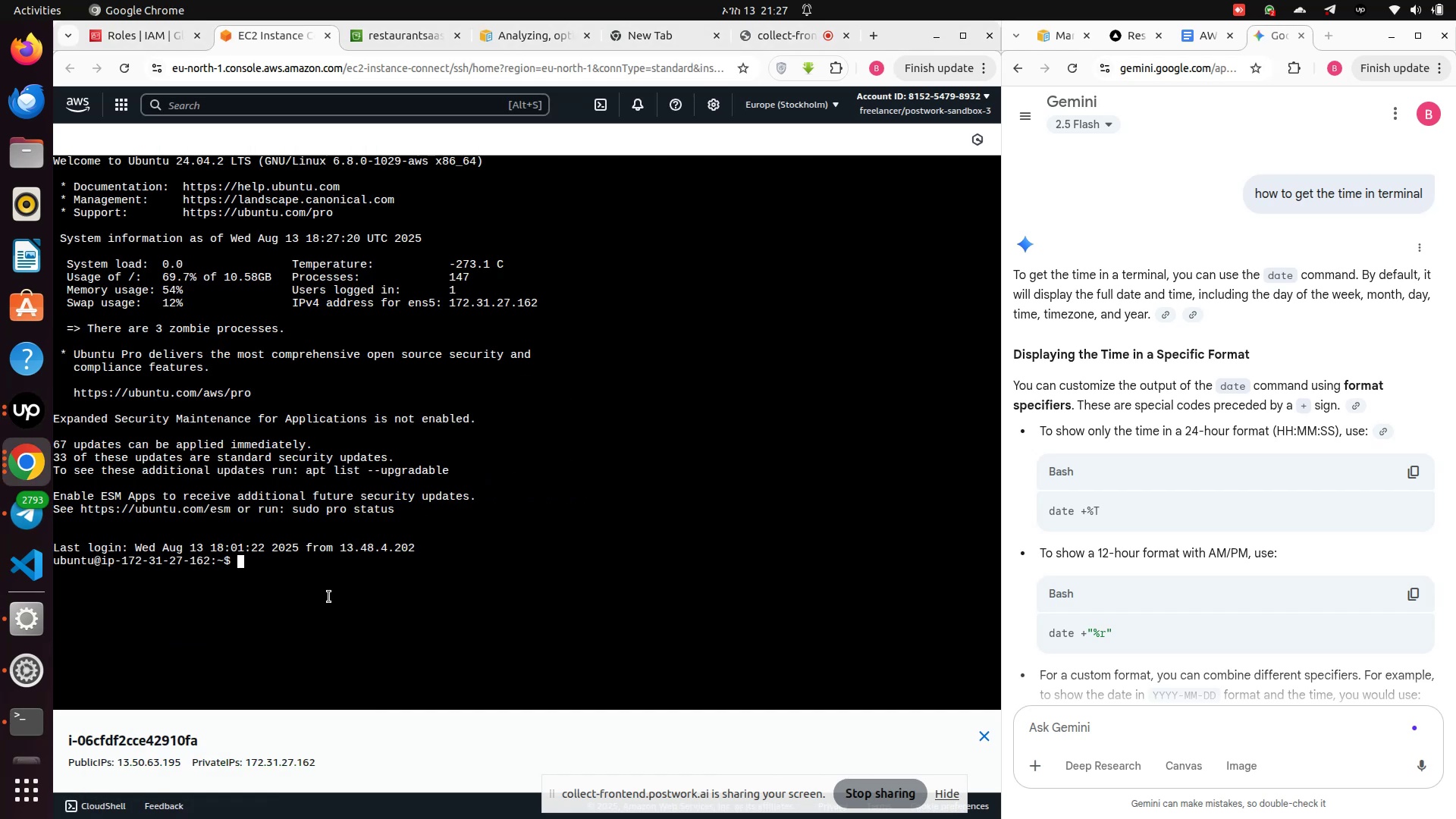 
key(ArrowUp)
 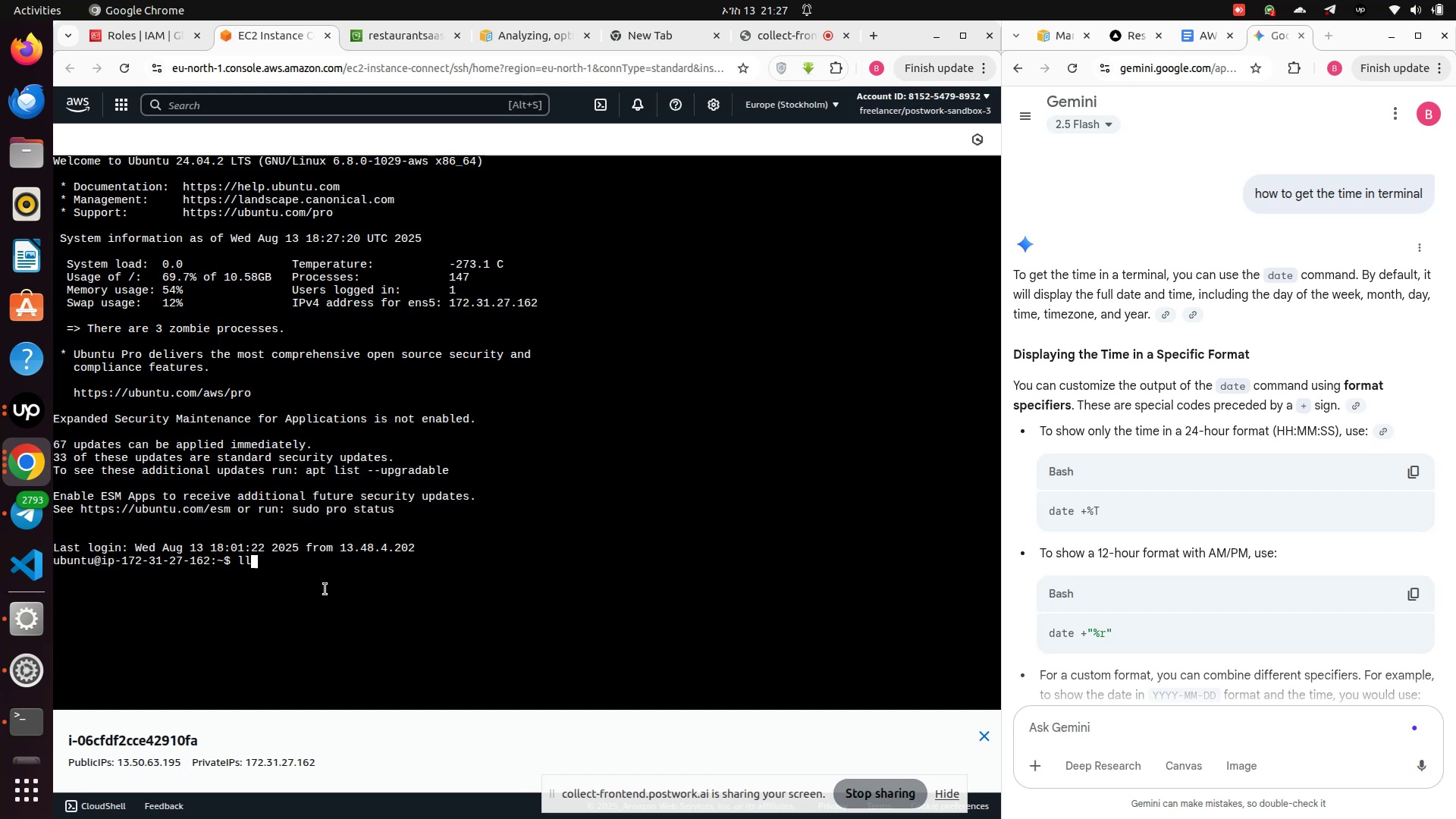 
key(ArrowUp)
 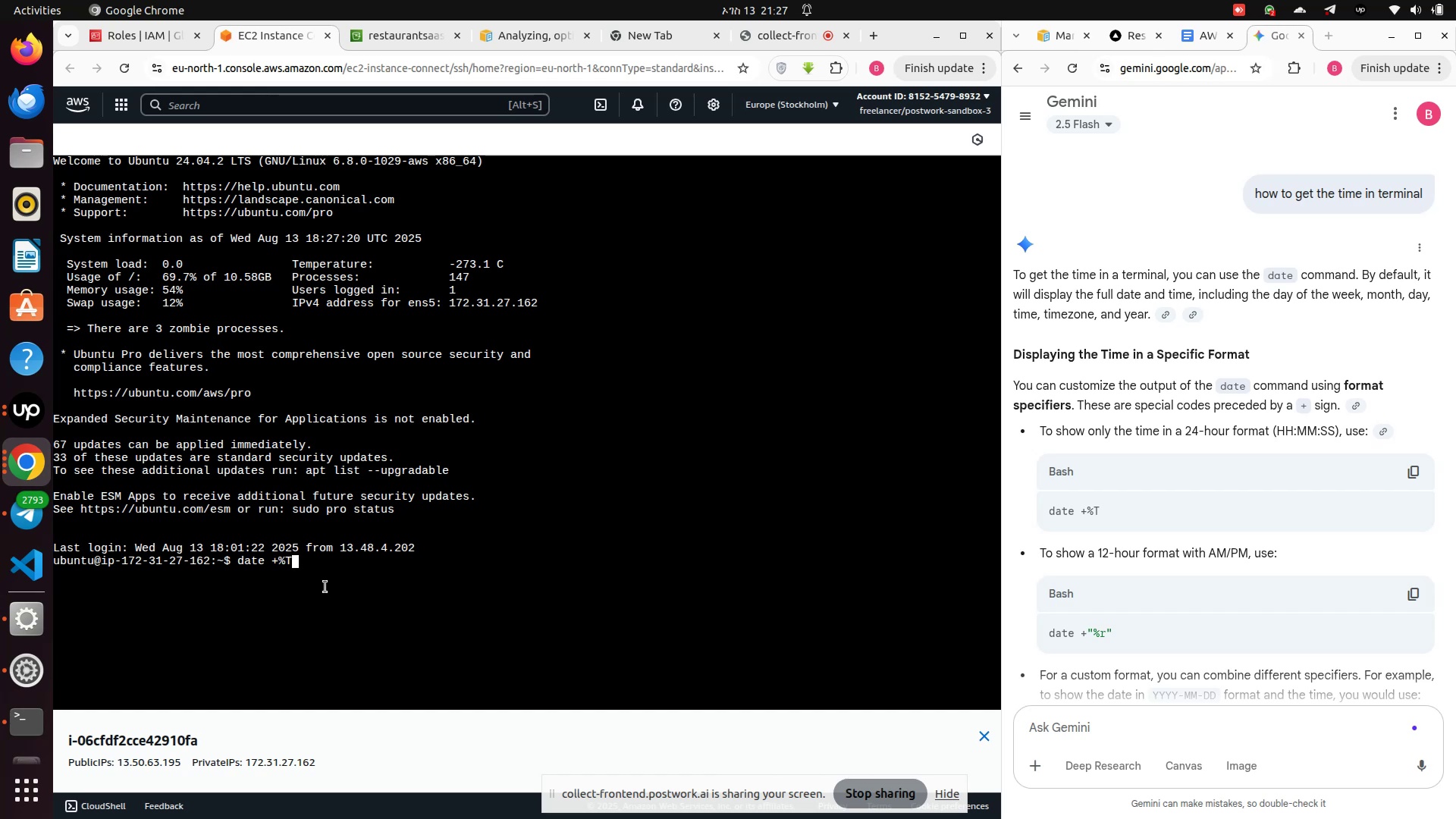 
key(ArrowUp)
 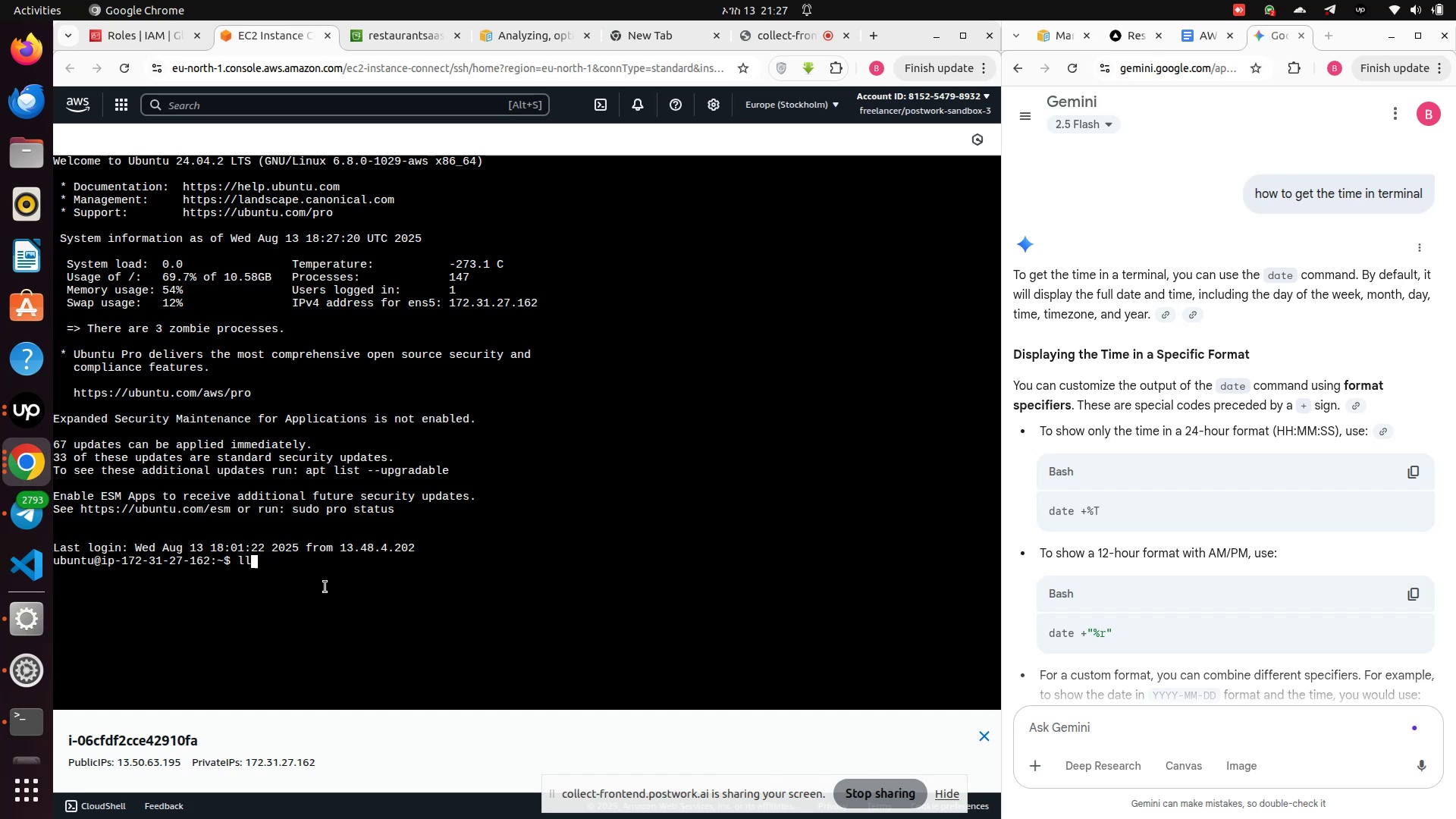 
key(ArrowUp)
 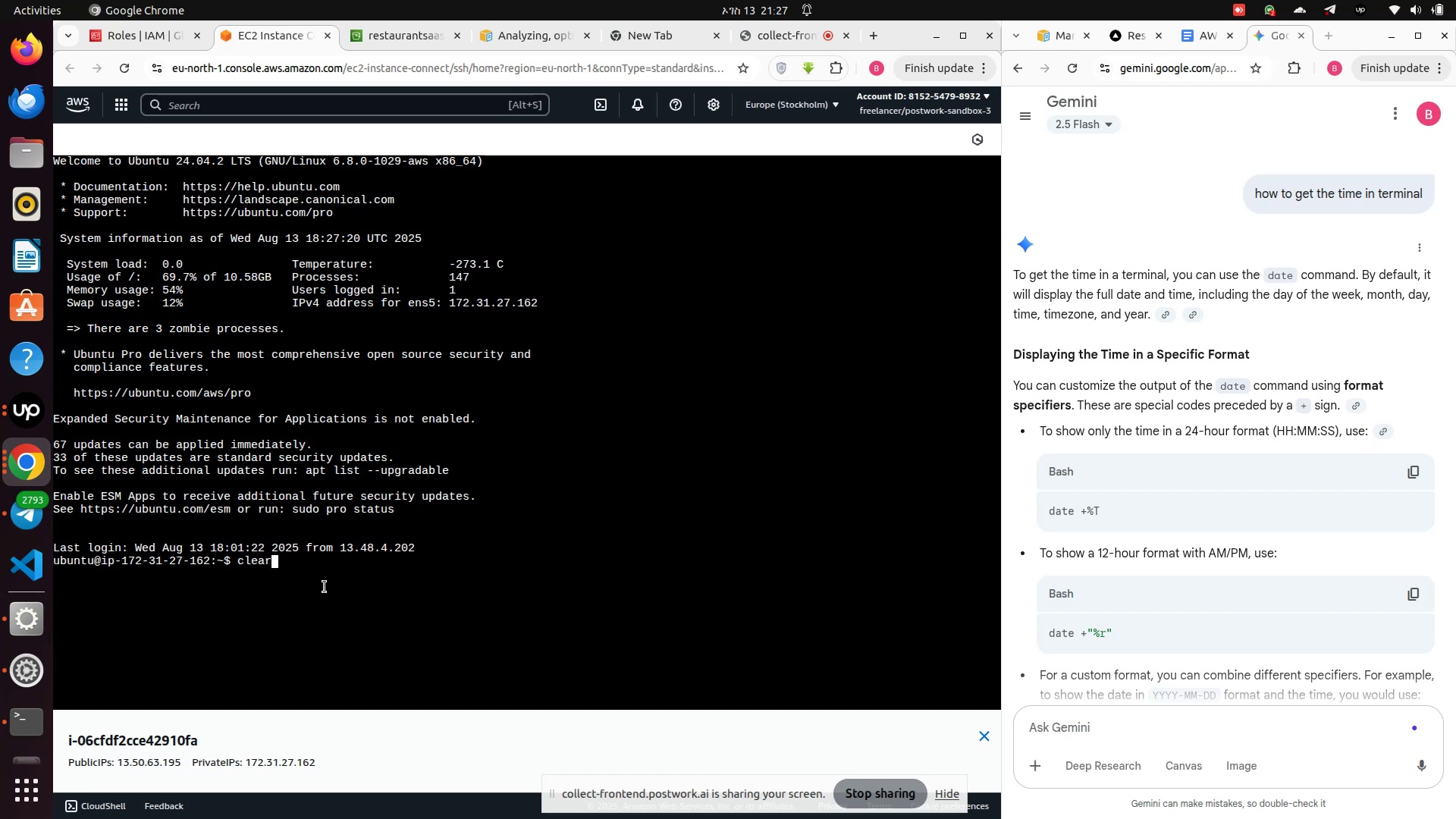 
key(ArrowUp)
 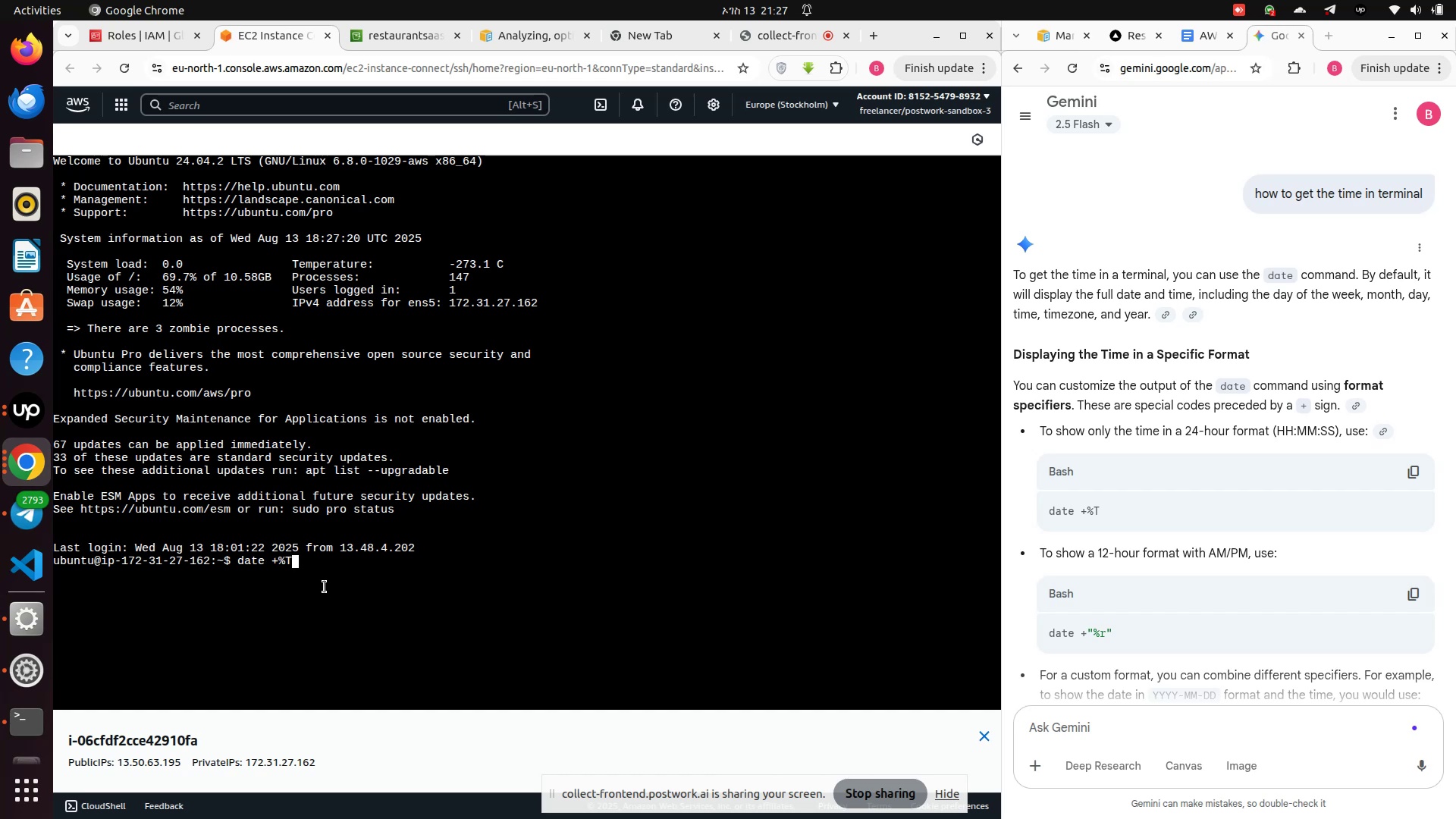 
key(ArrowUp)
 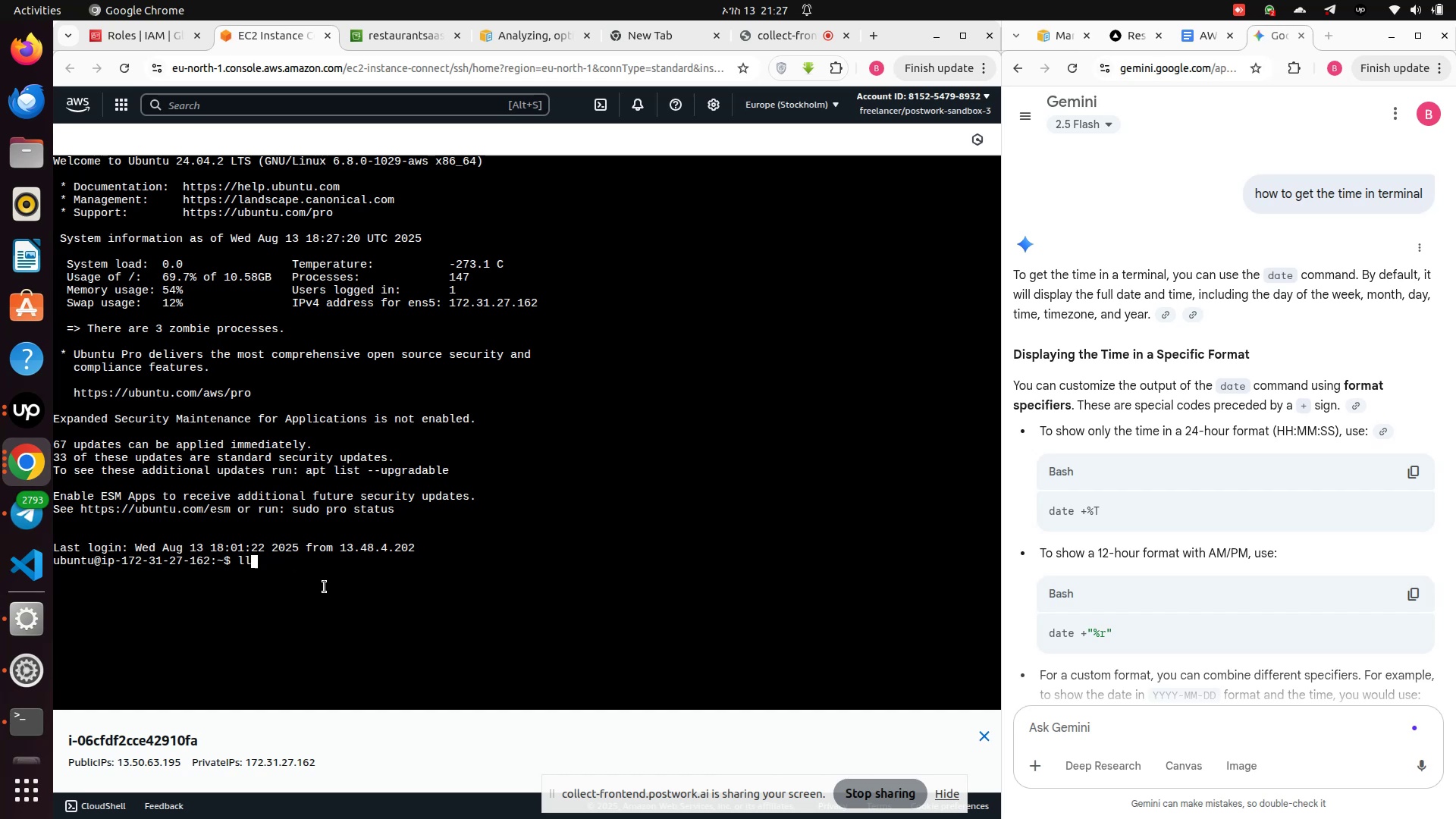 
key(ArrowUp)
 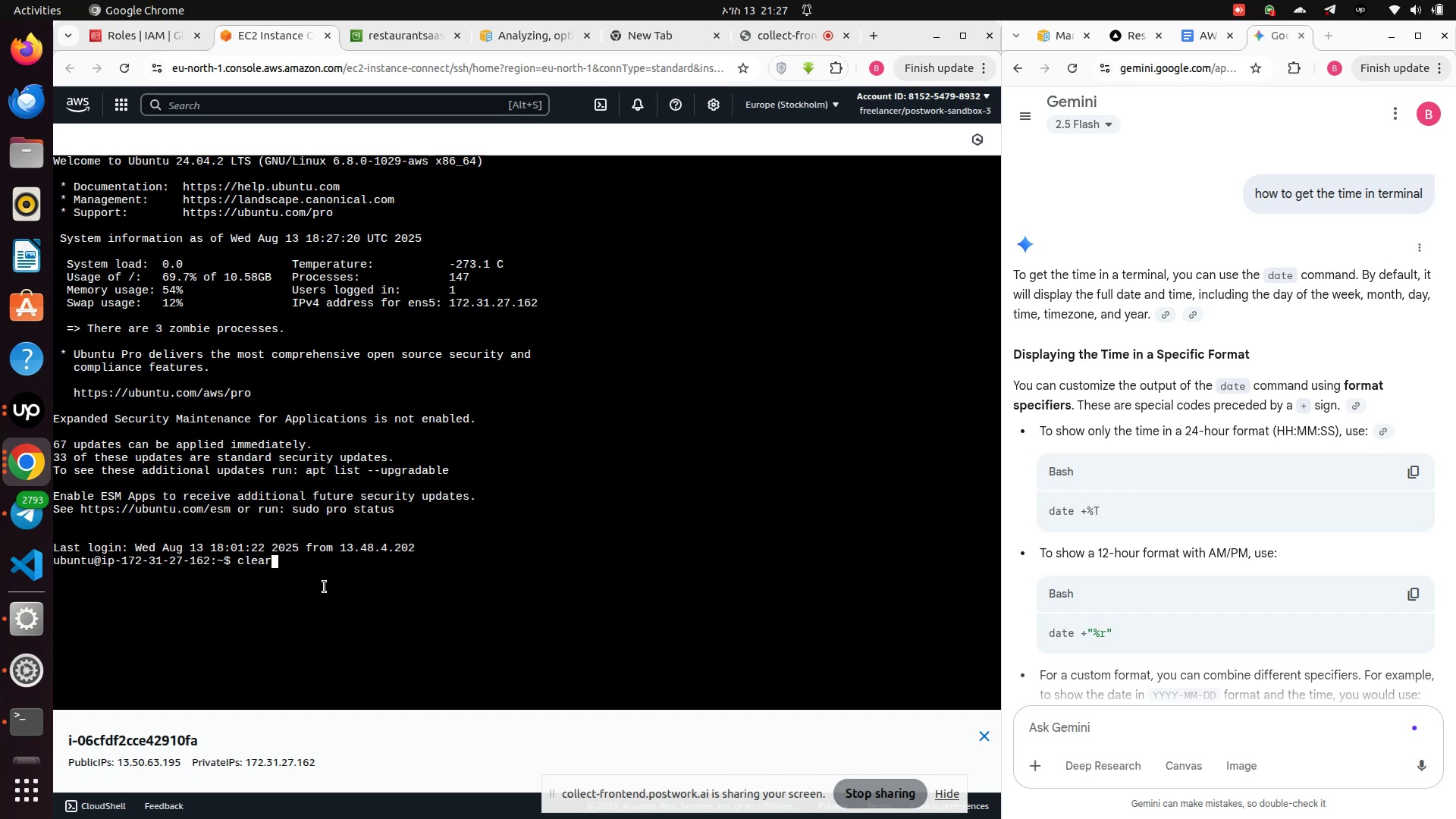 
key(ArrowUp)
 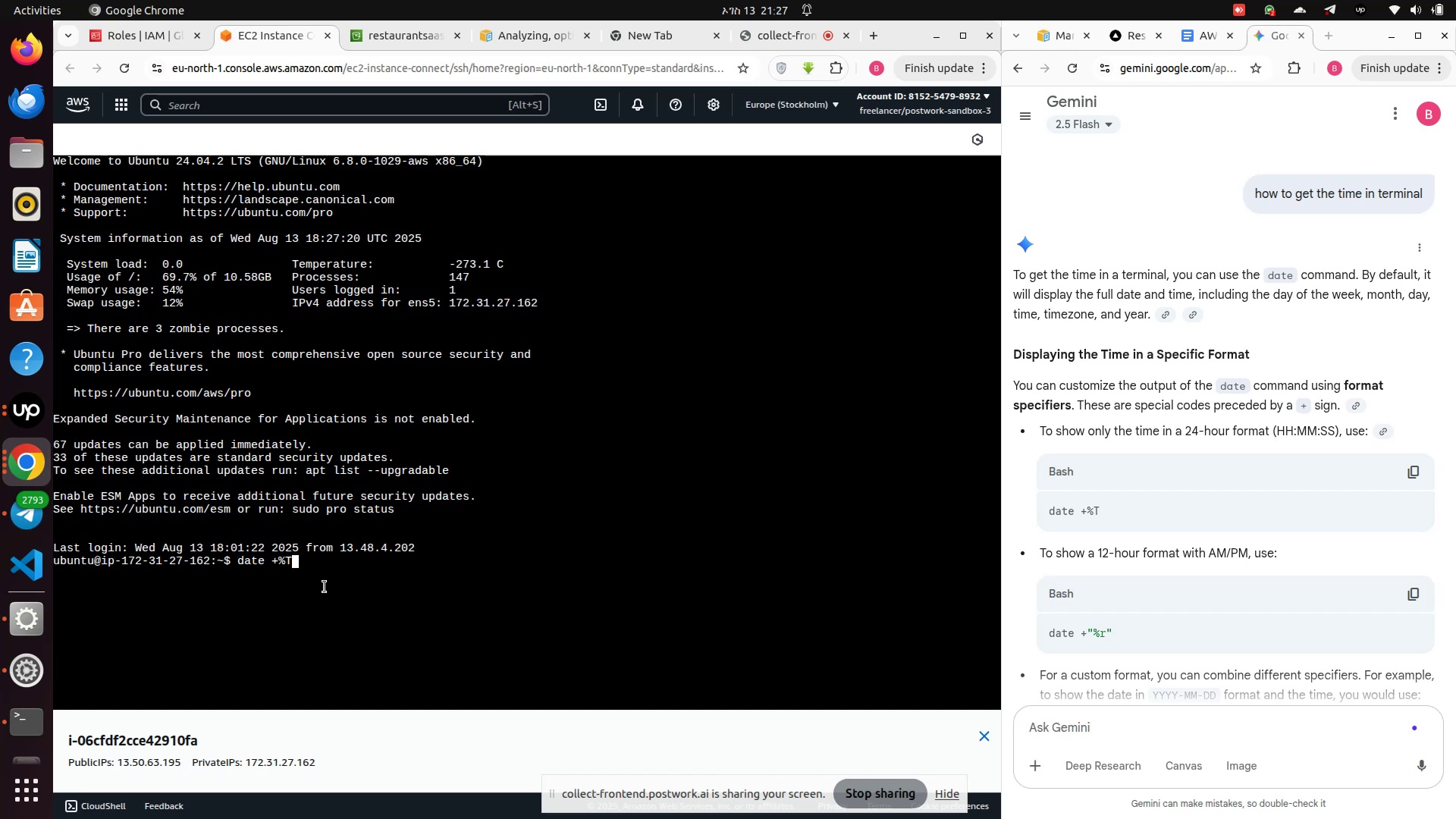 
key(ArrowUp)
 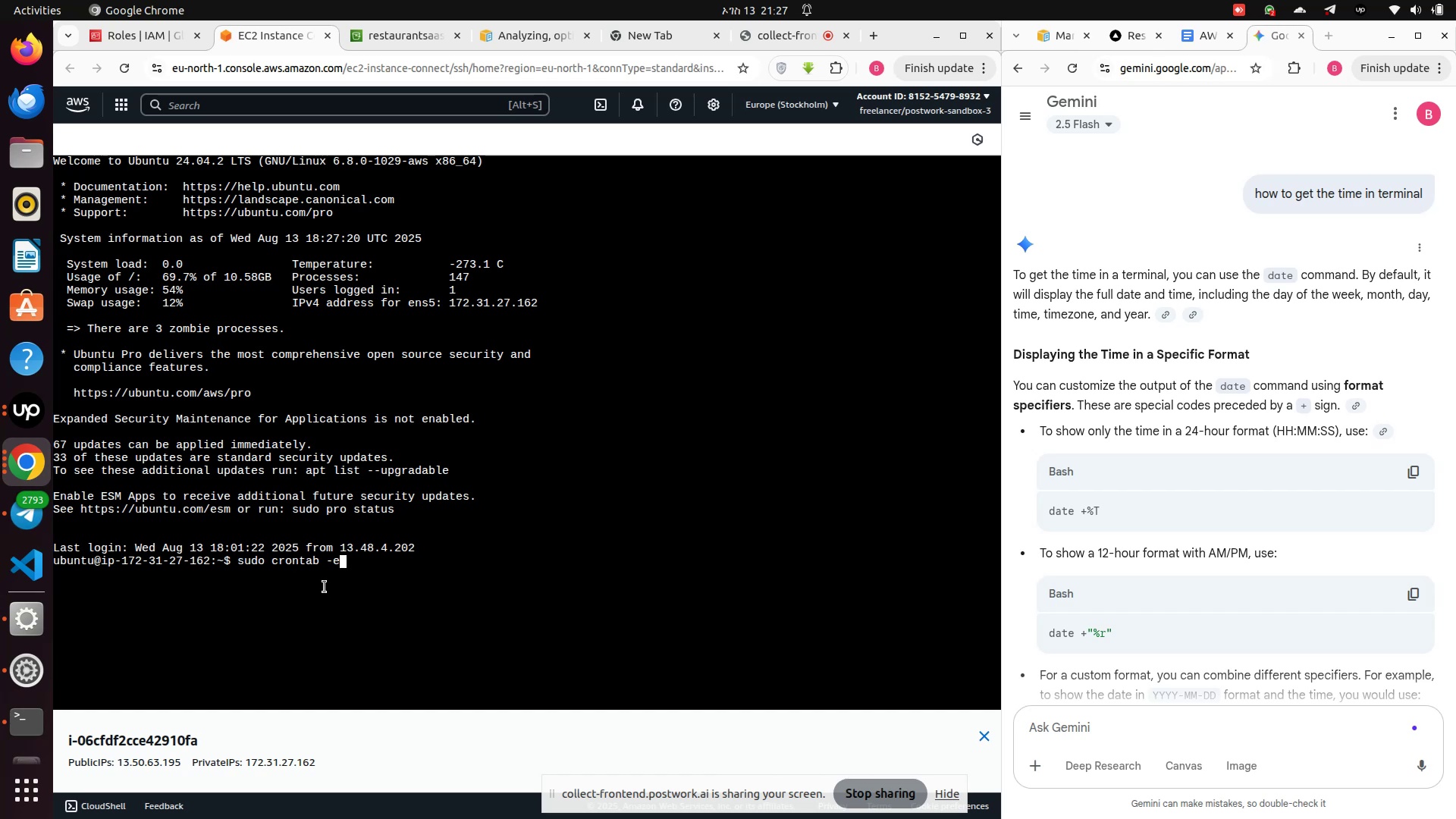 
key(Enter)
 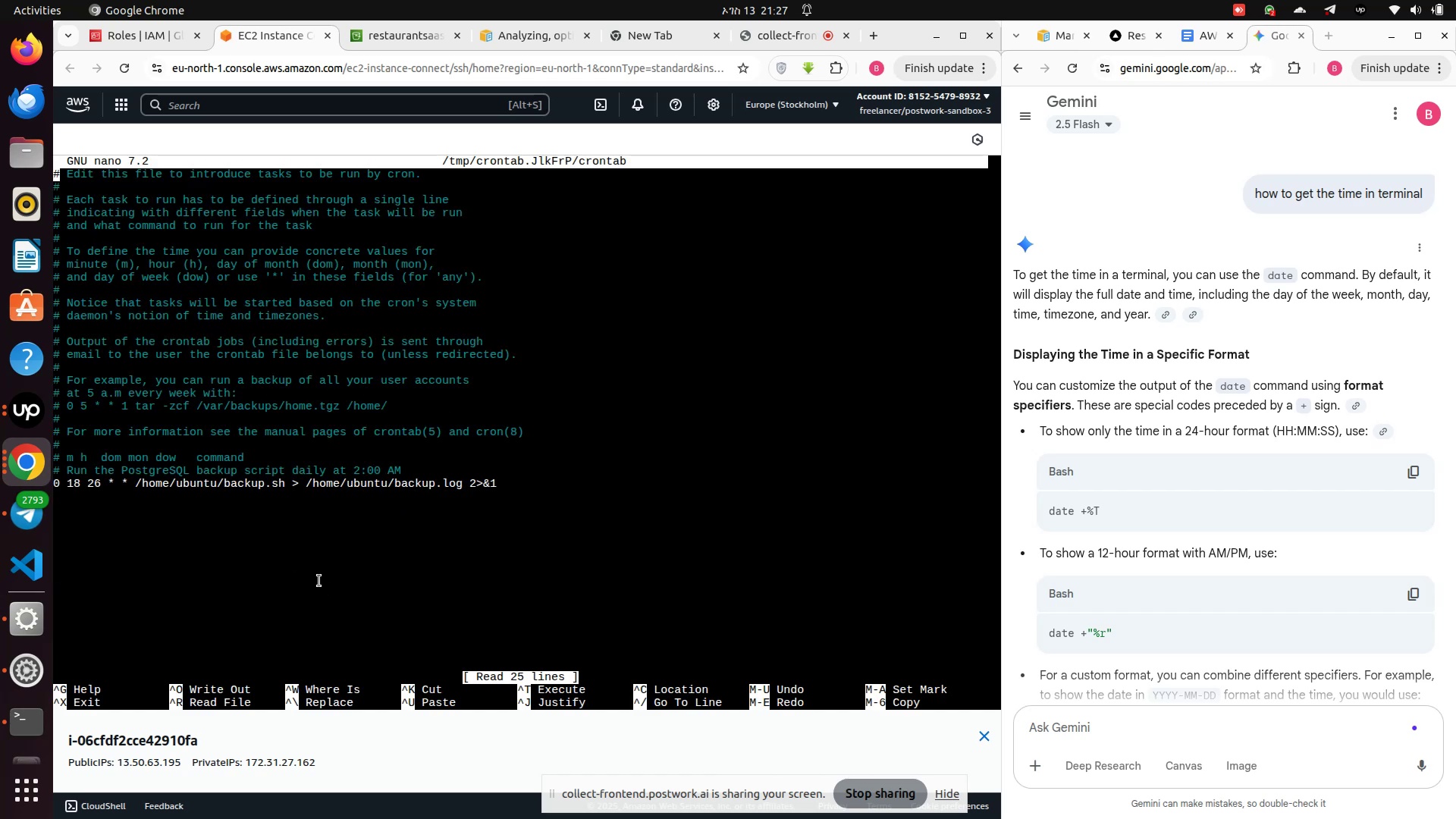 
hold_key(key=ArrowDown, duration=1.05)
 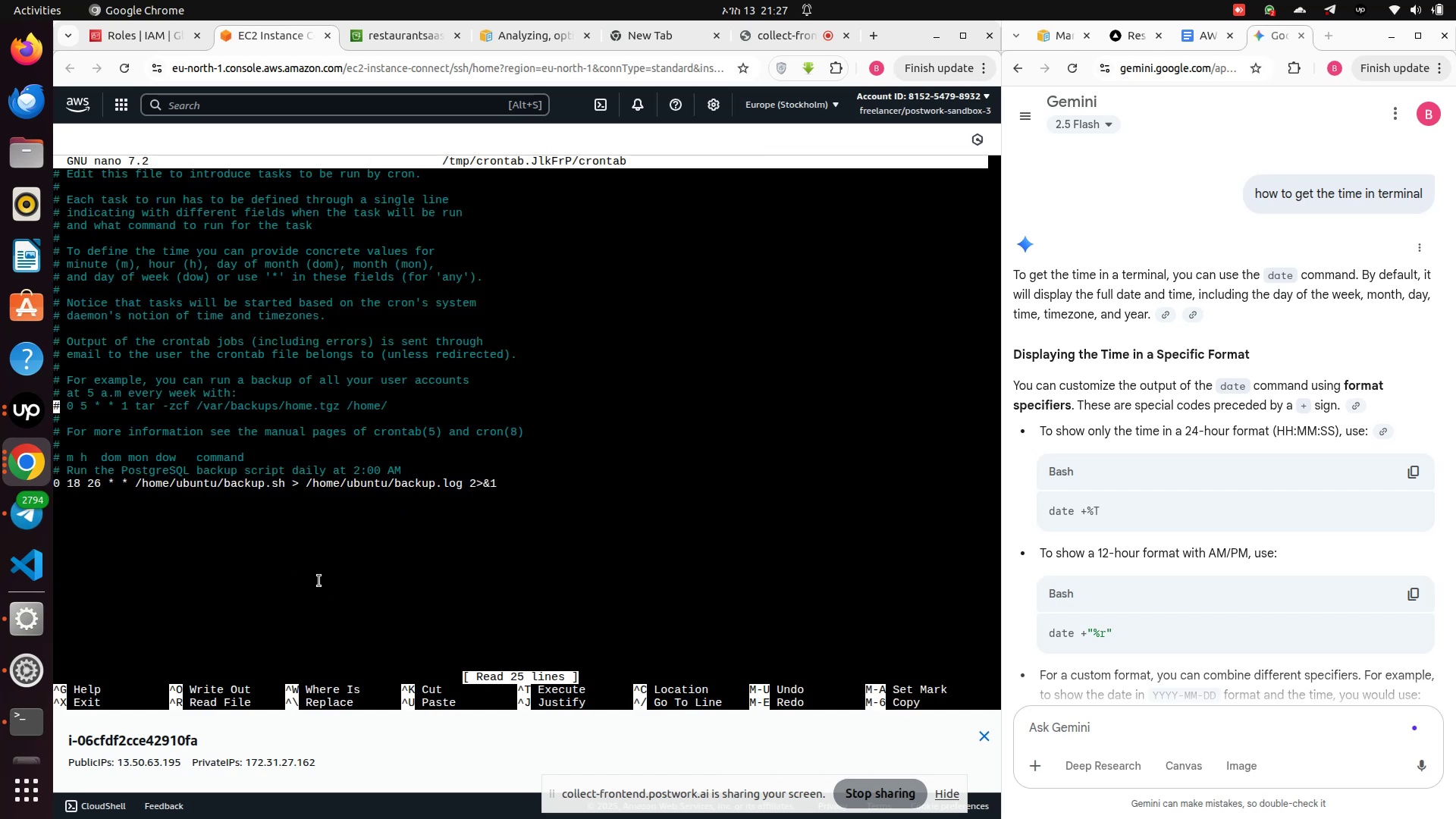 
key(ArrowDown)
 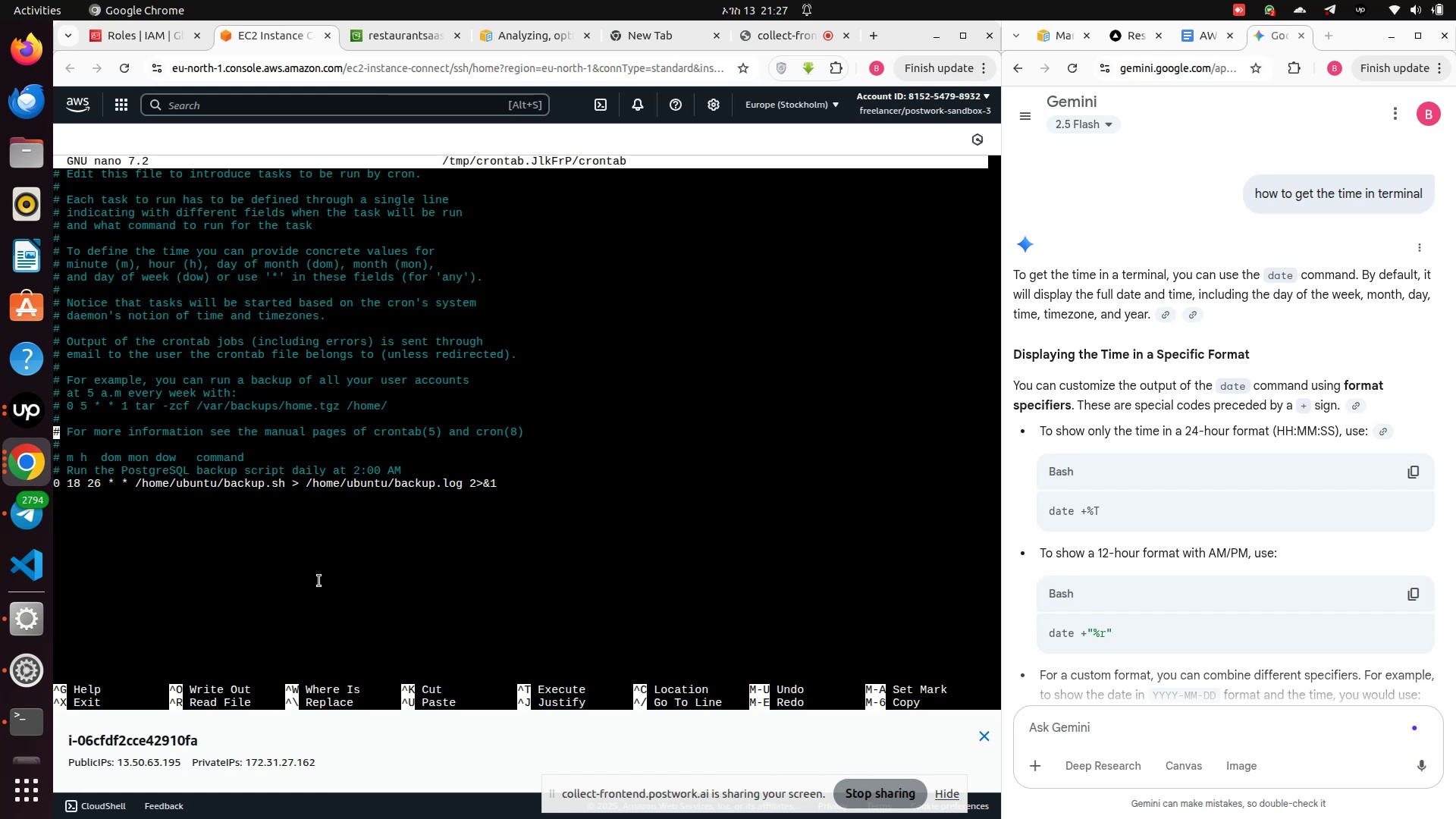 
key(ArrowDown)
 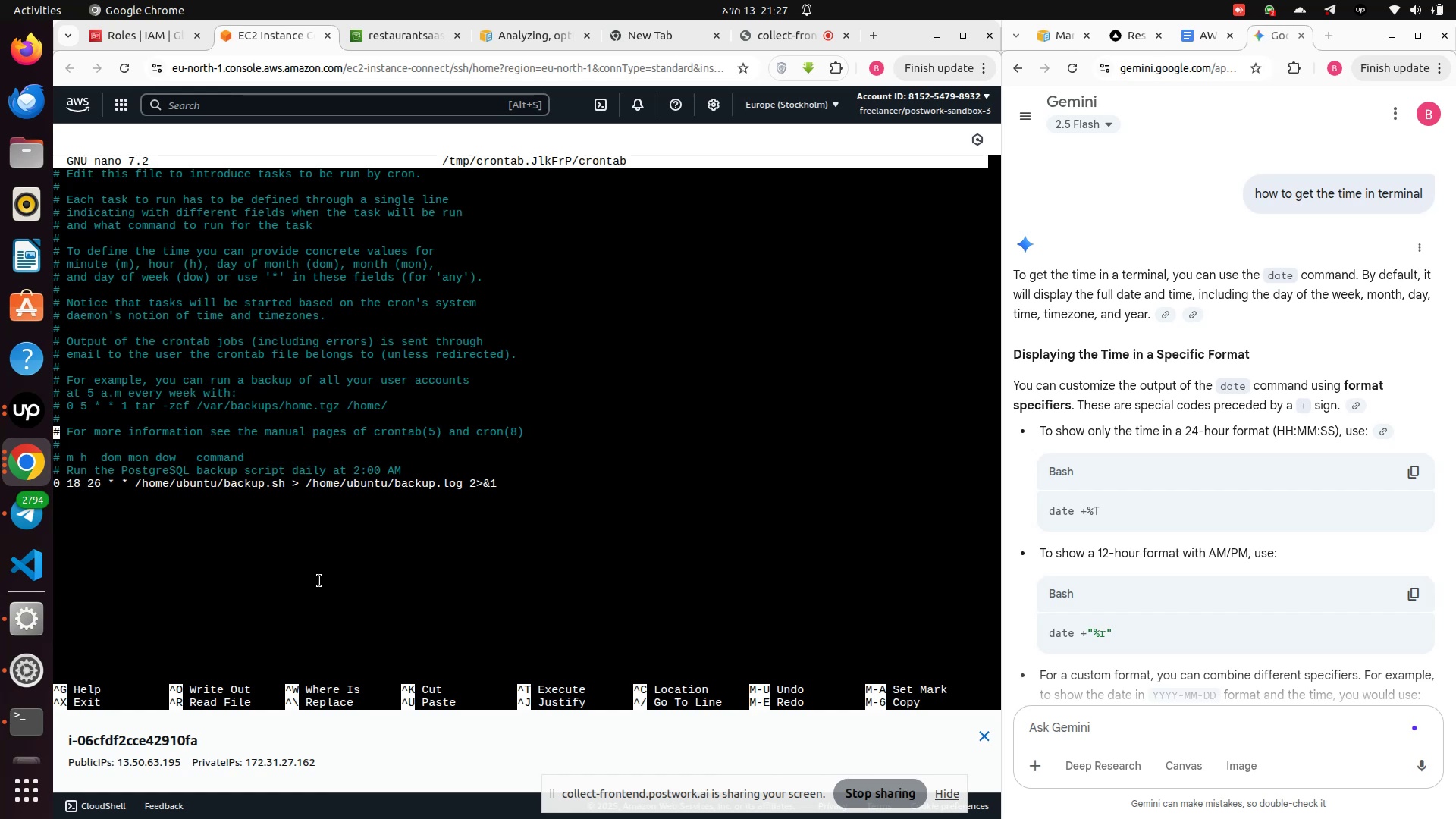 
key(ArrowDown)
 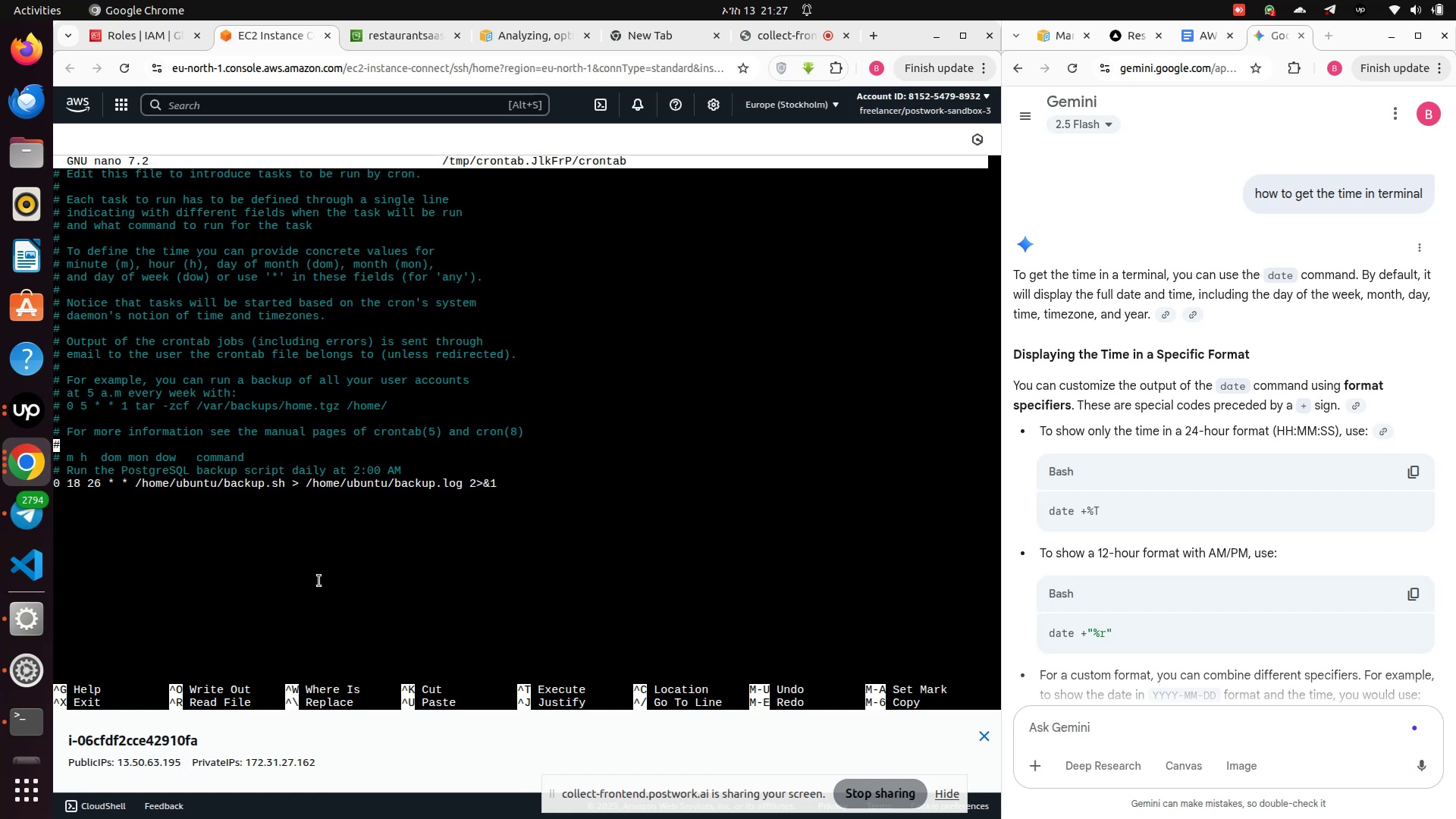 
key(ArrowDown)
 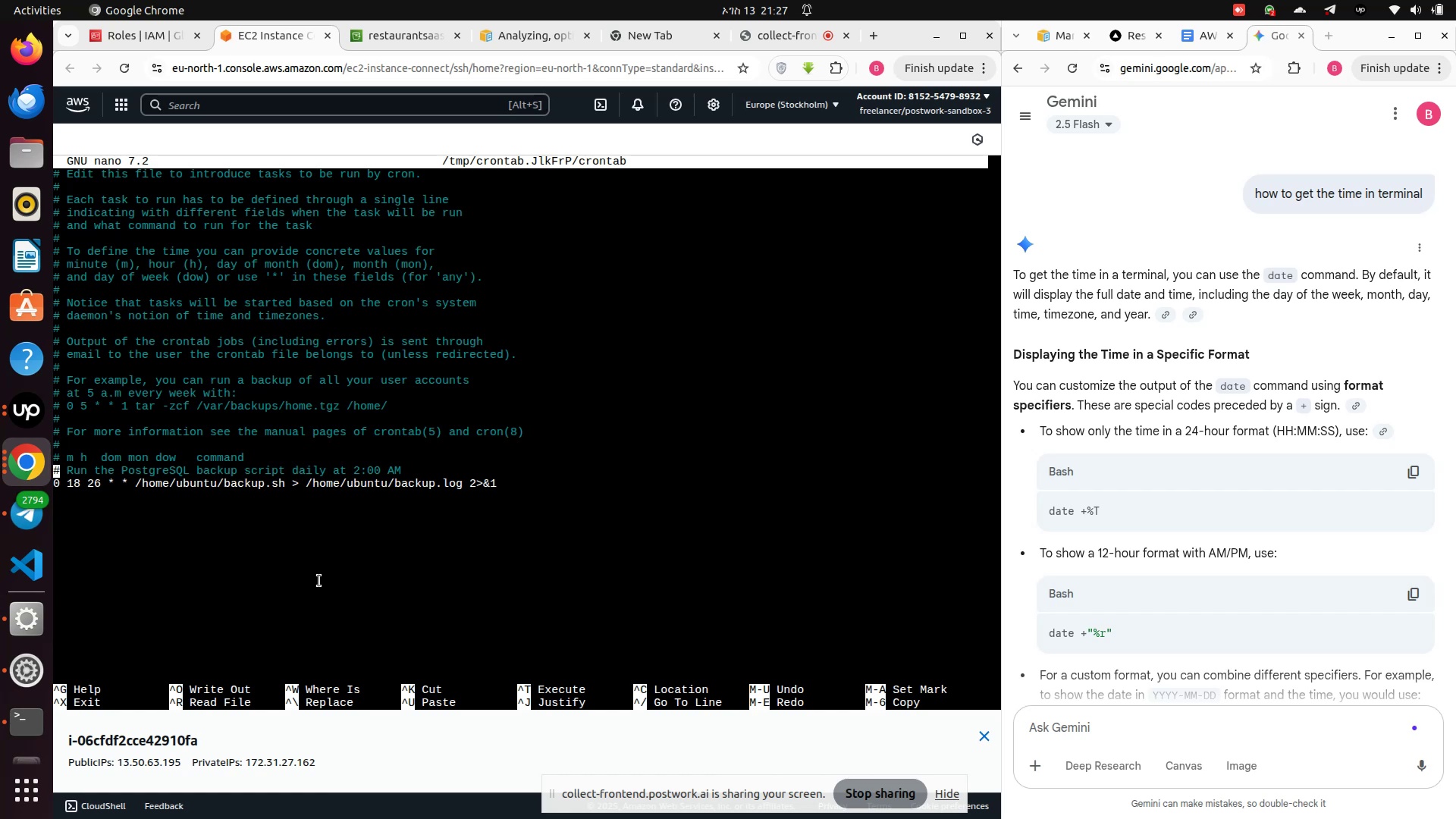 
hold_key(key=ArrowRight, duration=0.71)
 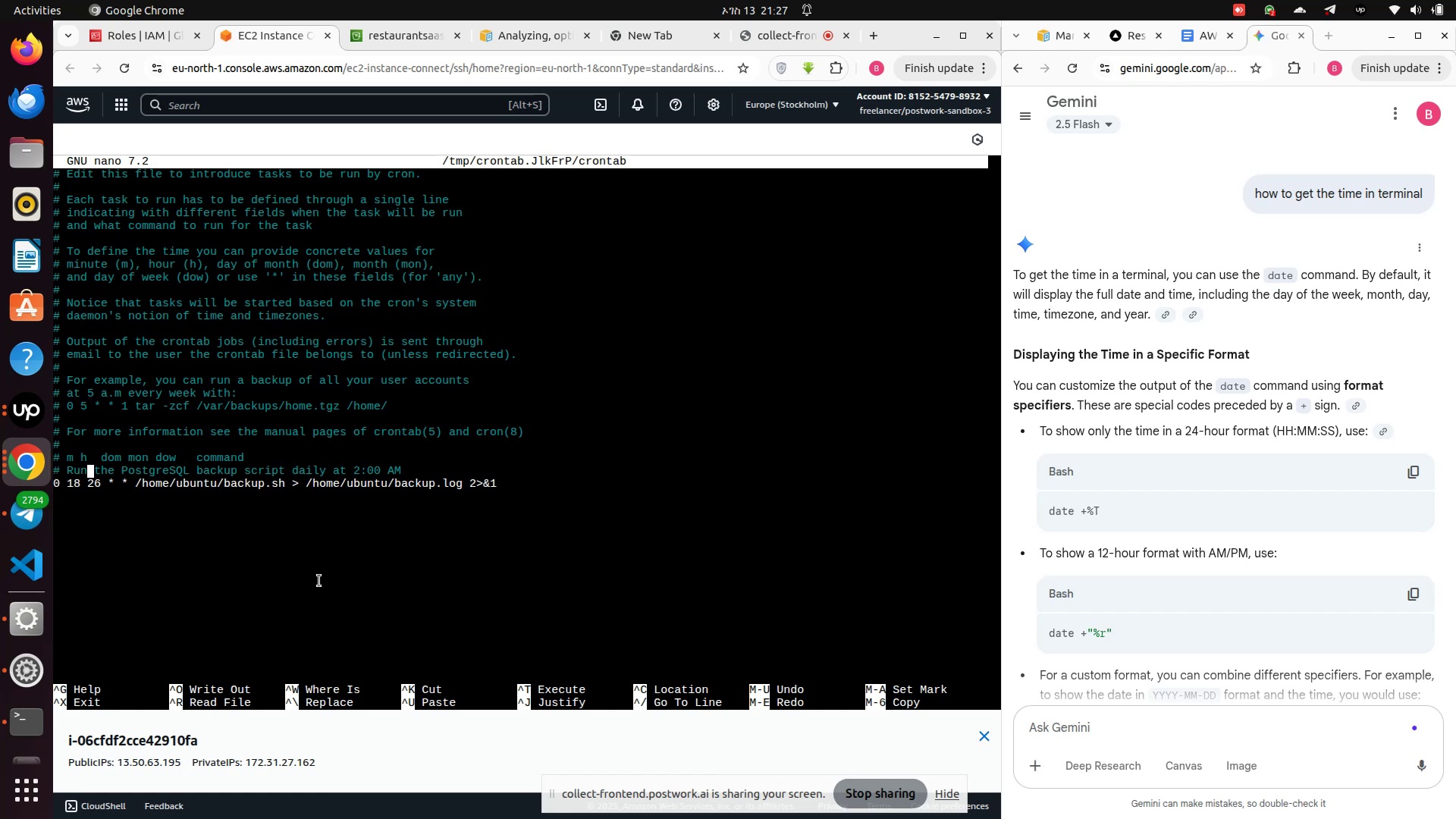 
key(ArrowDown)
 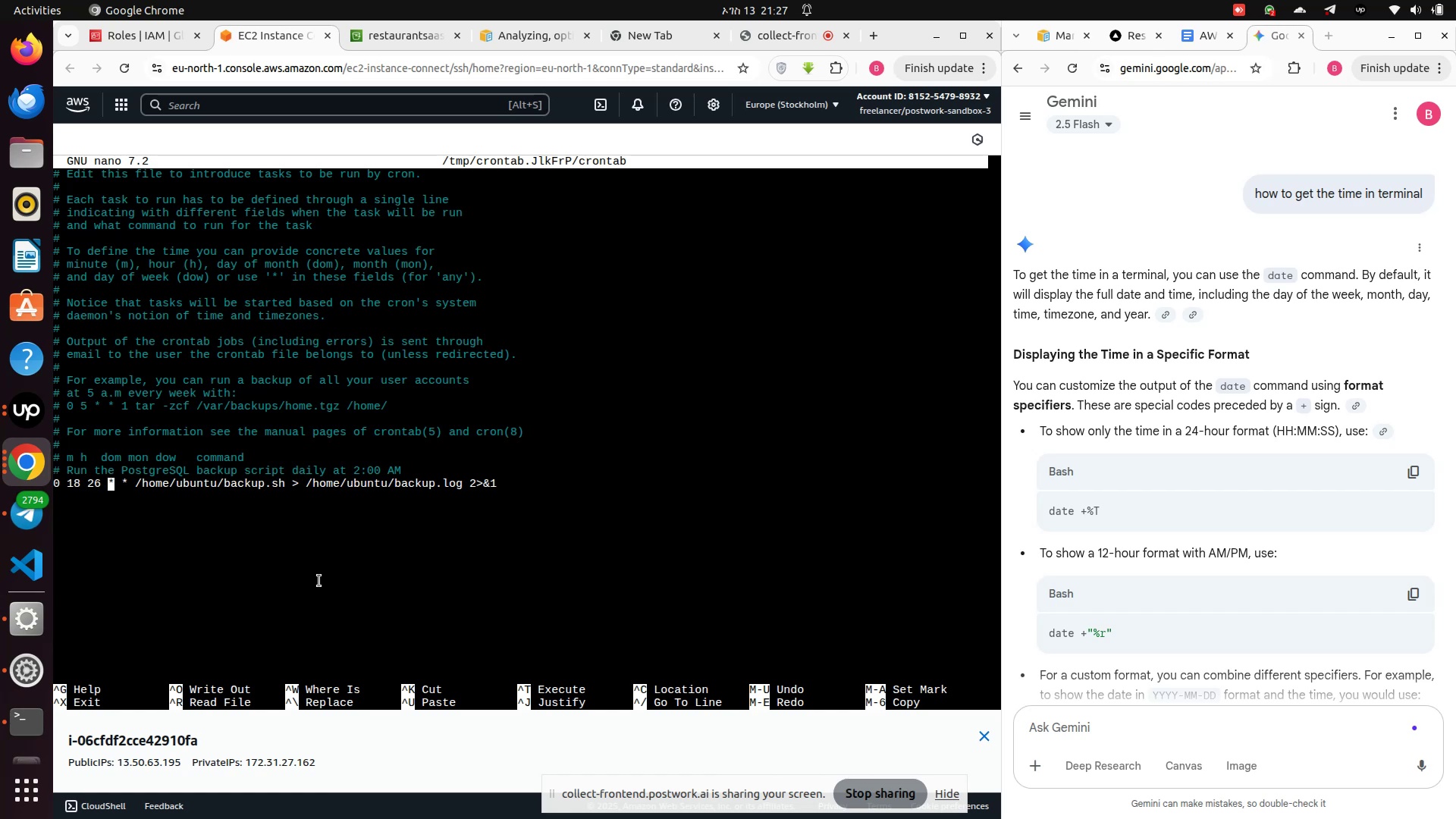 
hold_key(key=ArrowRight, duration=0.93)
 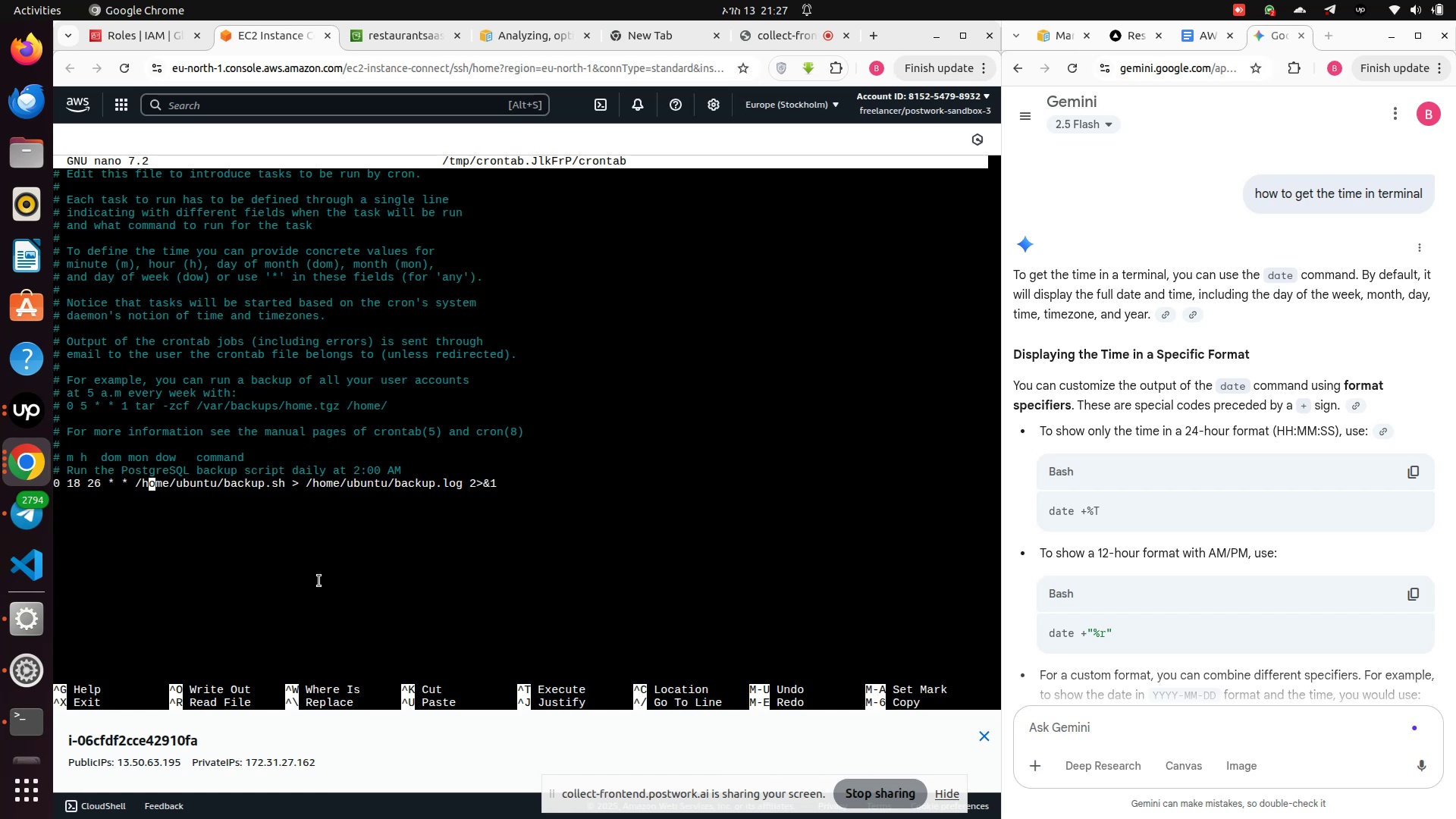 
key(ArrowRight)
 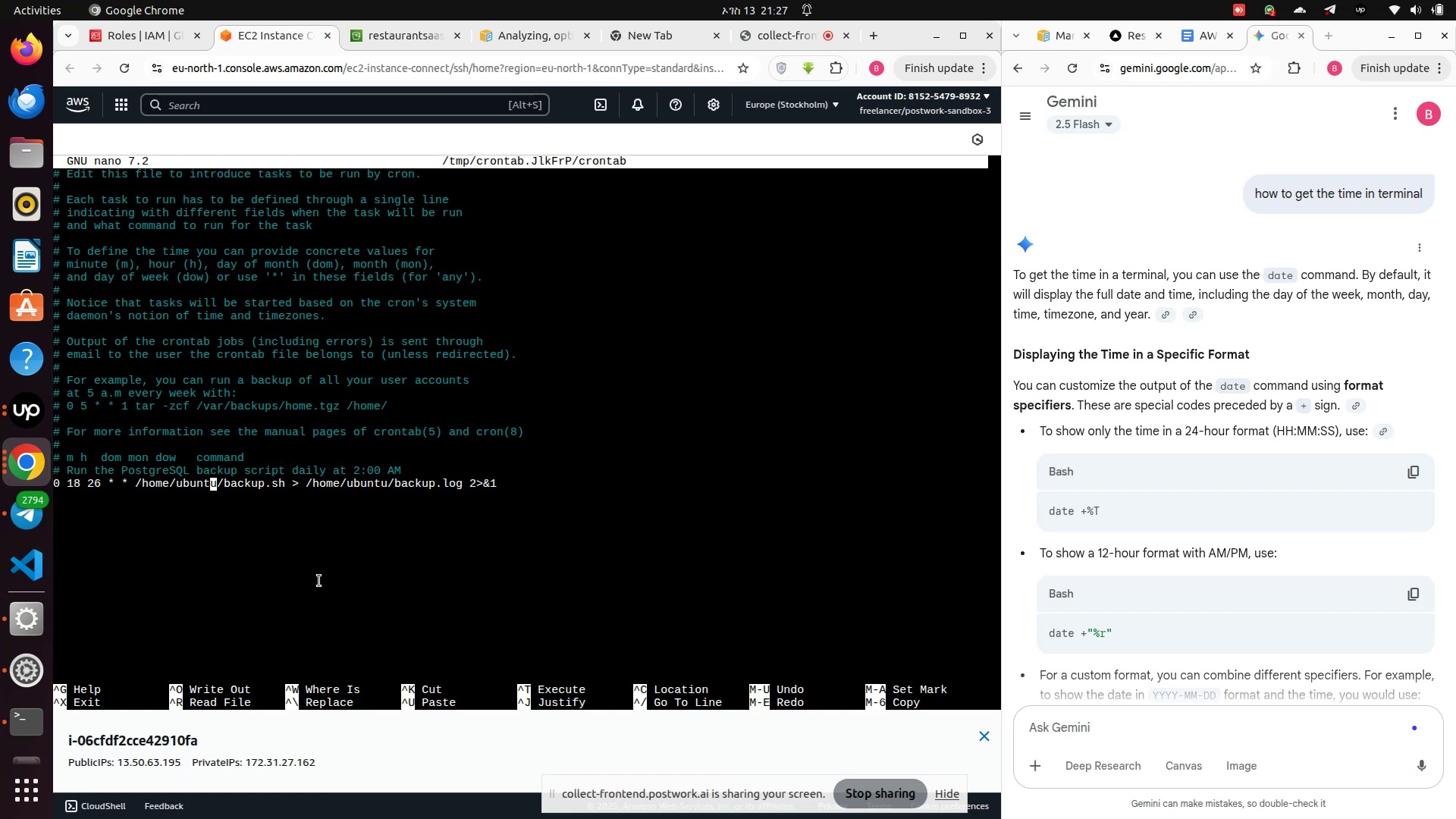 
key(ArrowRight)
 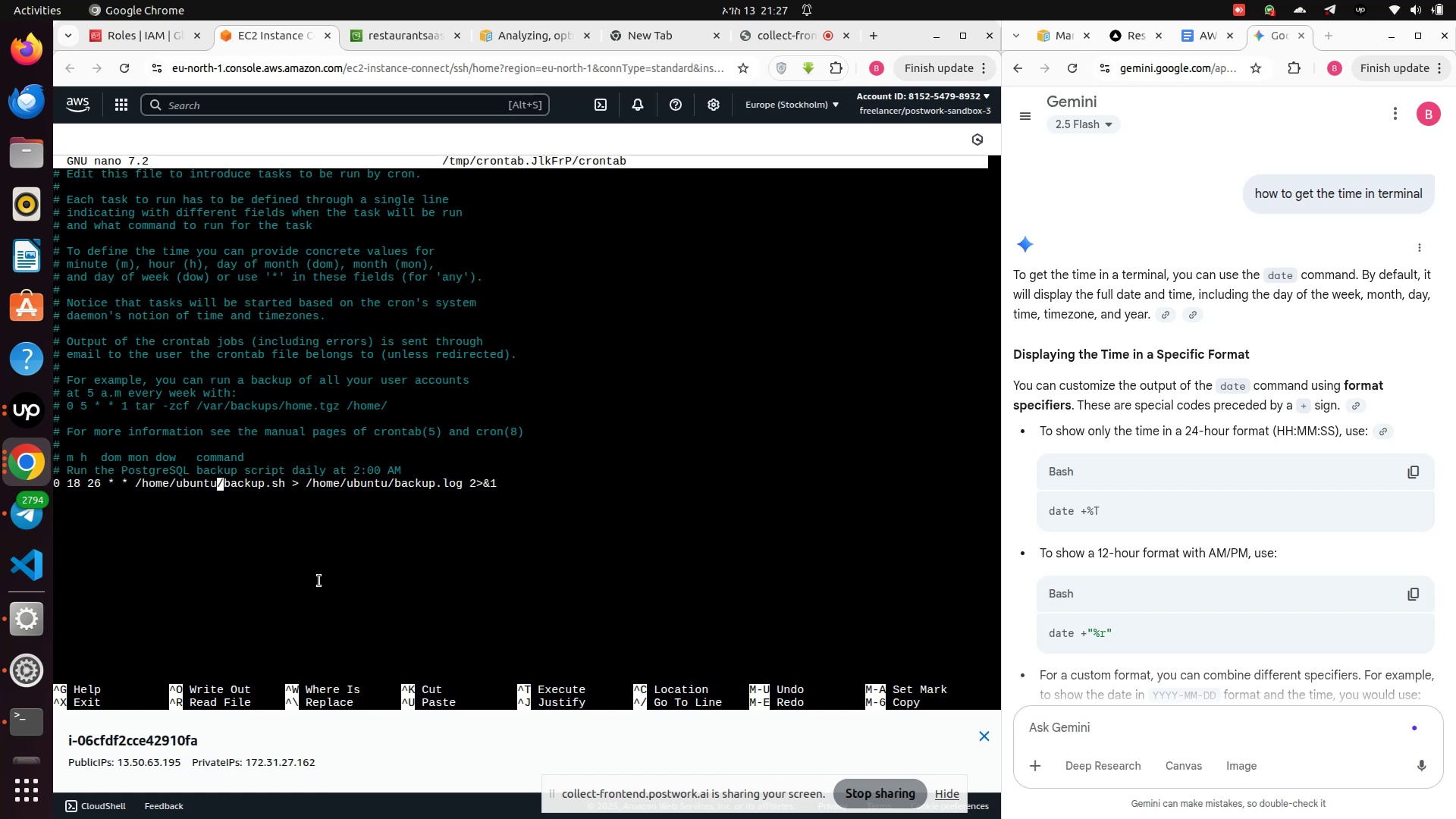 
key(ArrowRight)
 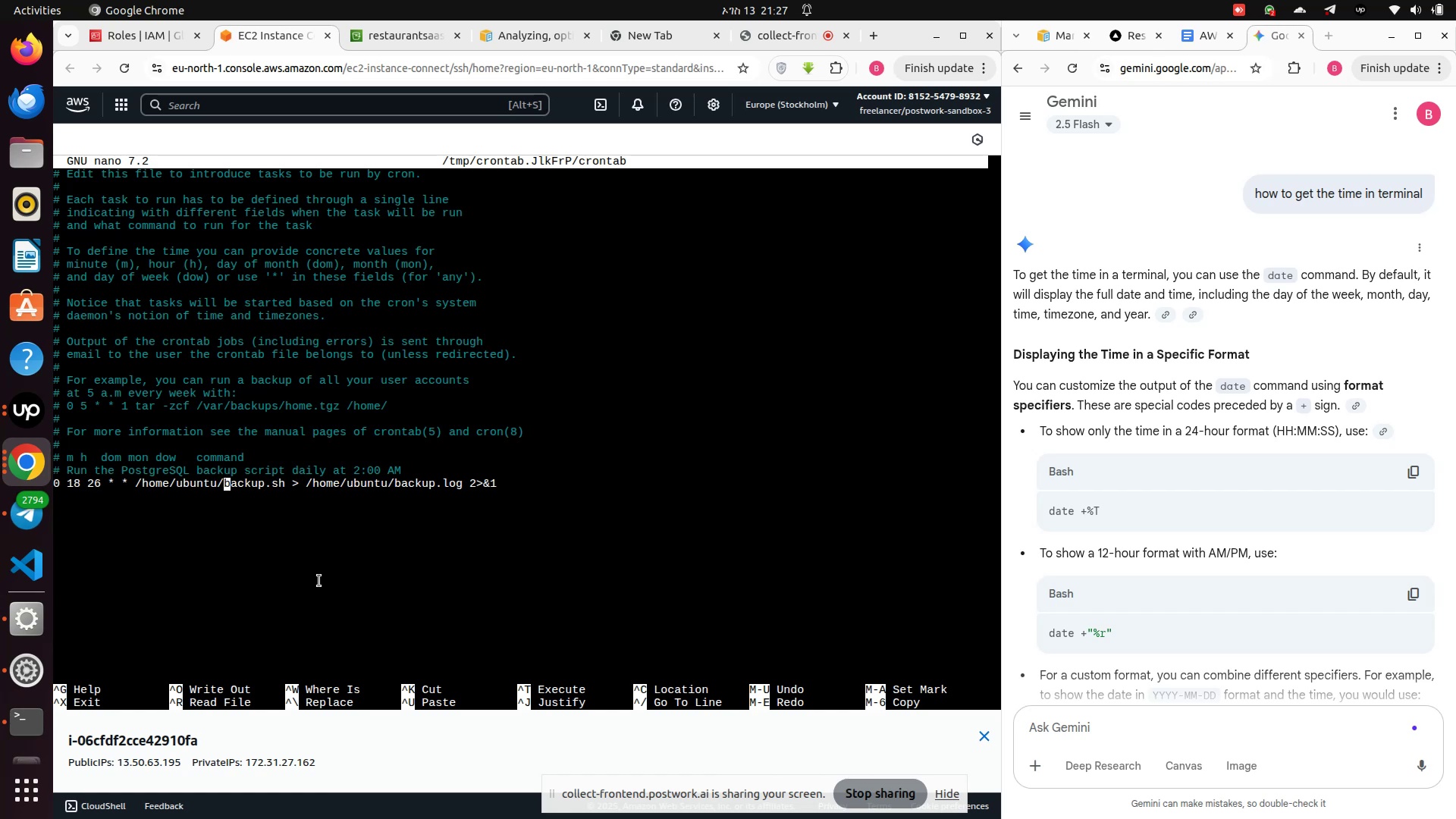 
key(ArrowRight)
 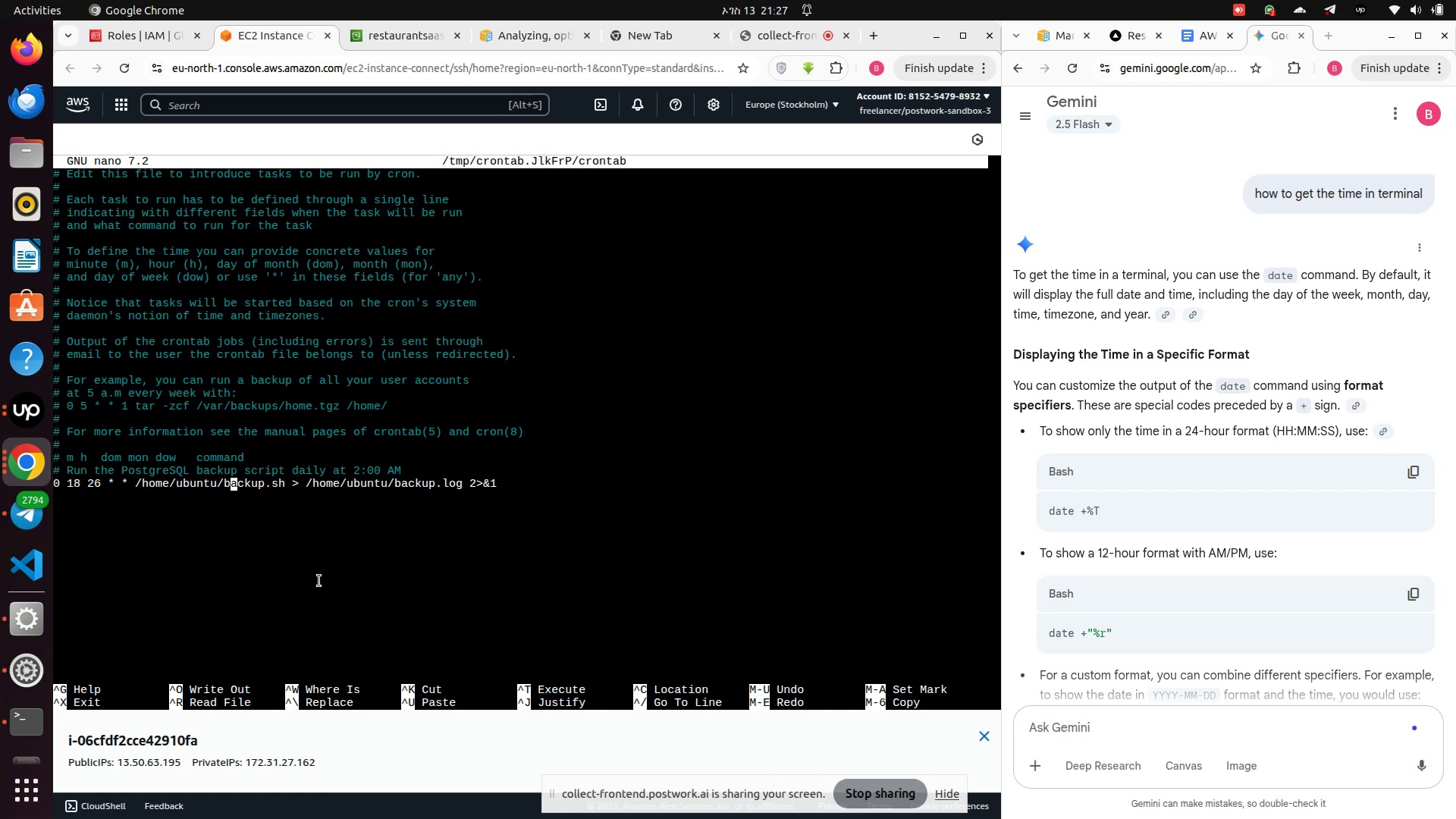 
key(ArrowRight)
 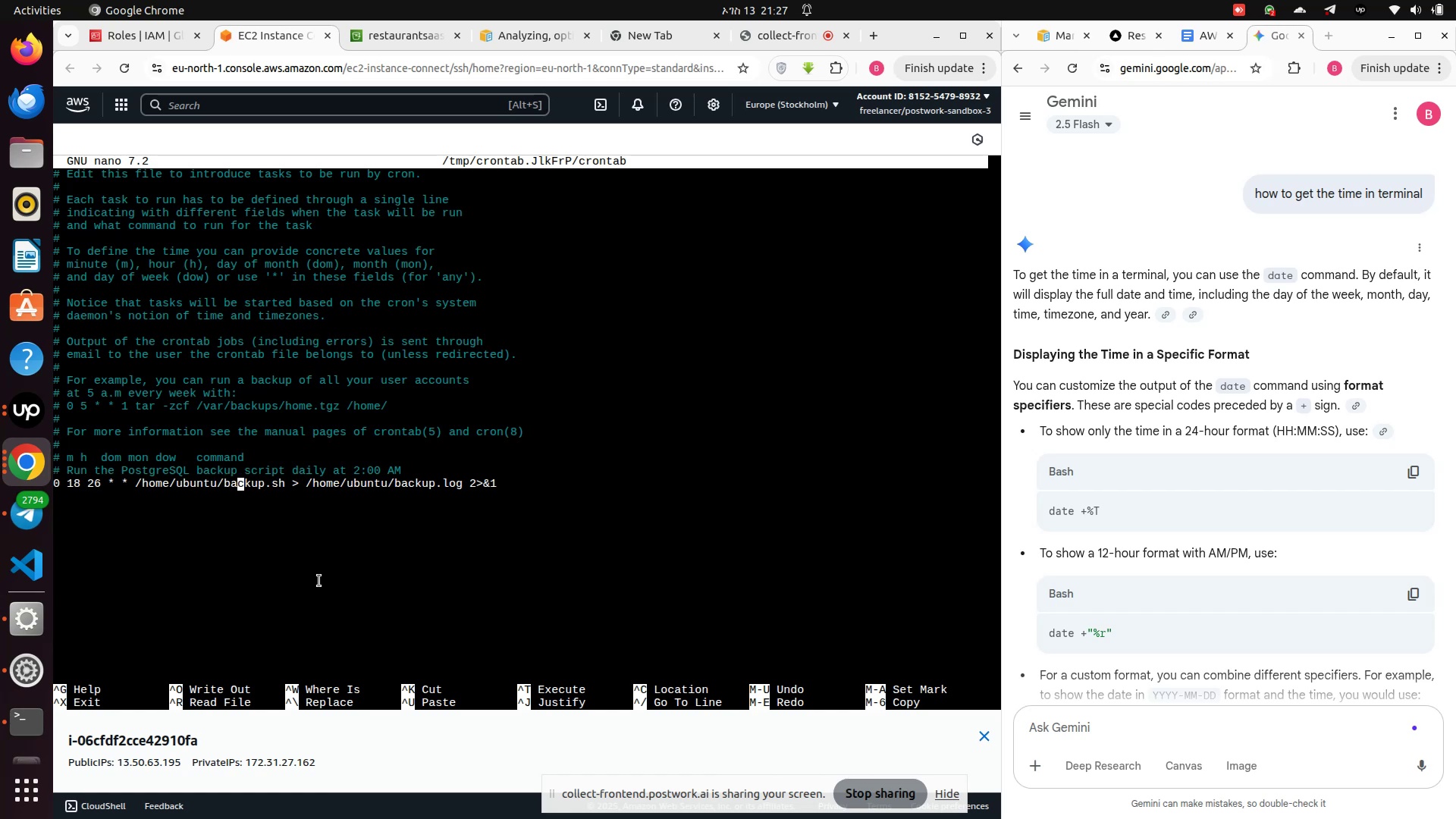 
key(ArrowRight)
 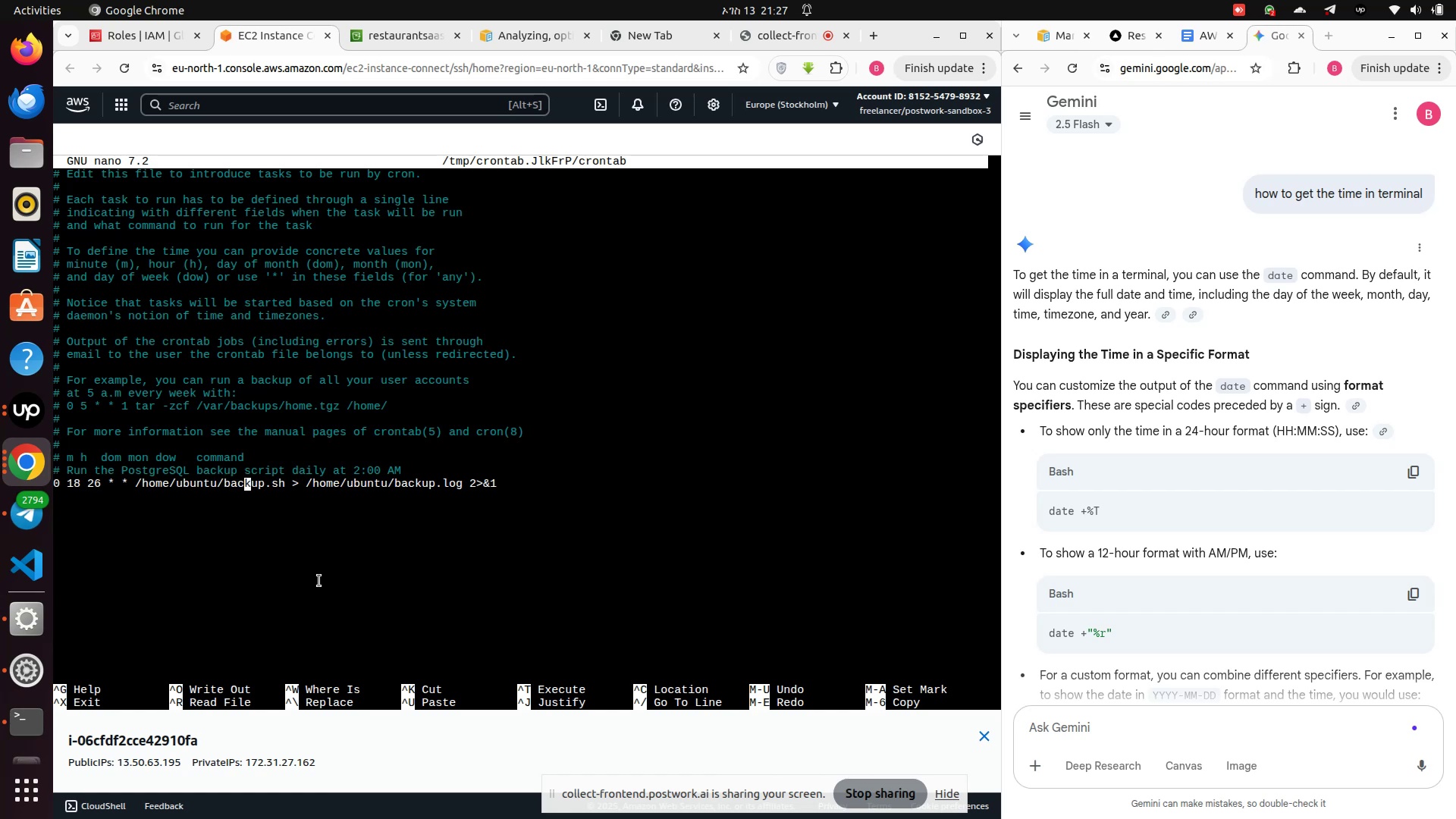 
key(ArrowRight)
 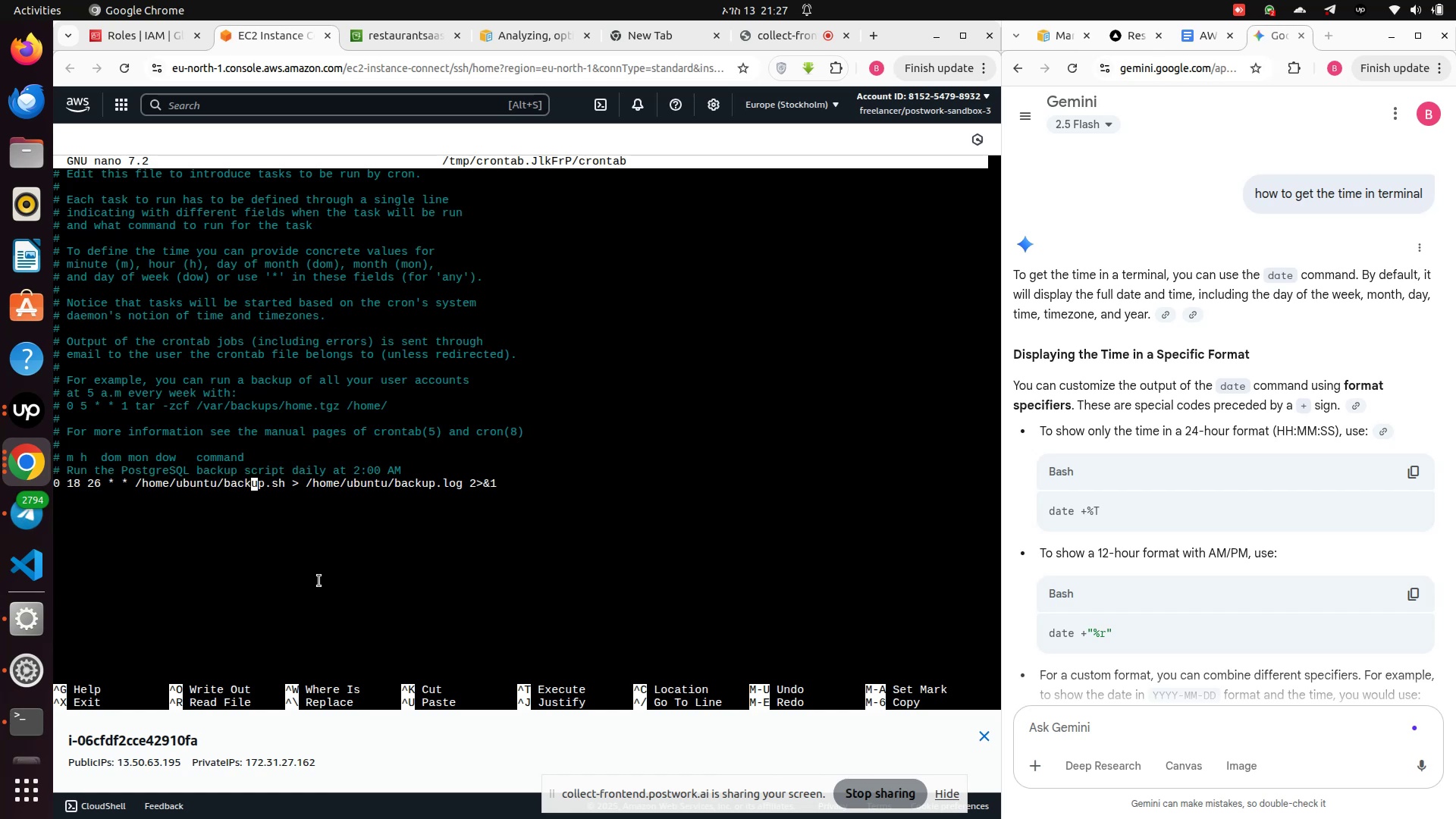 
key(ArrowRight)
 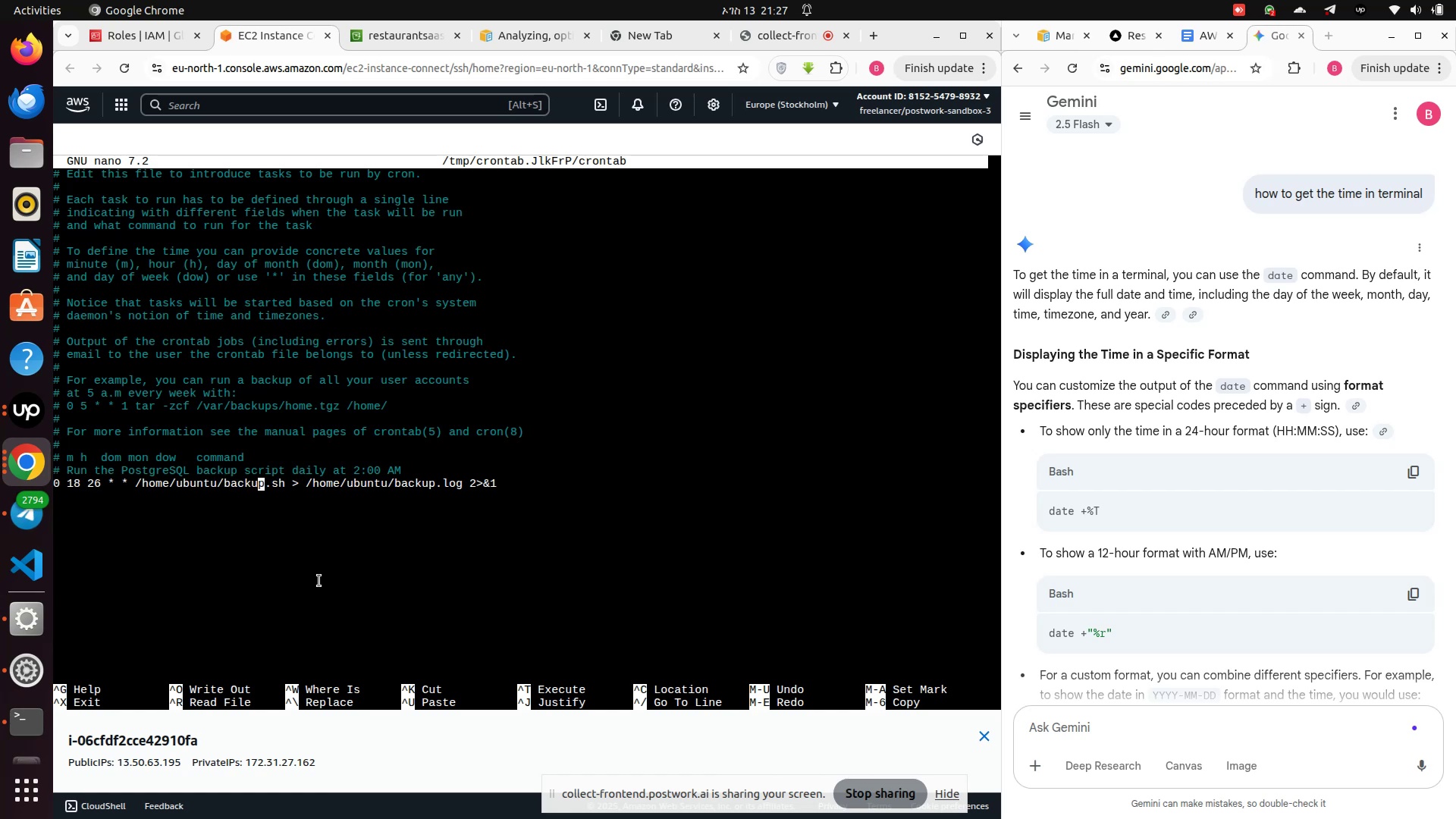 
key(ArrowRight)
 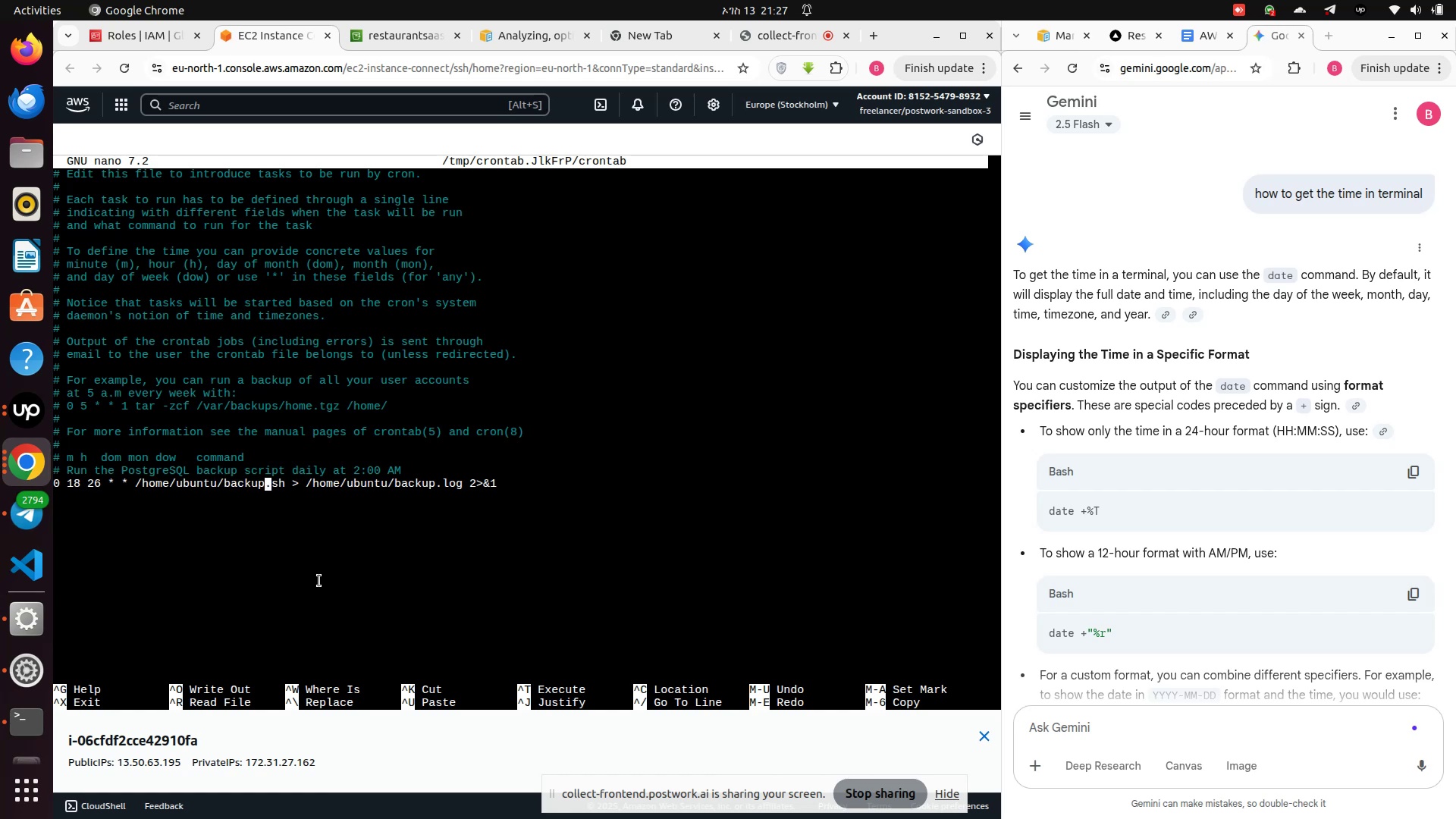 
key(ArrowRight)
 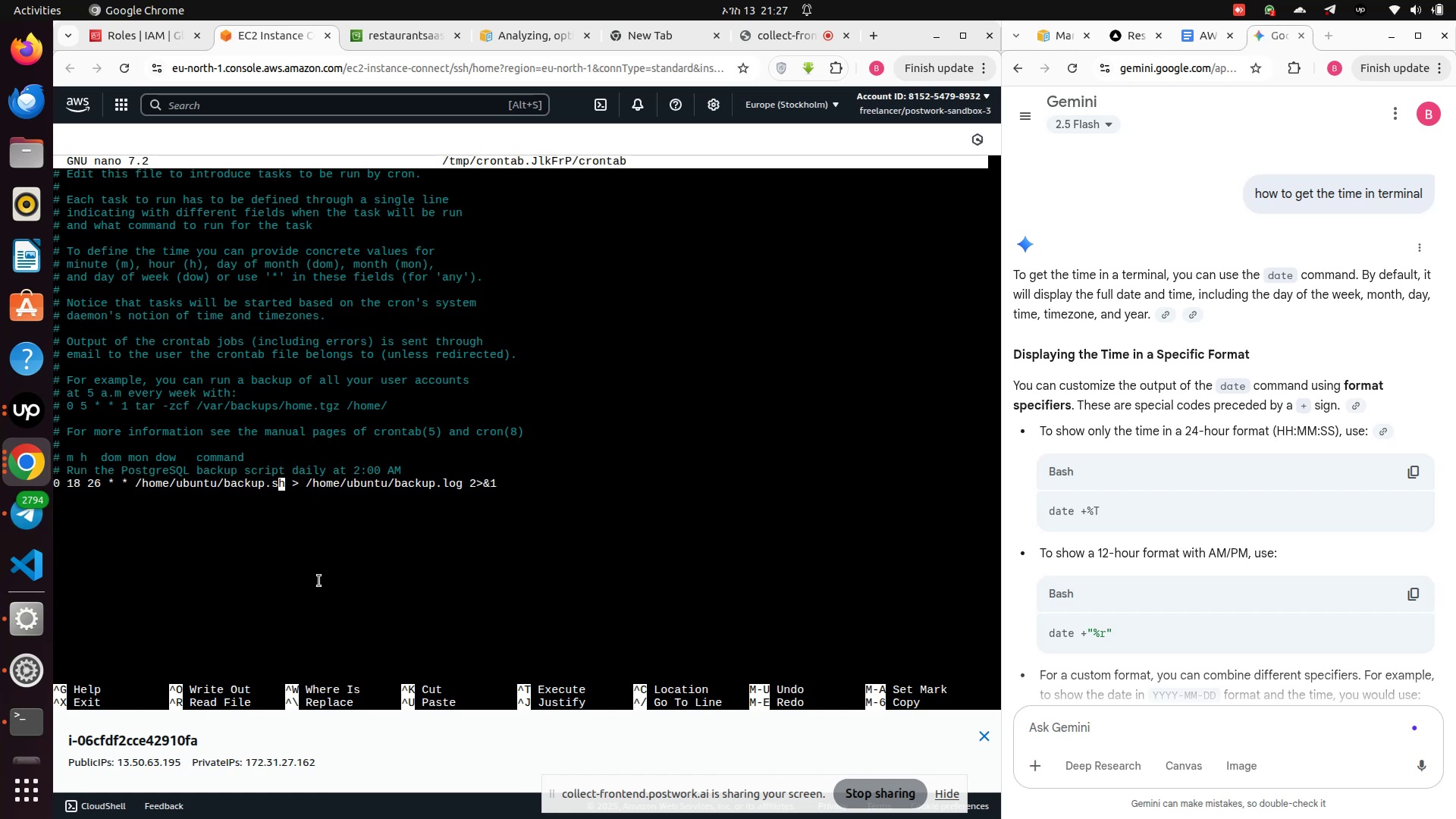 
key(ArrowRight)
 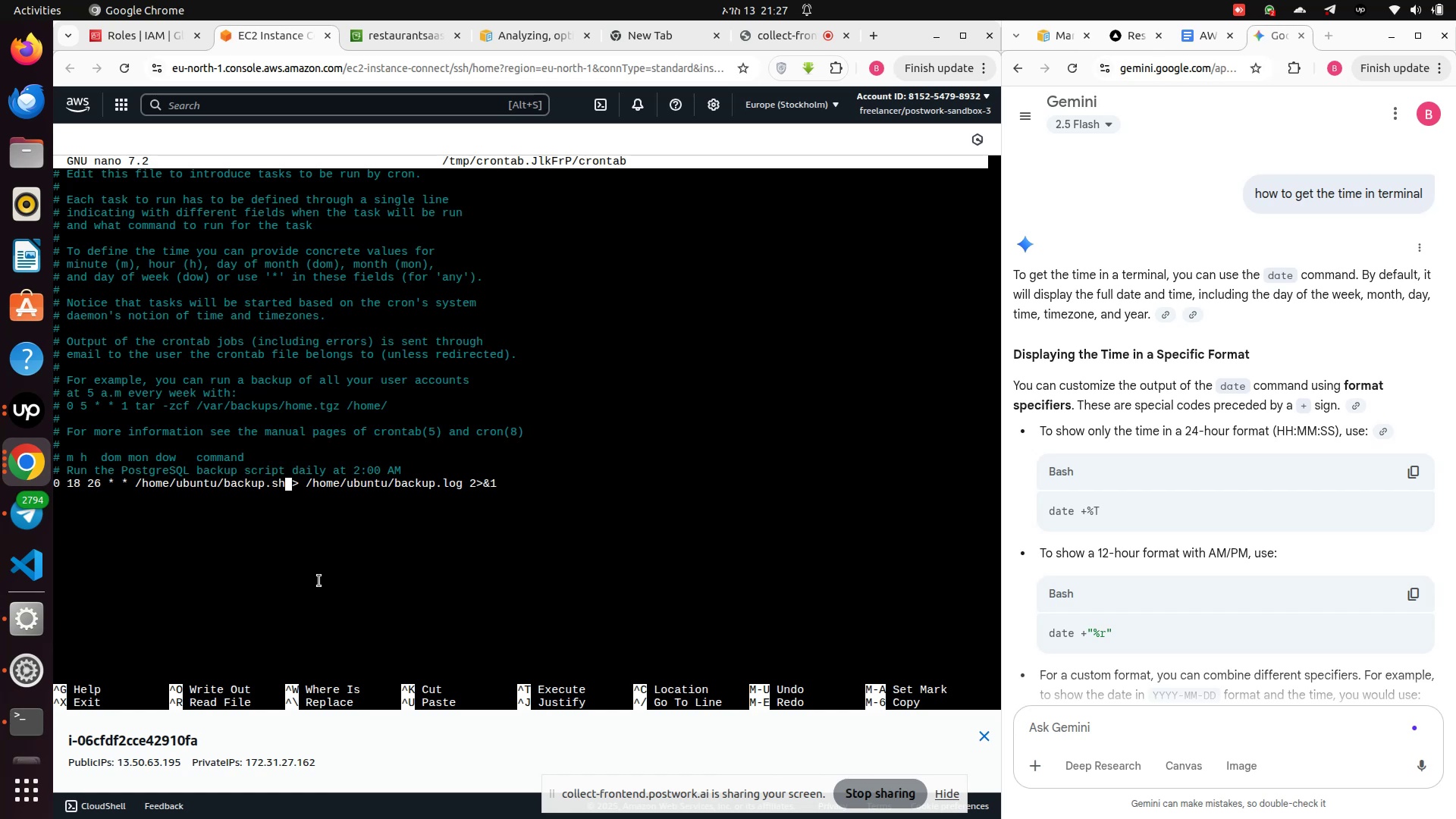 
hold_key(key=Backspace, duration=0.69)
 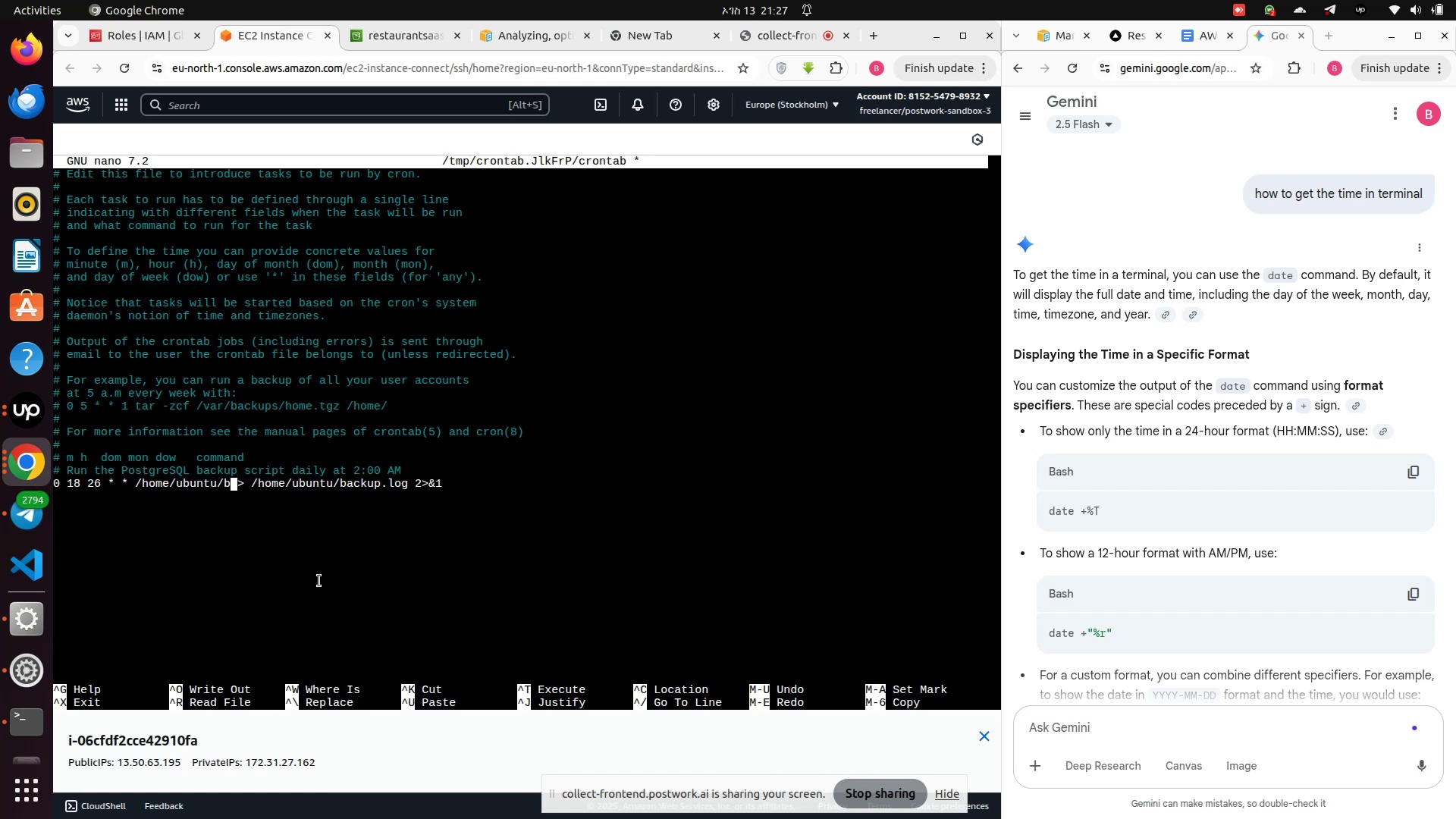 
key(Backspace)
 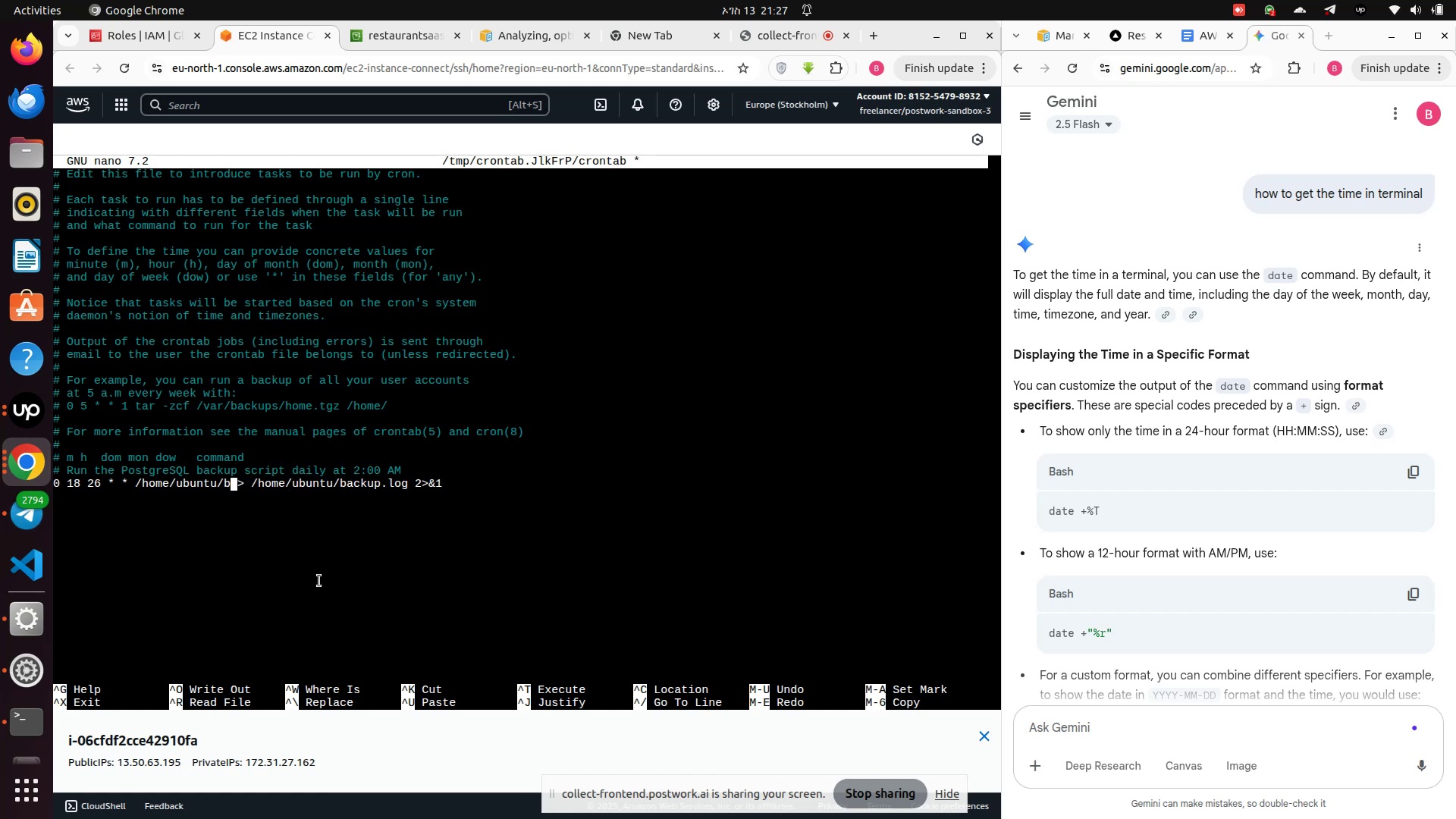 
key(Backspace)
 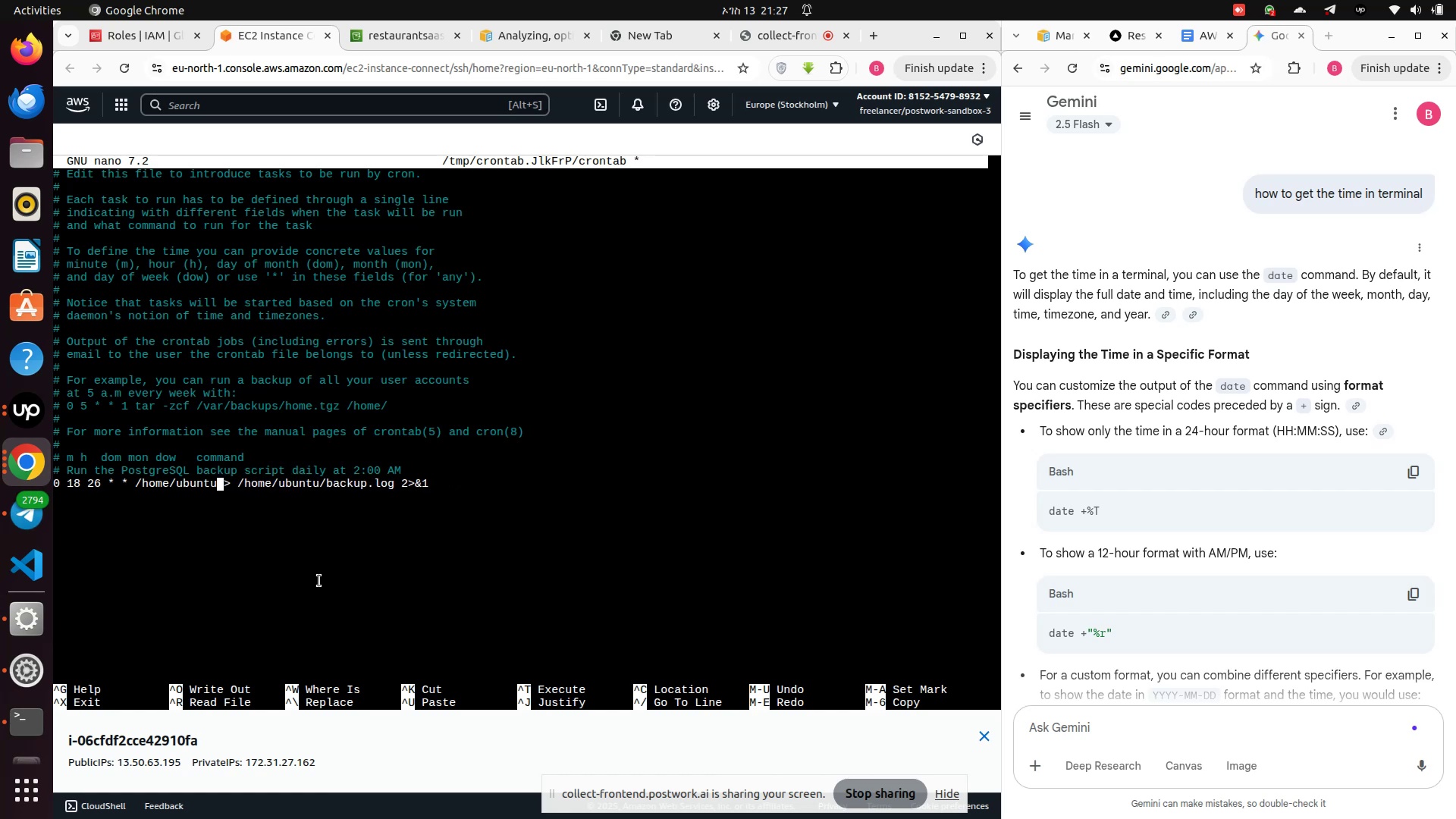 
key(Slash)
 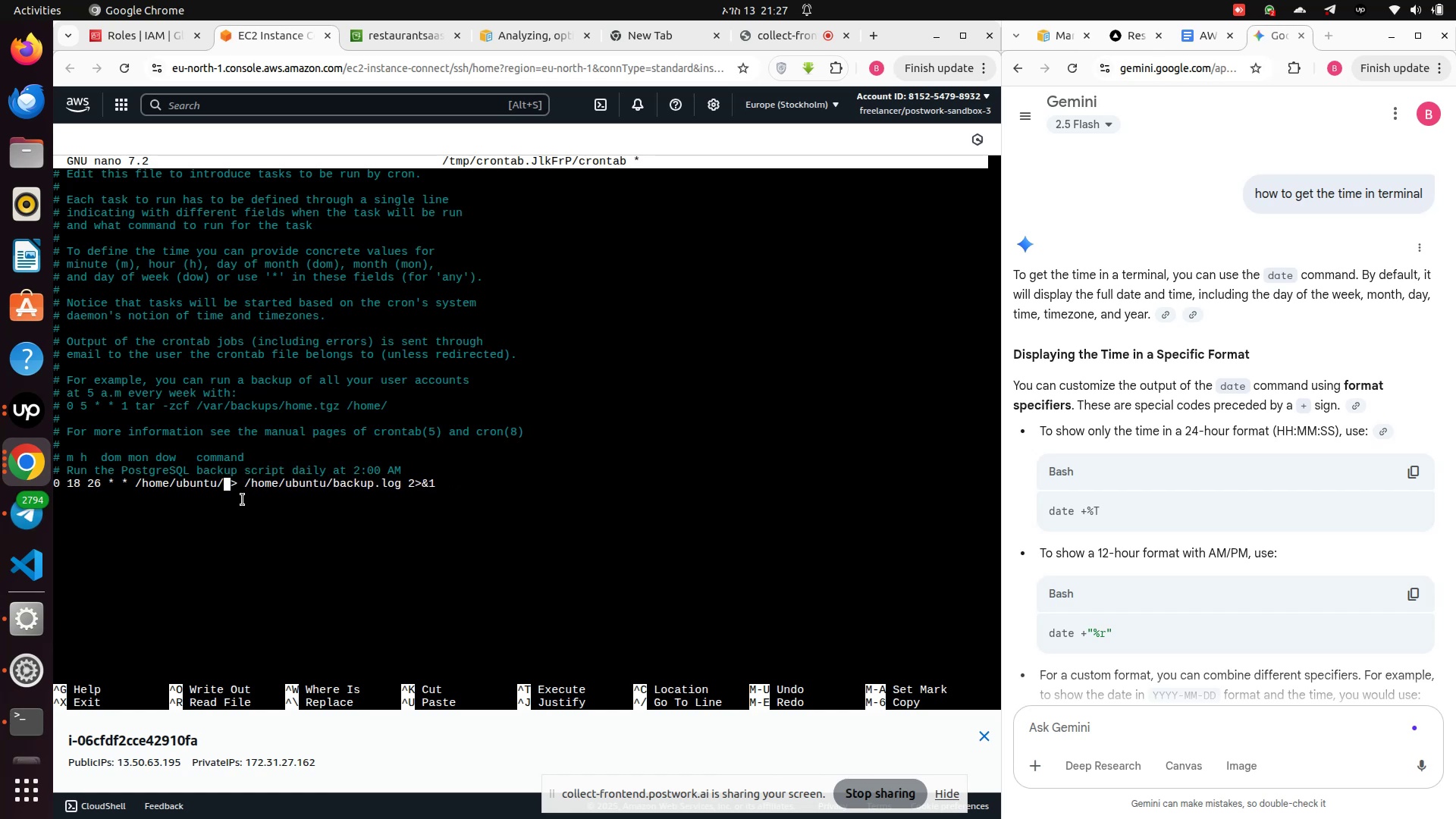 
right_click([230, 486])
 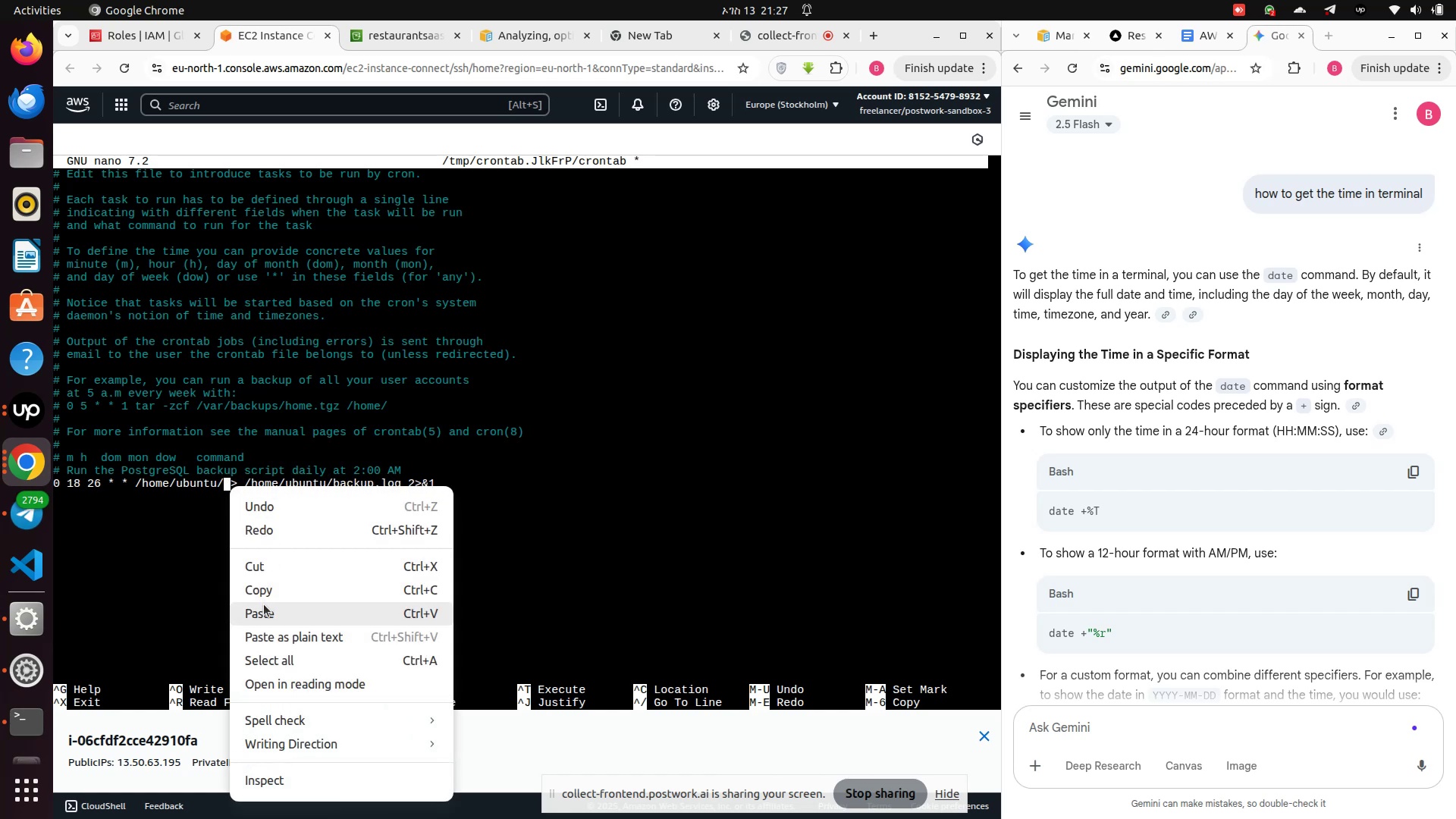 
left_click([264, 608])
 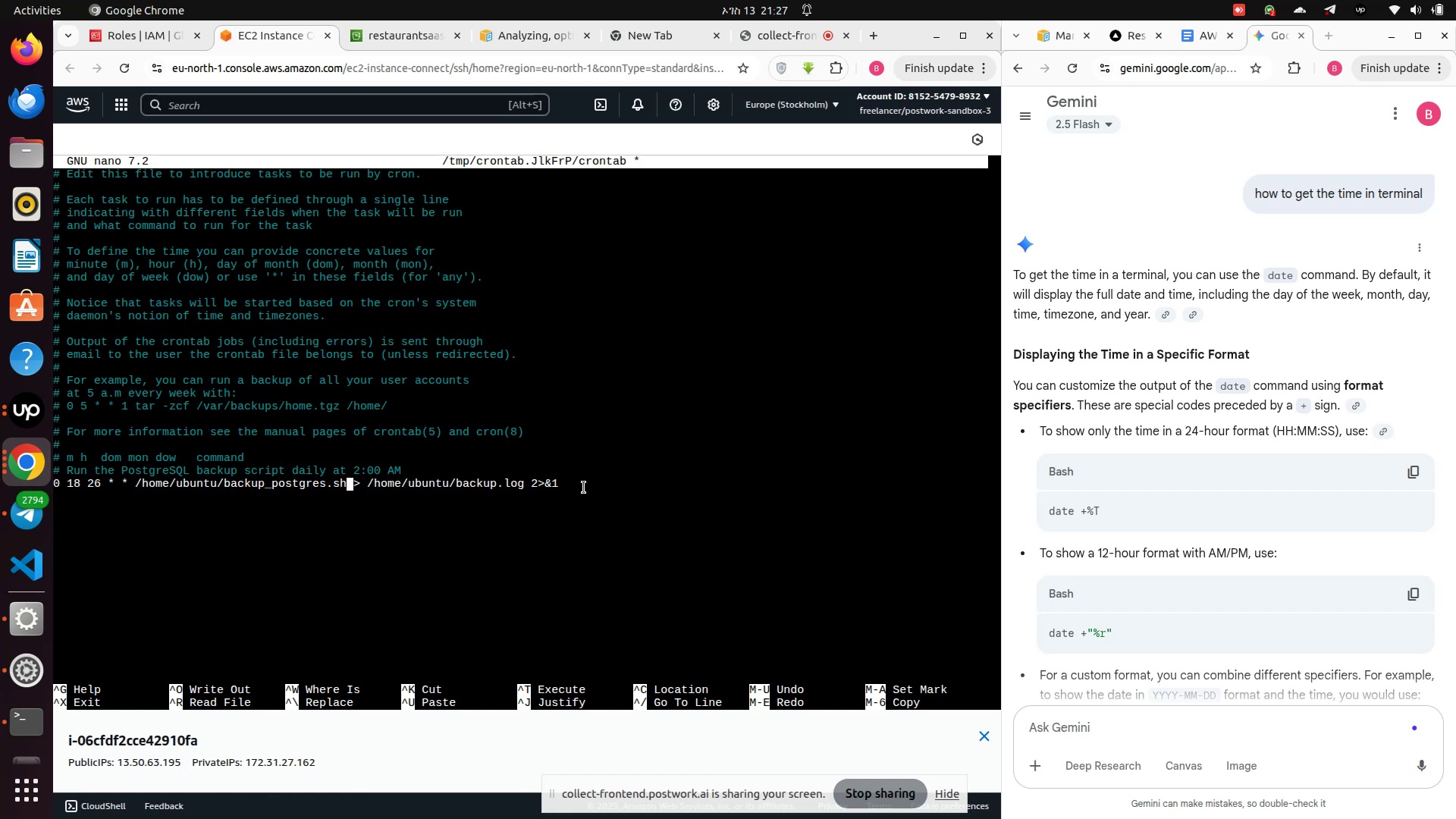 
left_click_drag(start_coordinate=[582, 482], to_coordinate=[53, 485])
 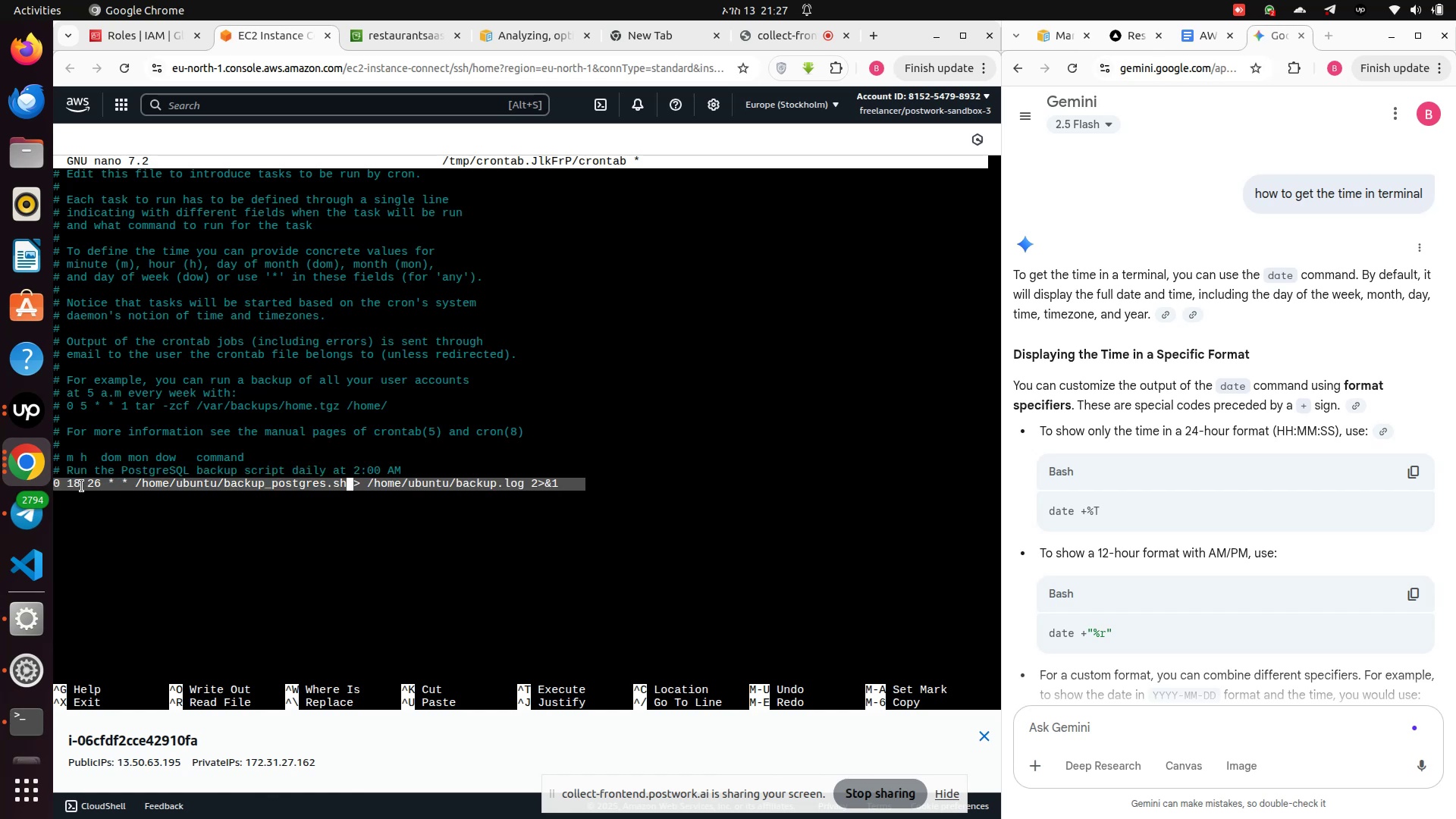 
right_click([82, 486])
 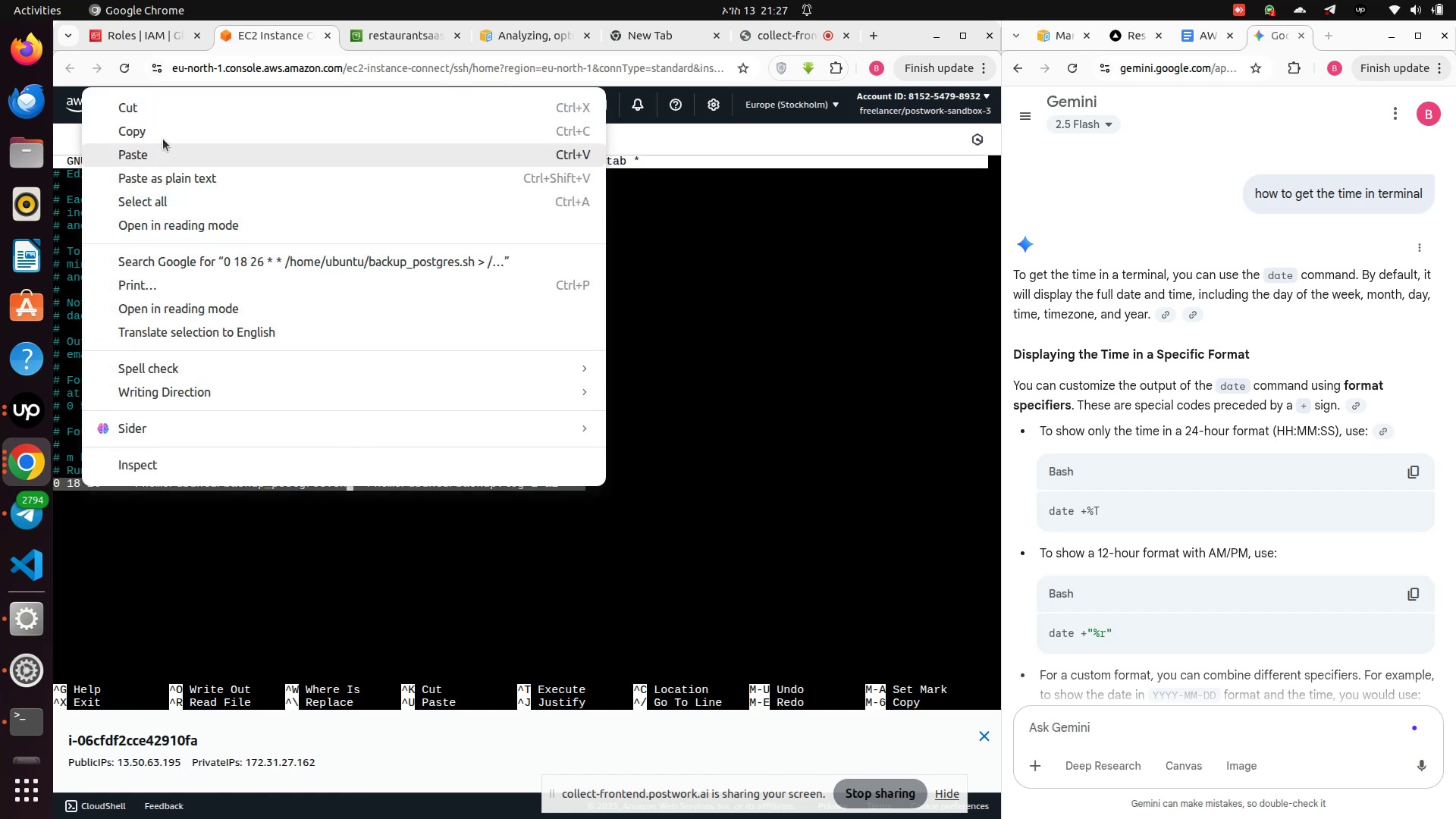 
left_click([163, 137])
 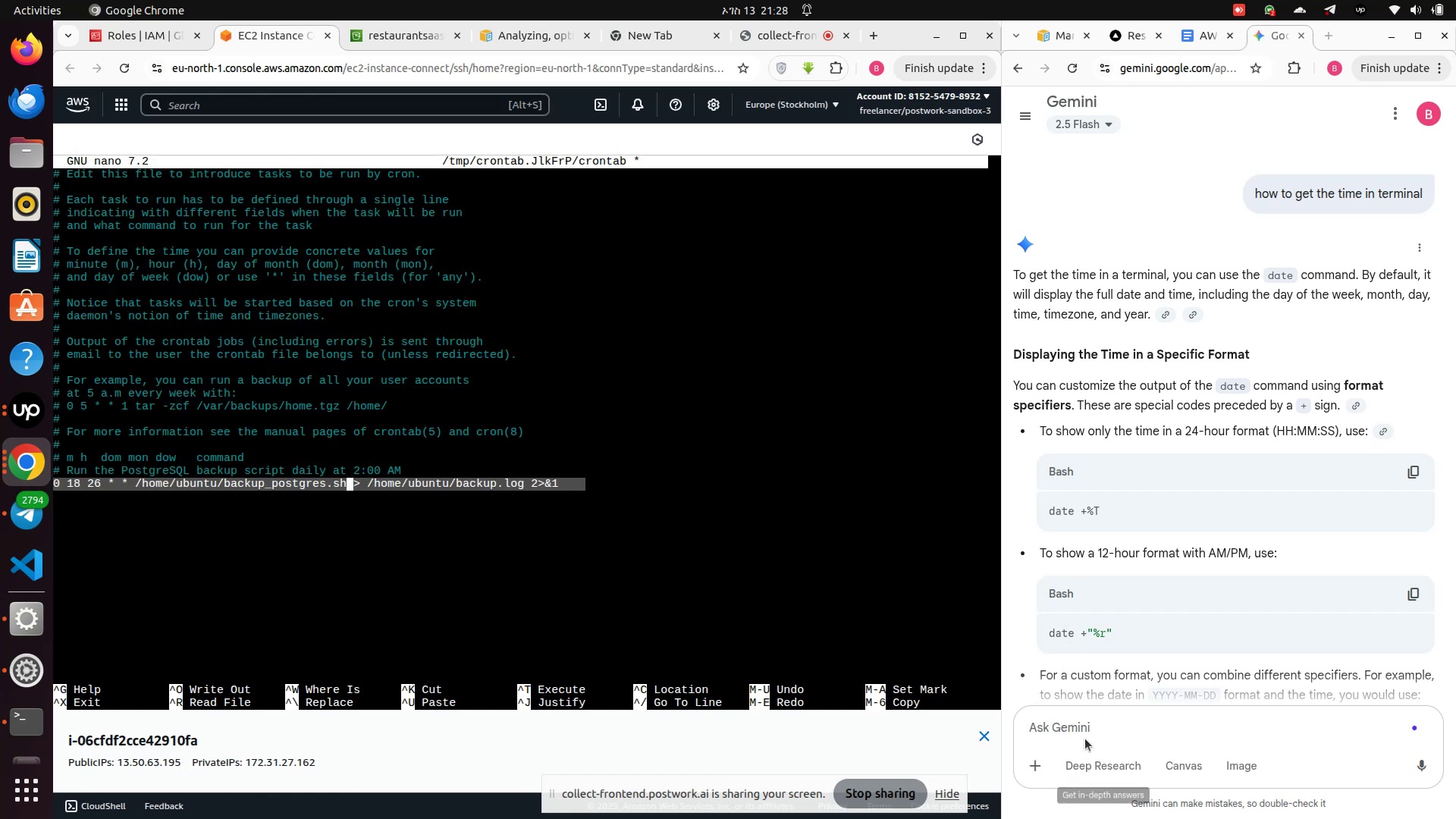 
left_click([1078, 730])
 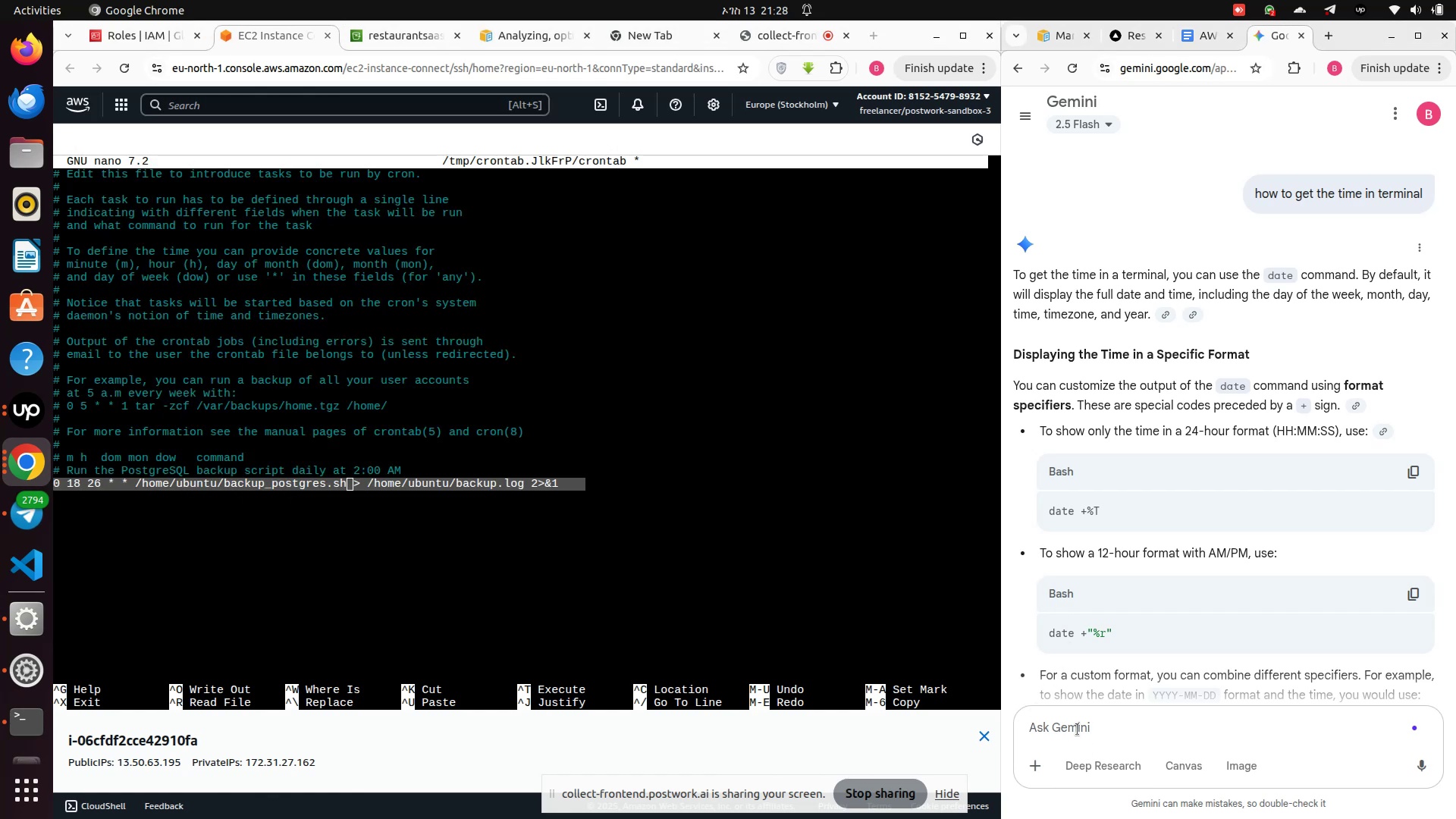 
key(Control+V)
 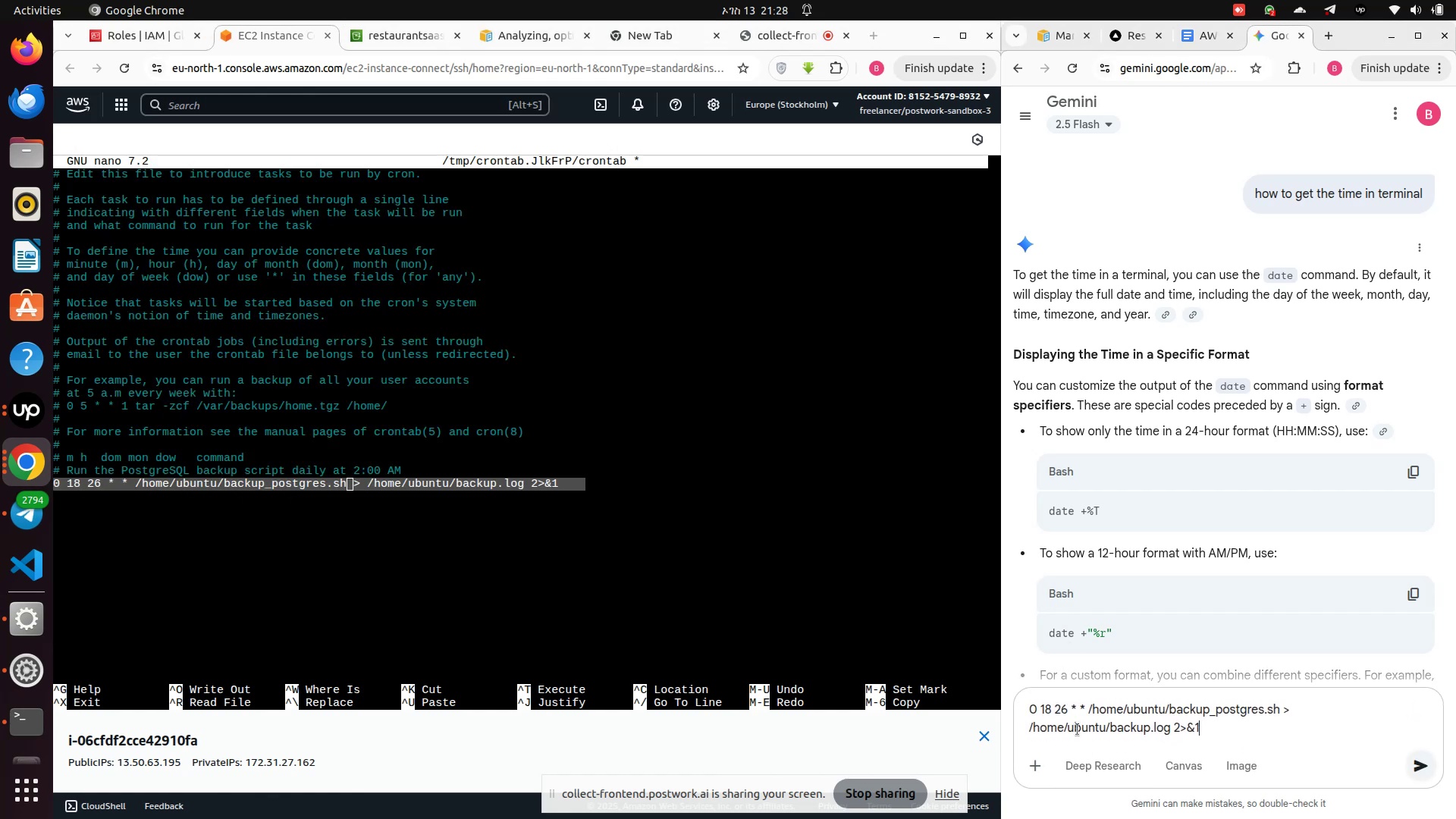 
key(Enter)
 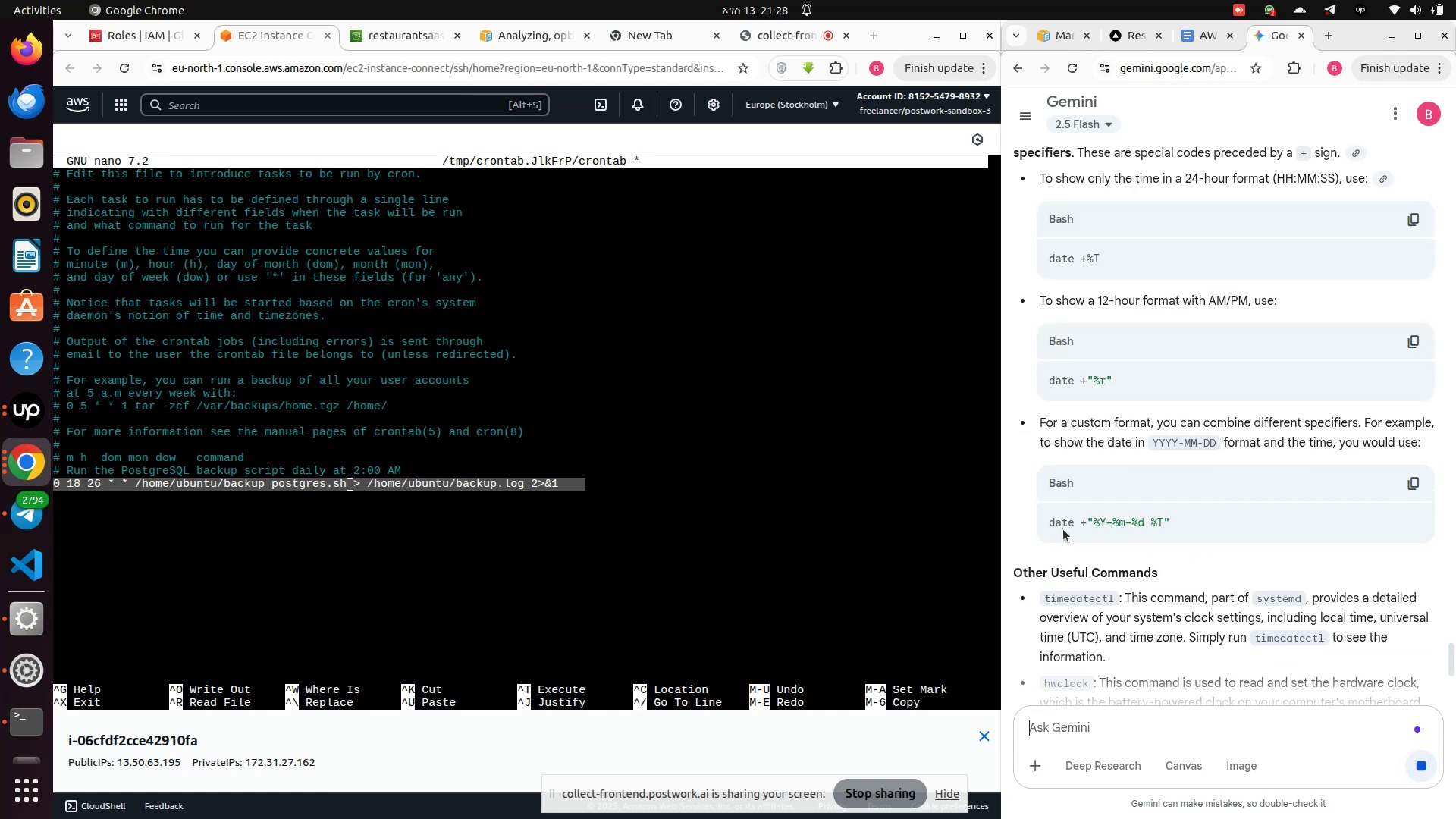 
scroll: coordinate [1132, 560], scroll_direction: down, amount: 11.0
 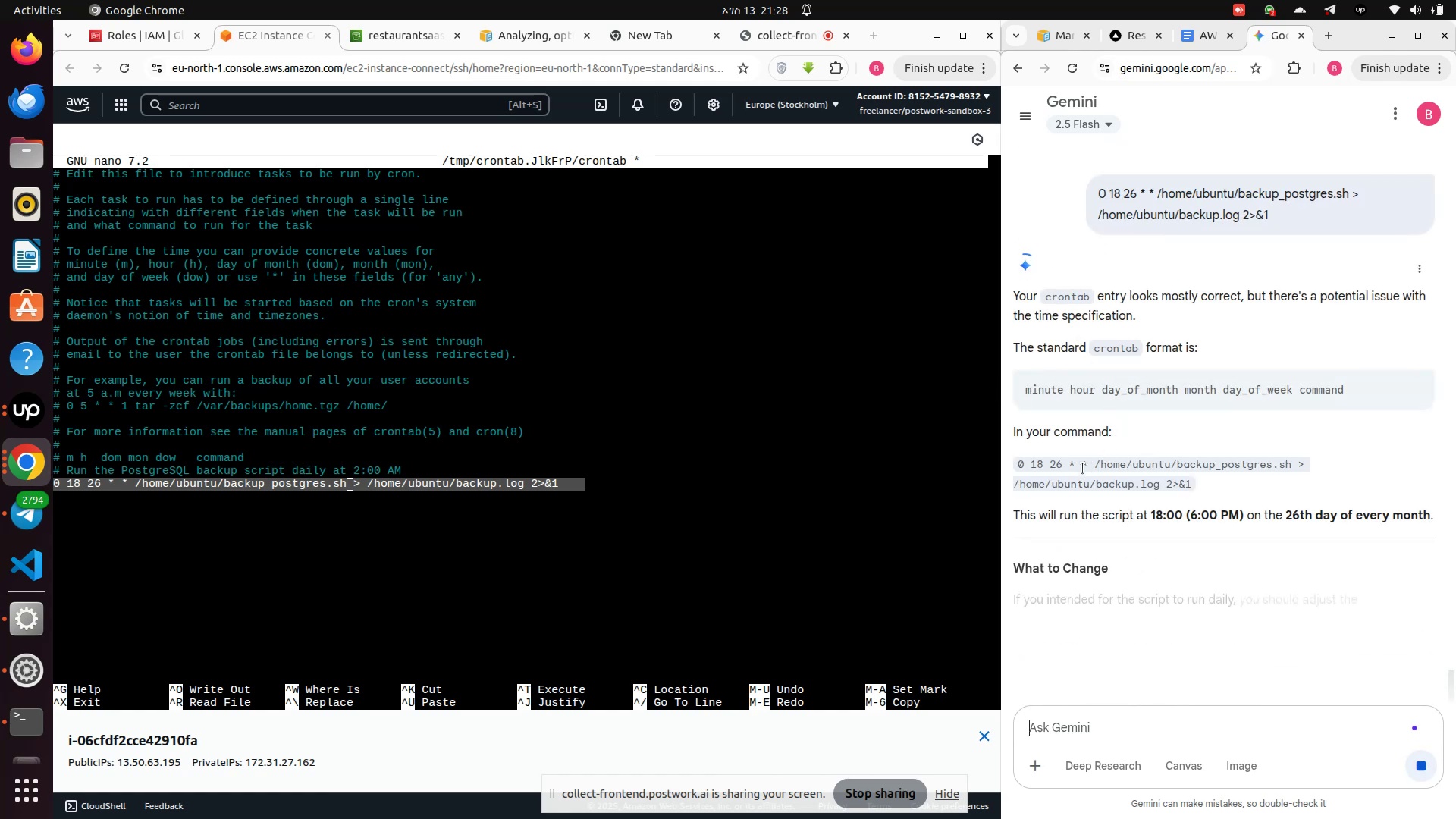 
wait(7.4)
 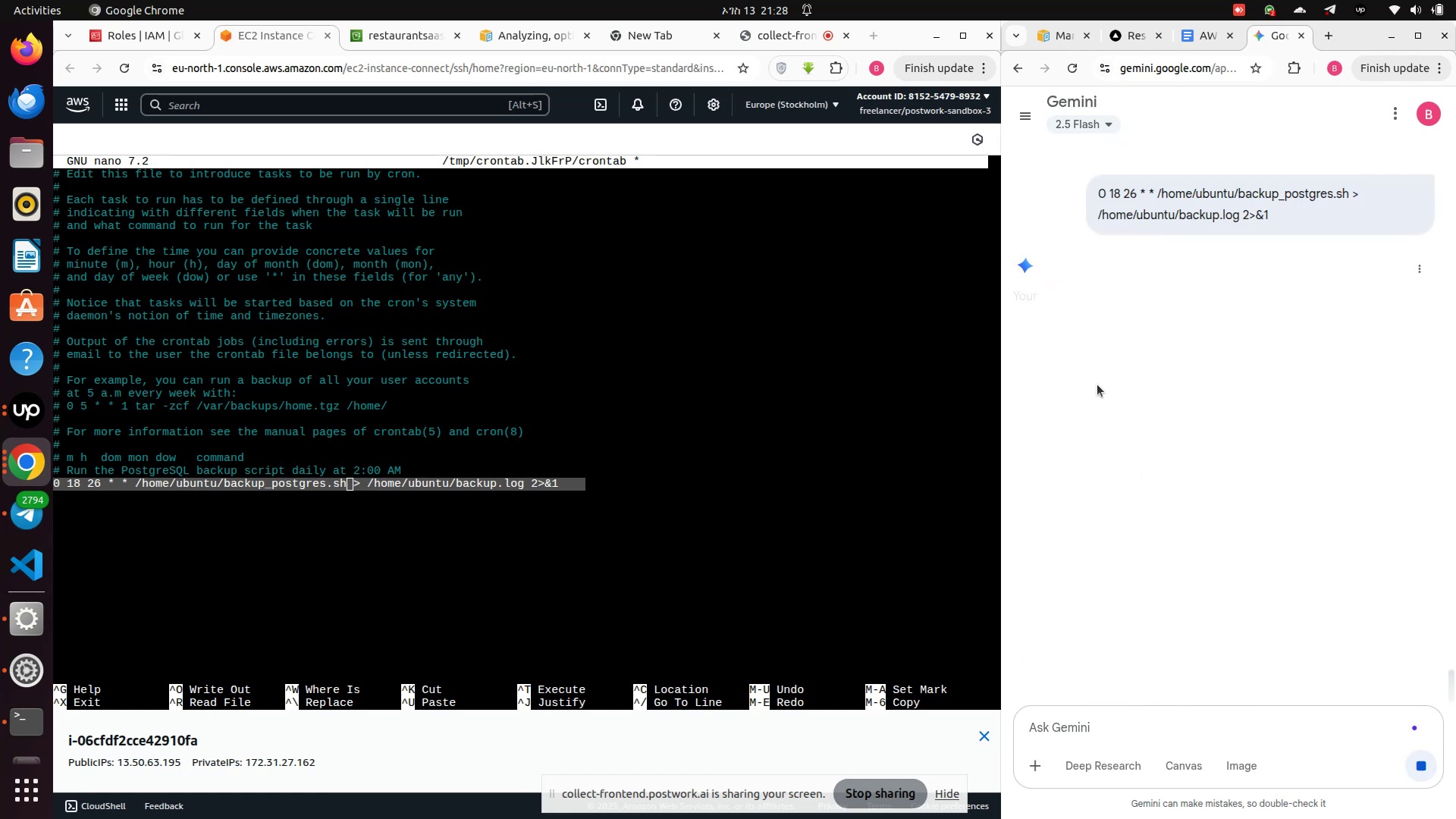 
left_click([435, 499])
 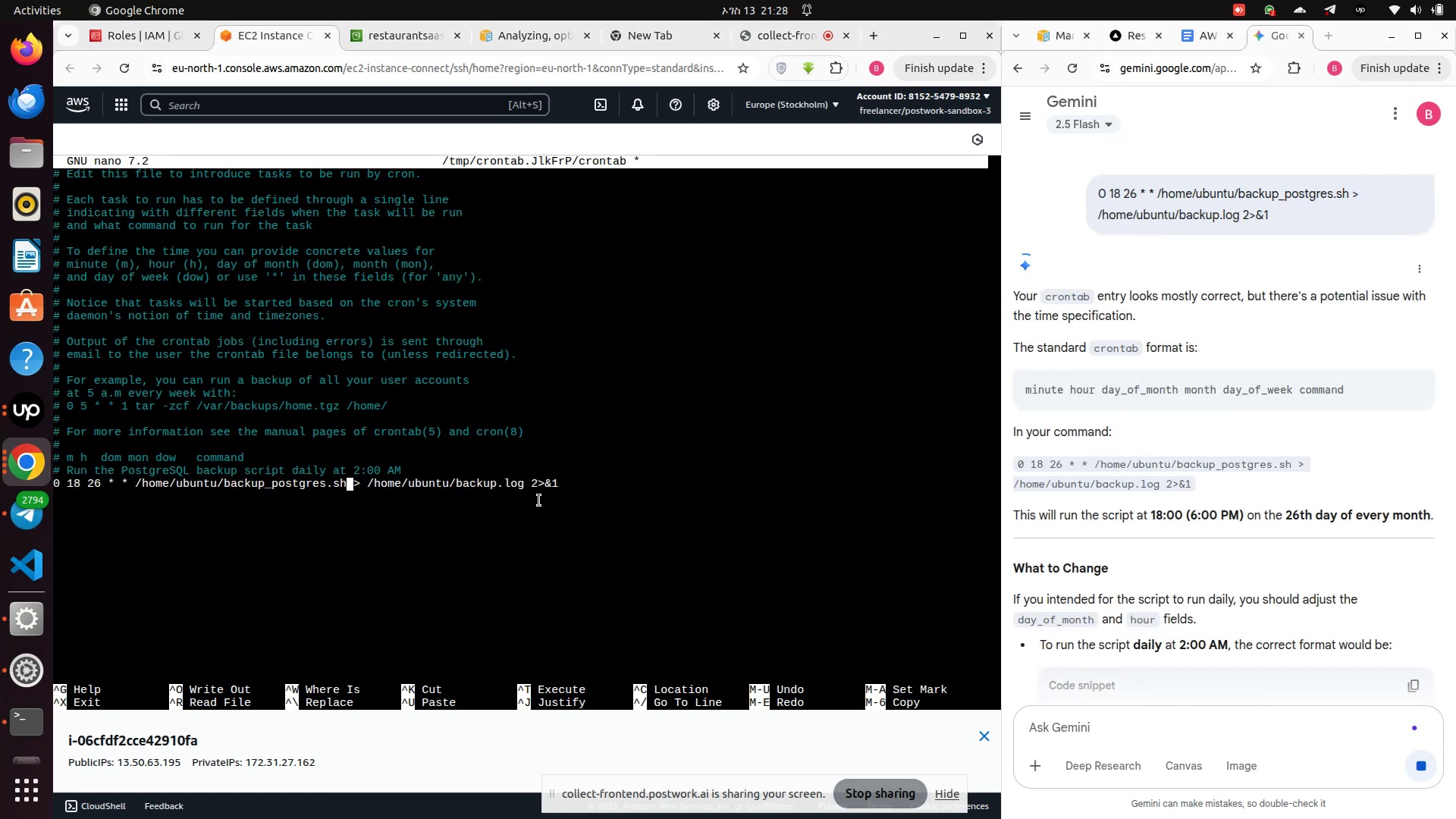 
hold_key(key=ArrowLeft, duration=1.47)
 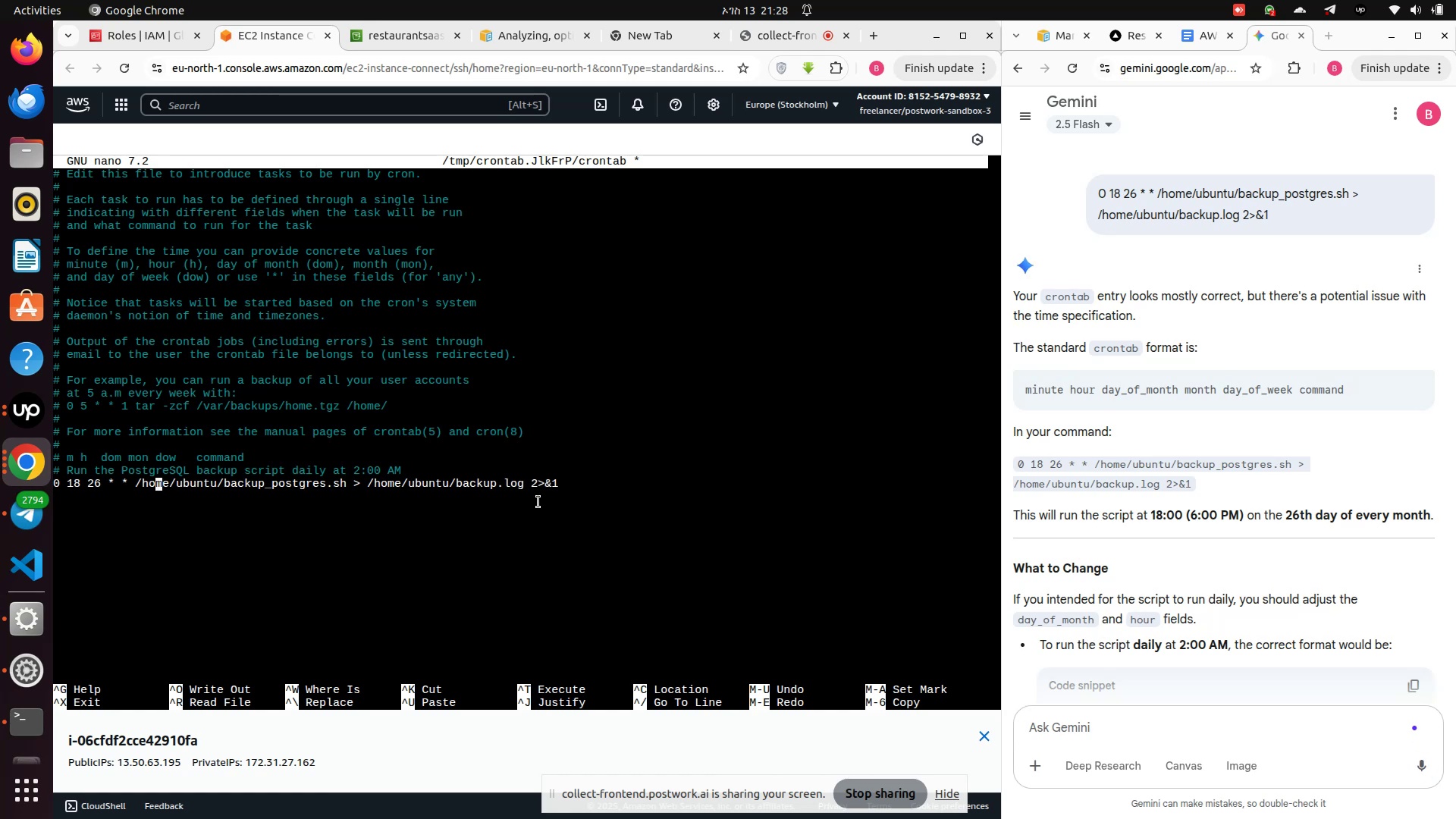 
key(ArrowLeft)
 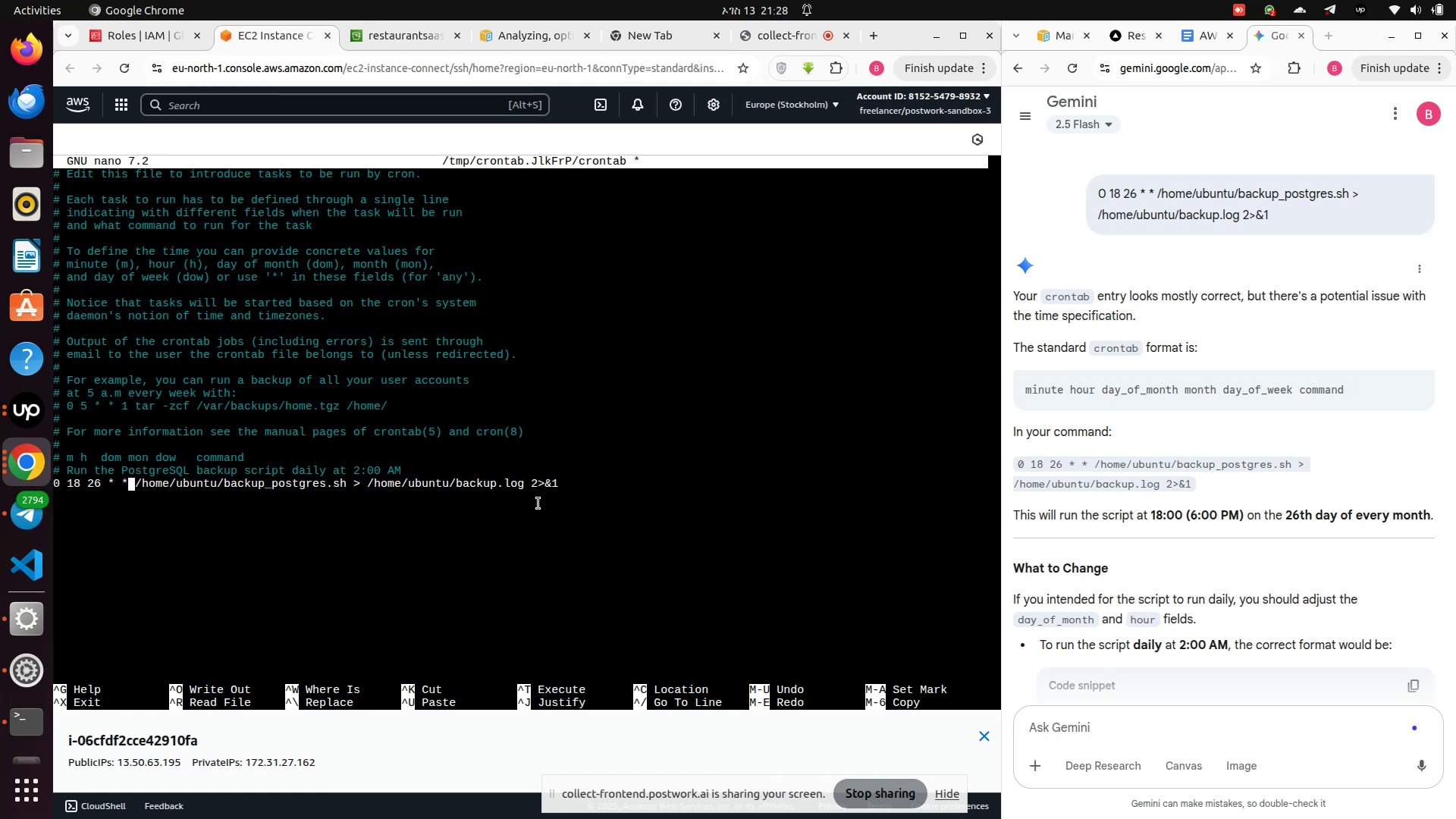 
key(ArrowLeft)
 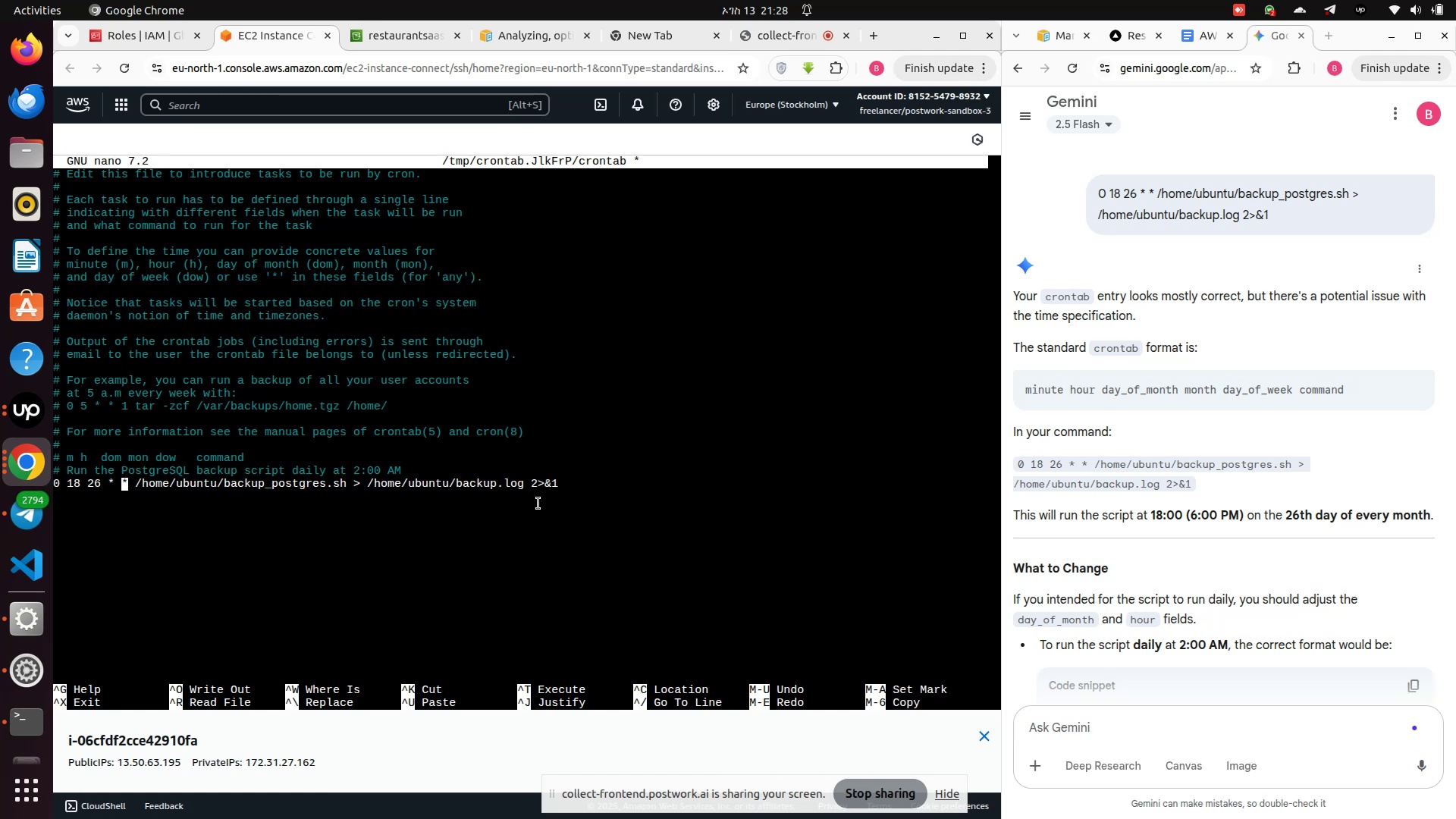 
key(ArrowLeft)
 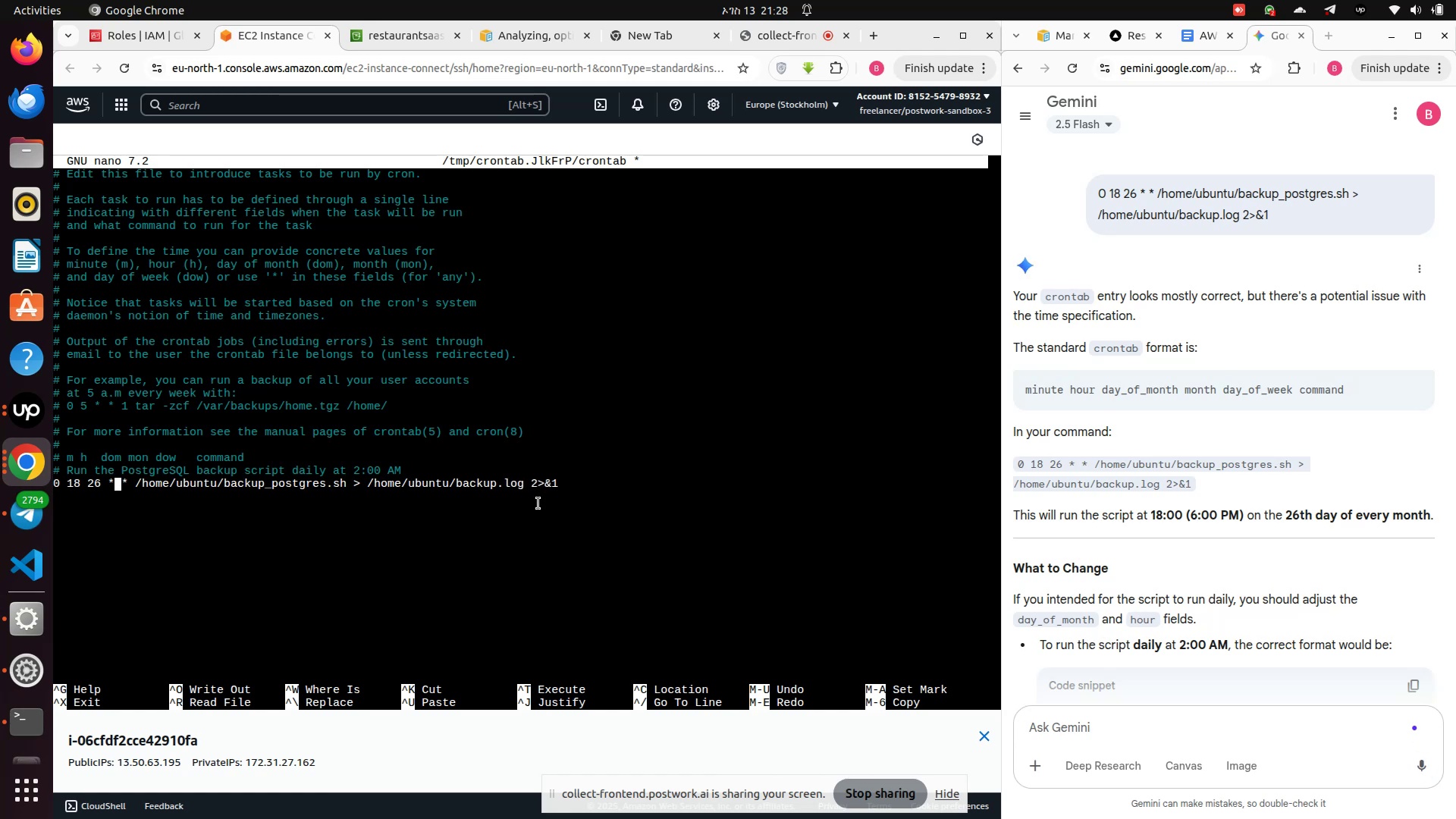 
key(ArrowLeft)
 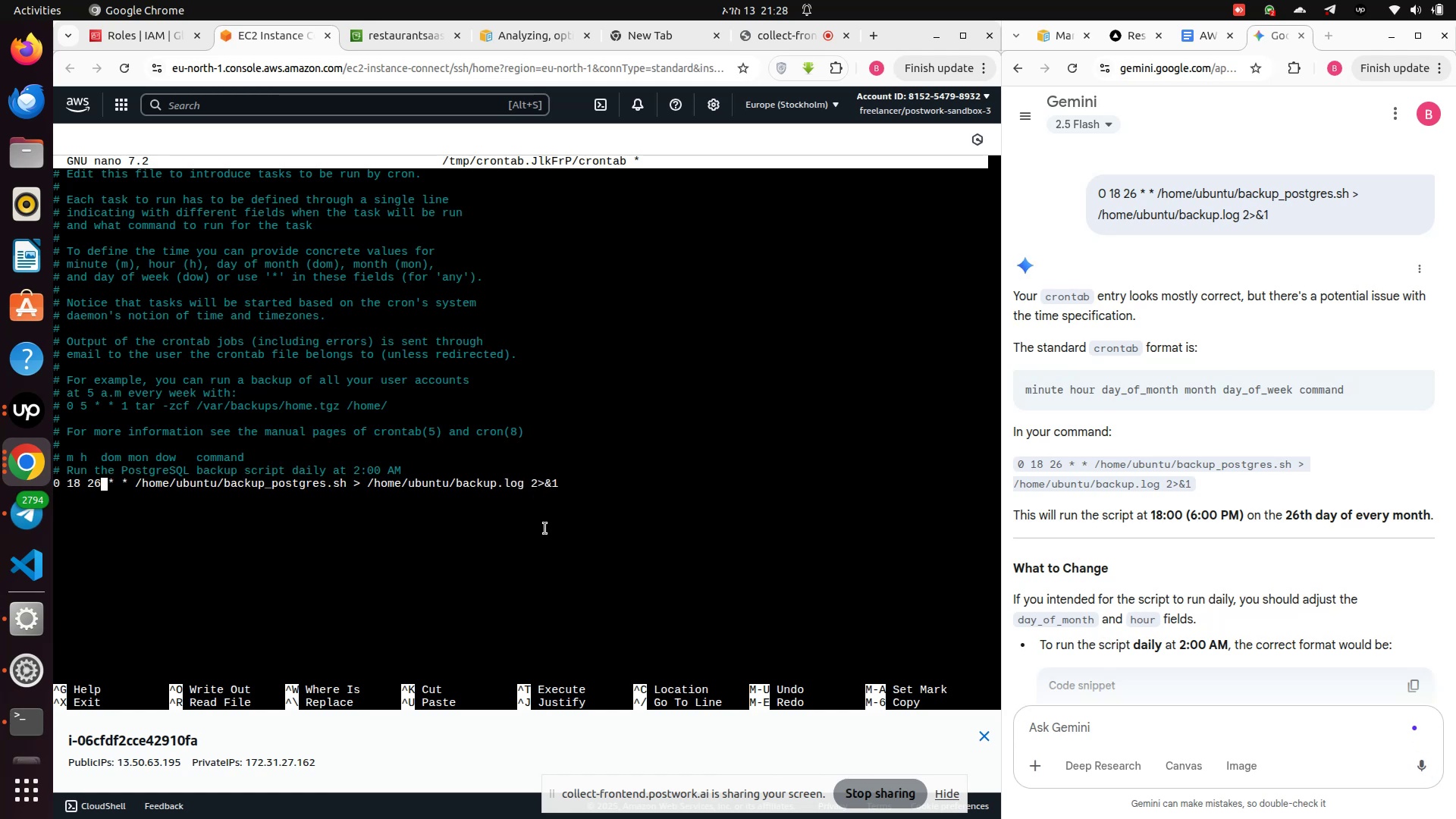 
key(Backspace)
 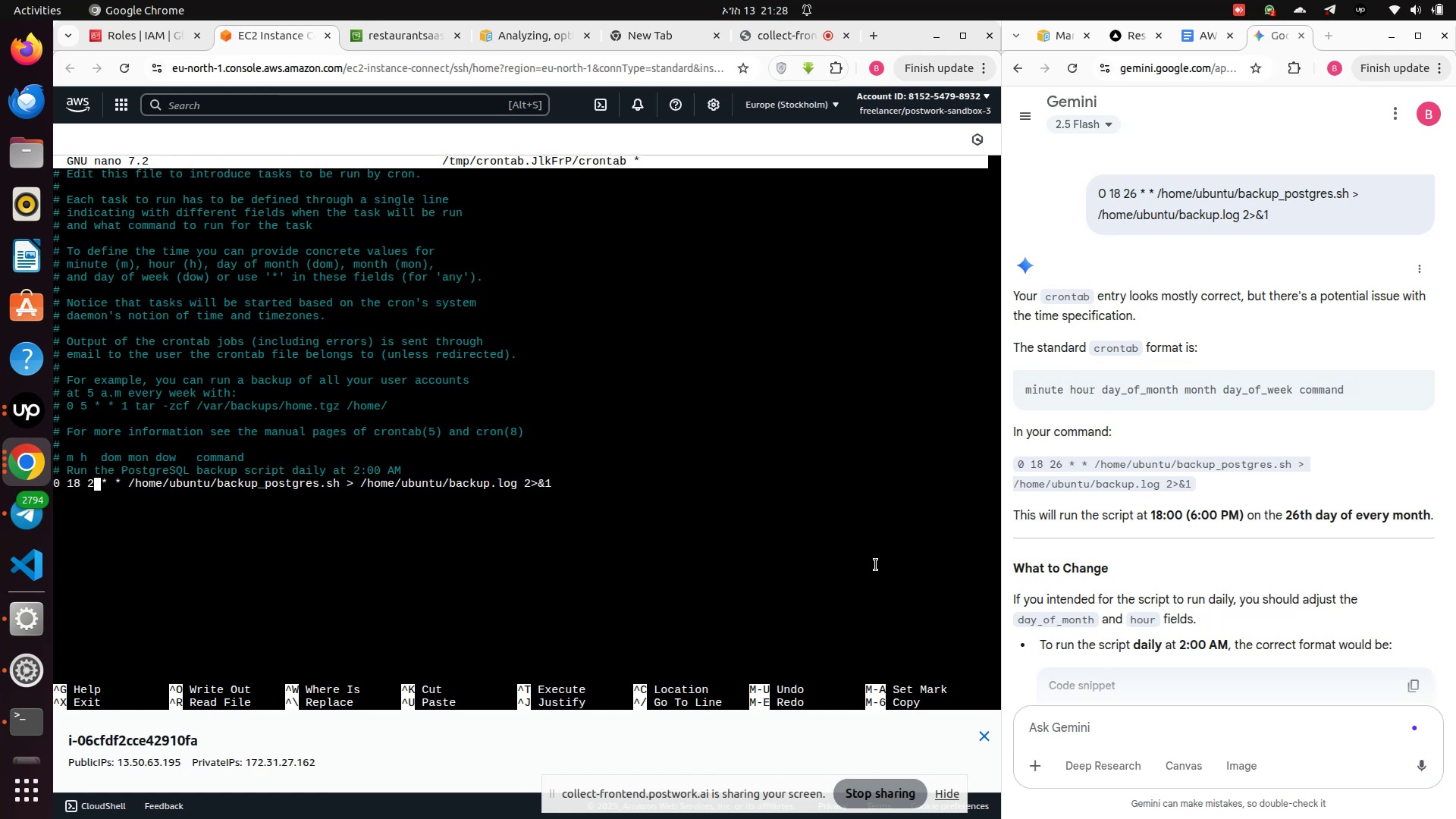 
key(Backspace)
 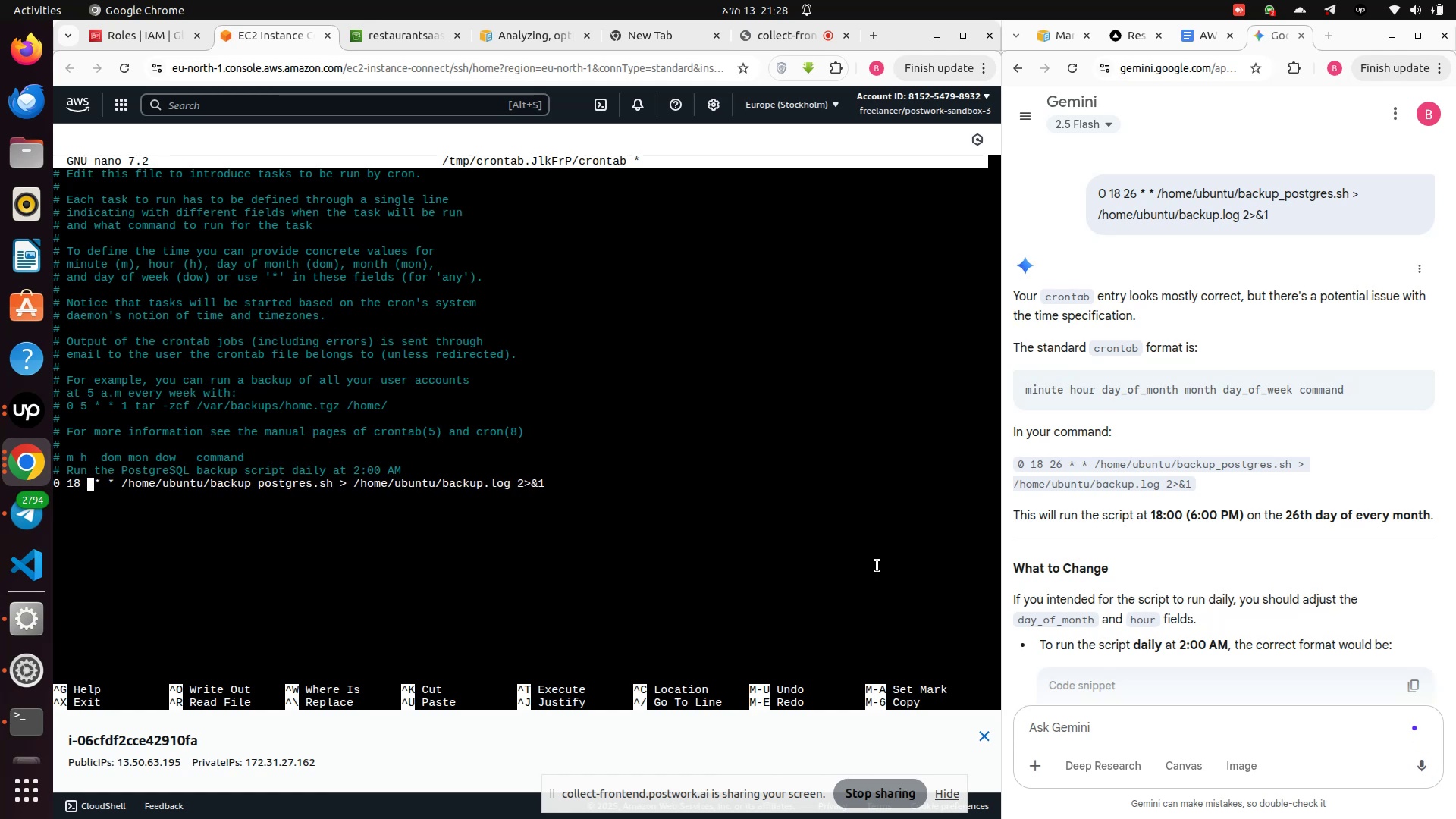 
key(Shift+8)
 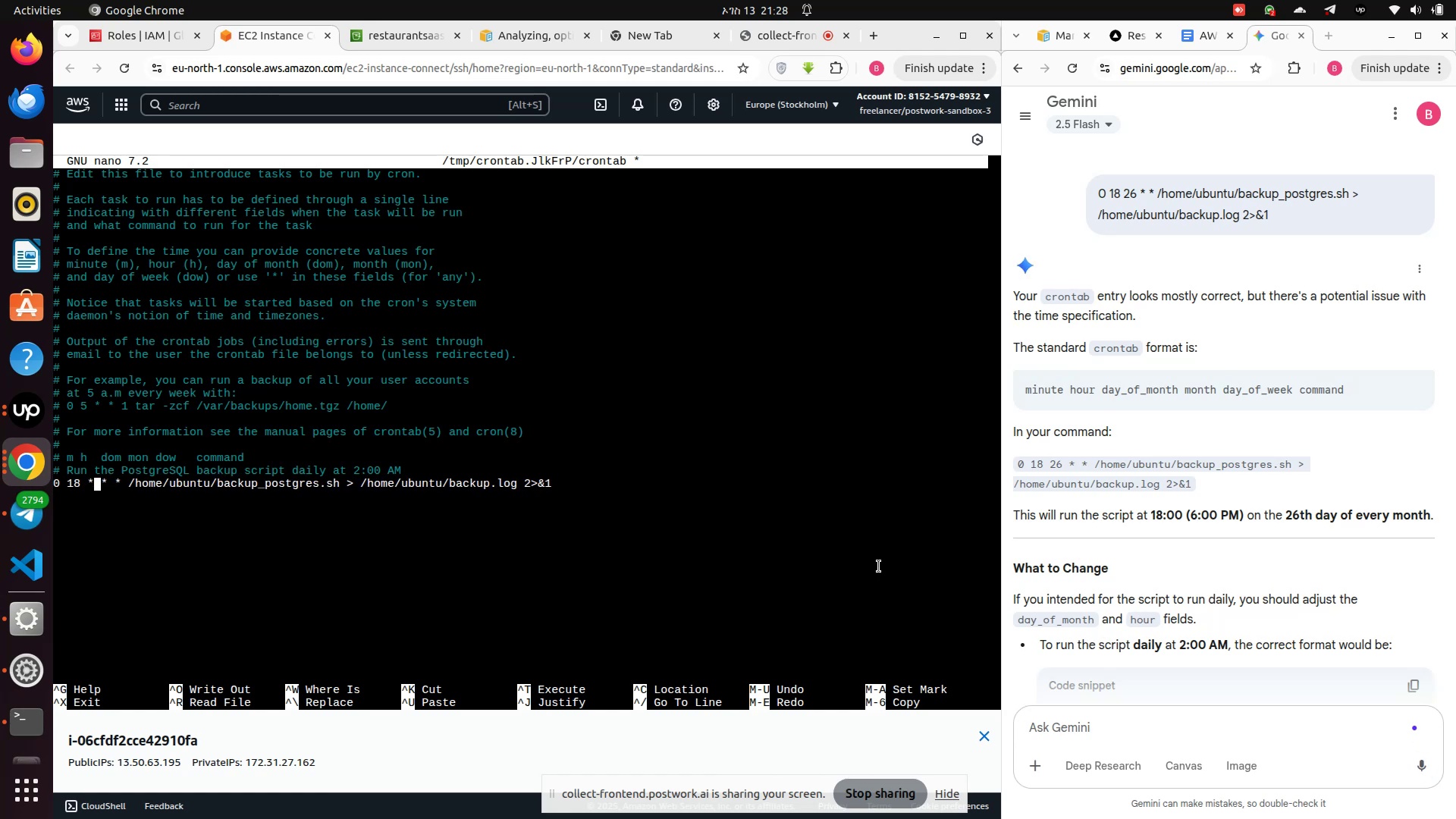 
key(ArrowLeft)
 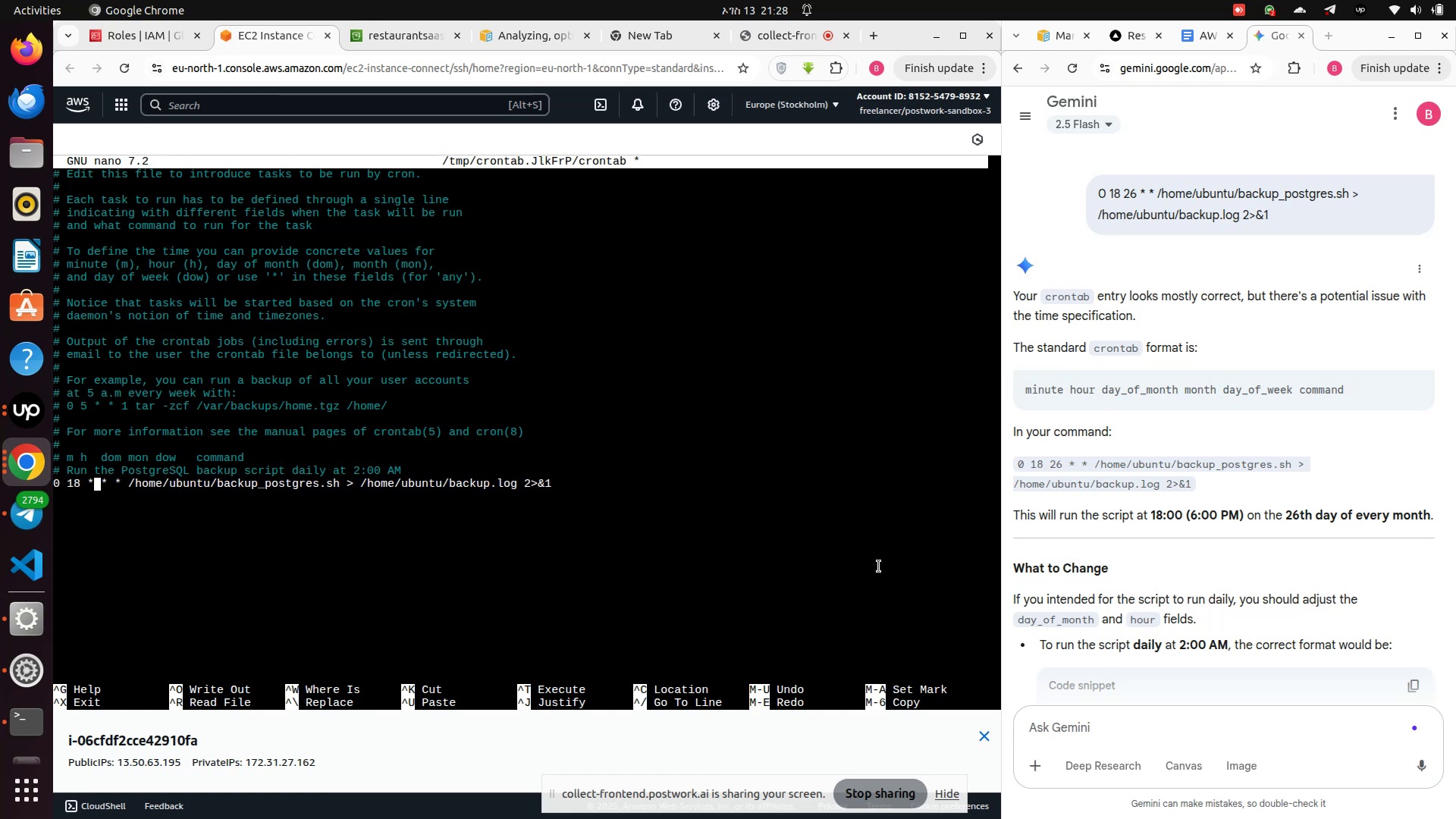 
key(ArrowLeft)
 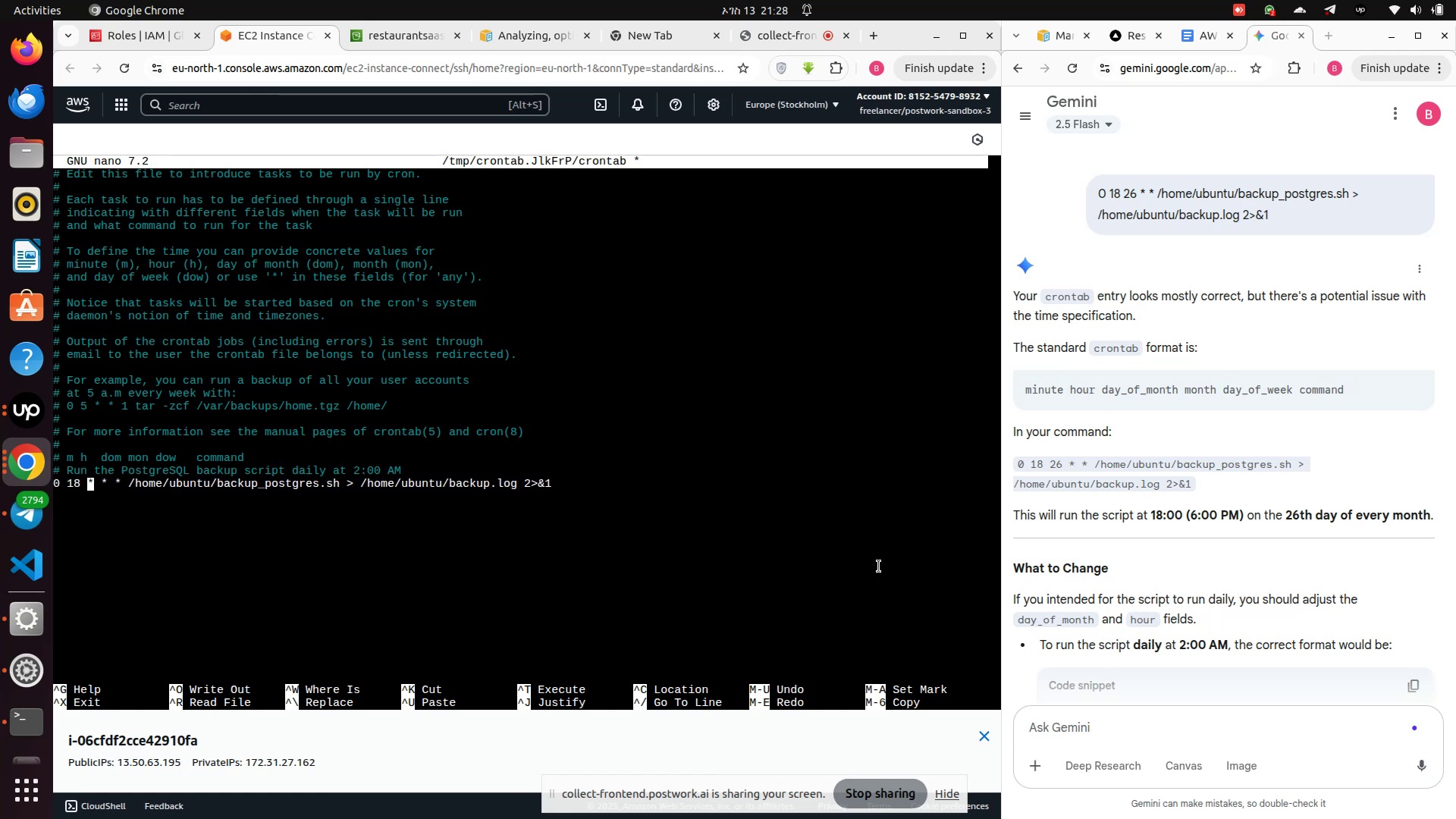 
key(ArrowLeft)
 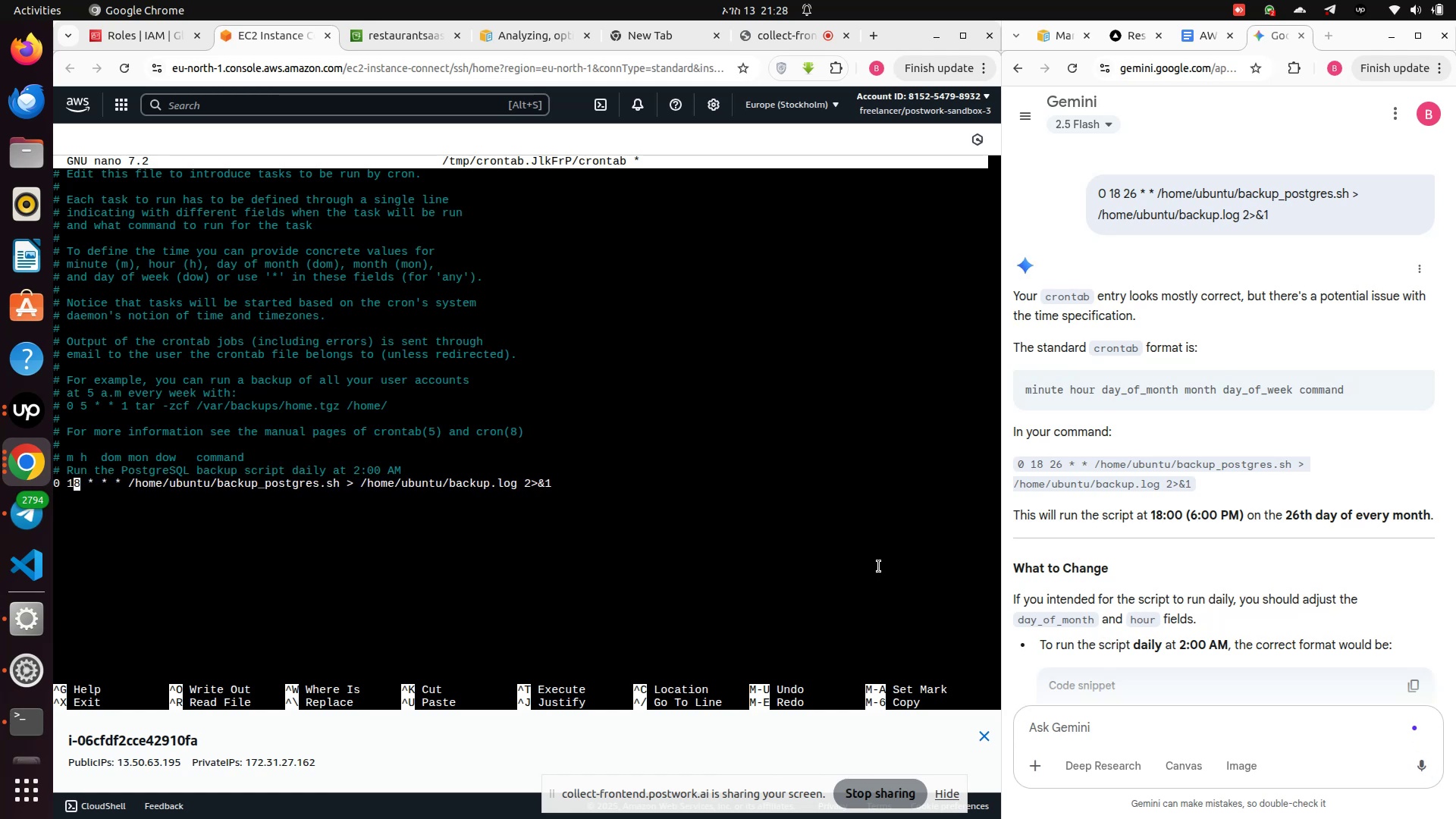 
key(ArrowLeft)
 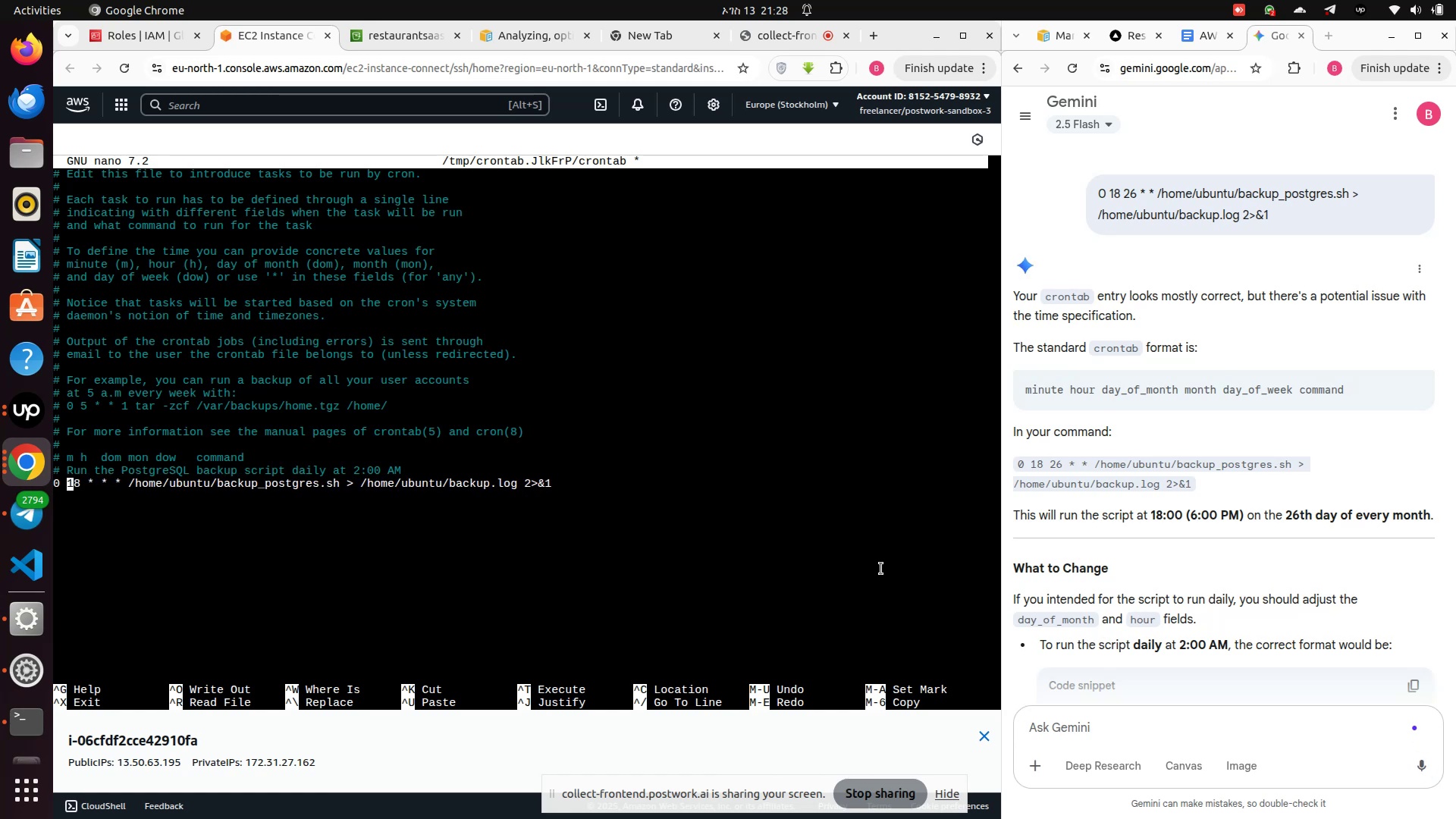 
key(ArrowLeft)
 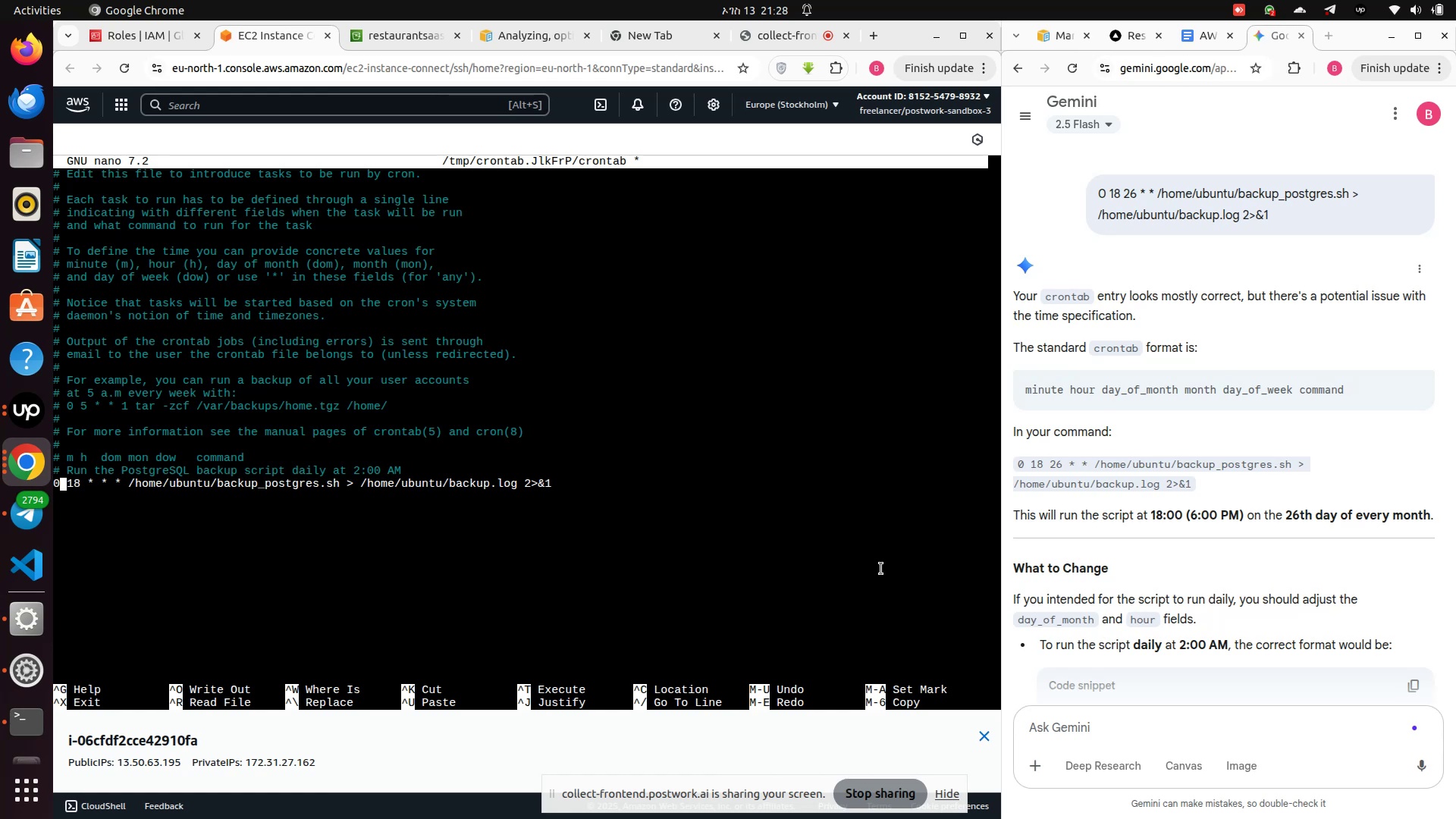 
key(Backspace)
type(30)
 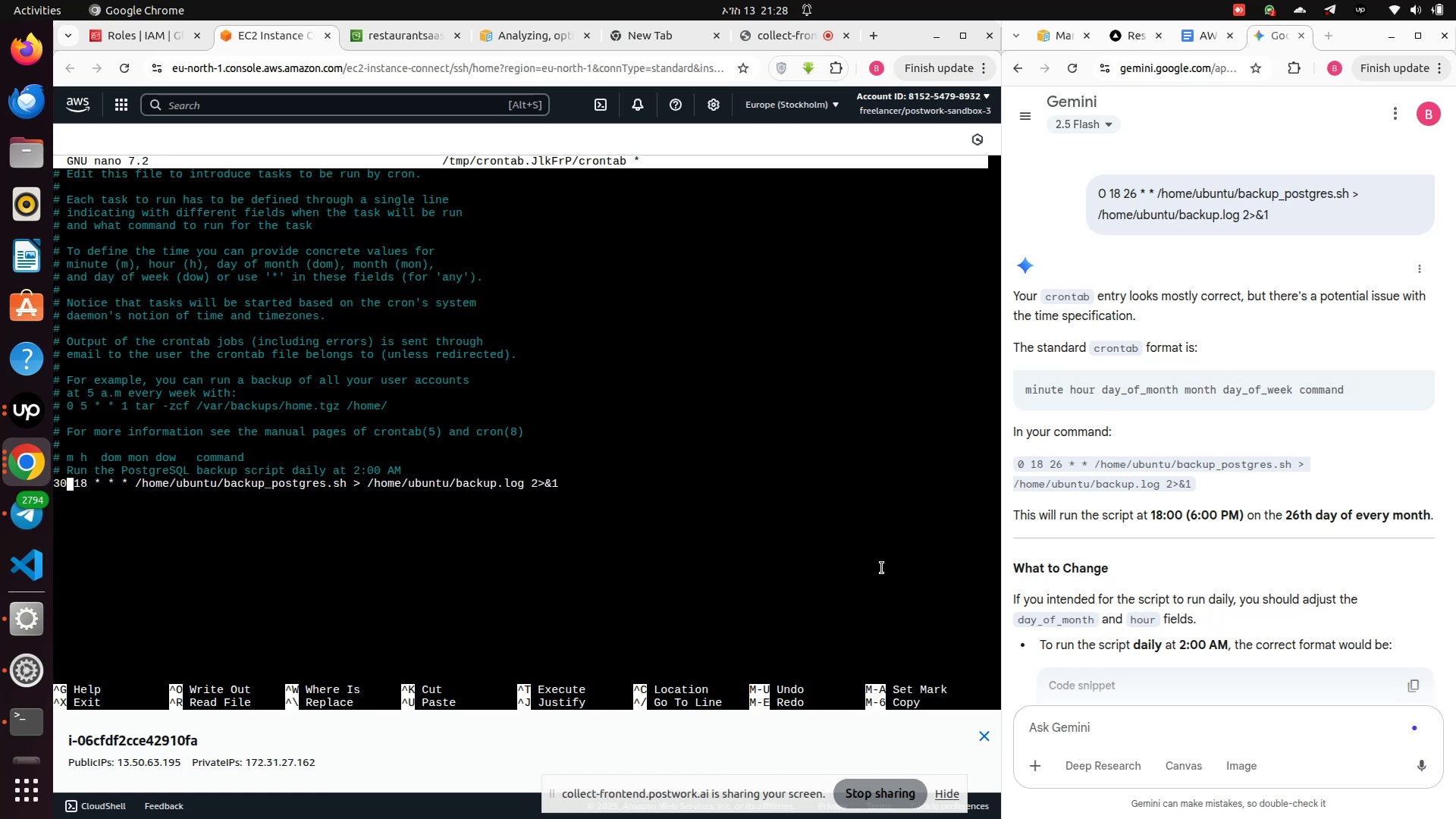 
key(Control+S)
 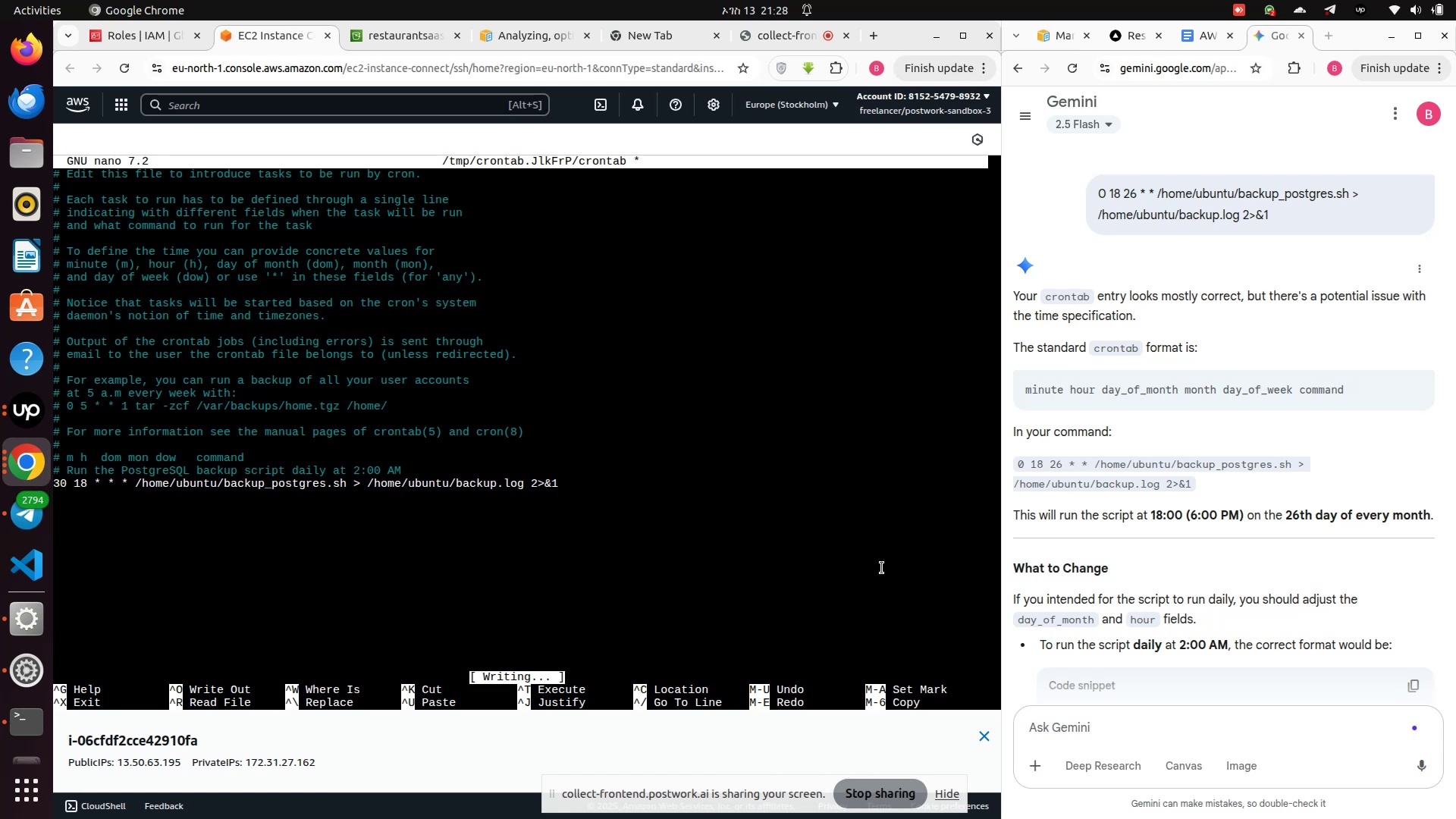 
key(Control+X)
 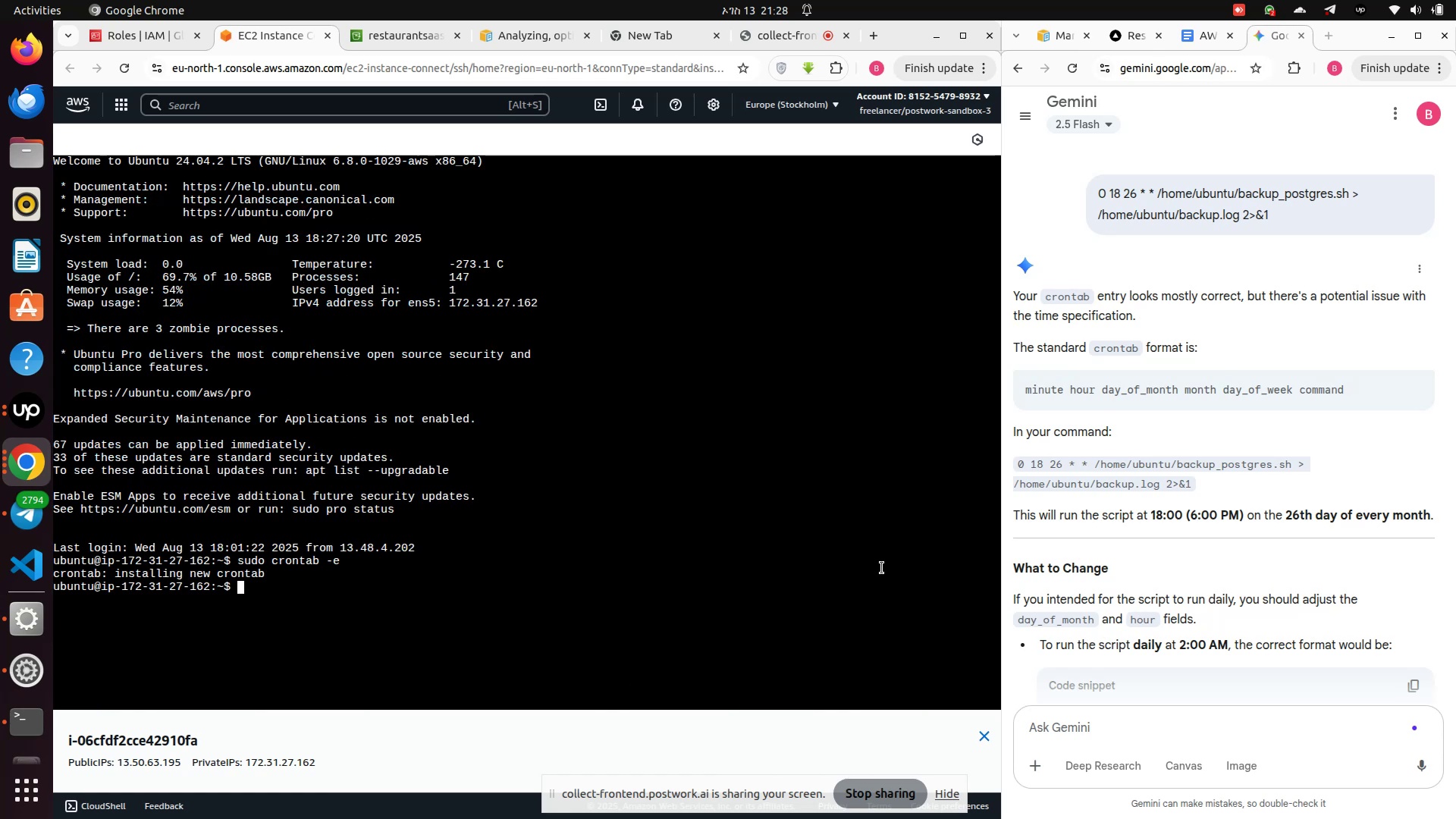 
key(ArrowUp)
 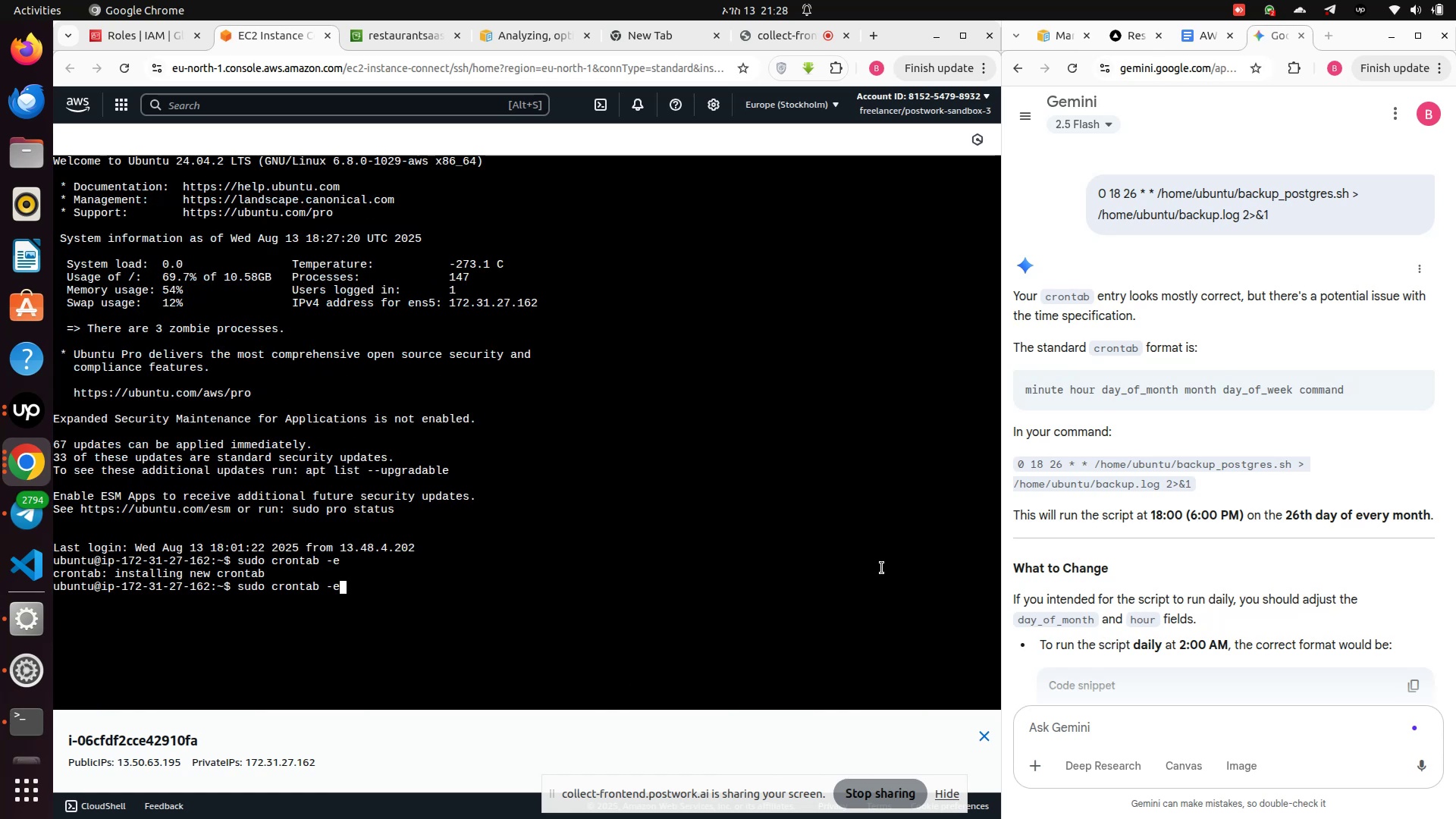 
key(ArrowUp)
 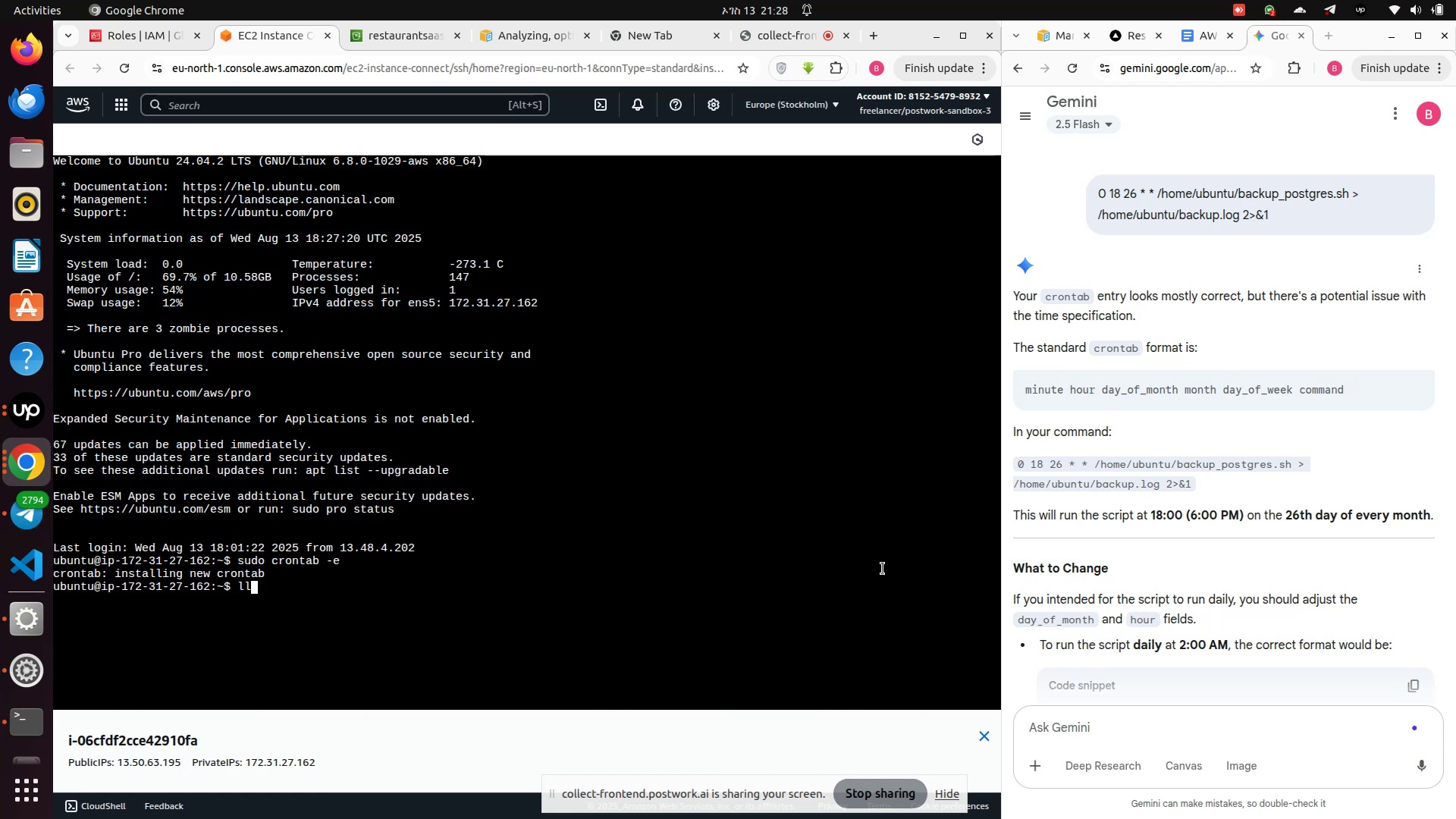 
key(ArrowUp)
 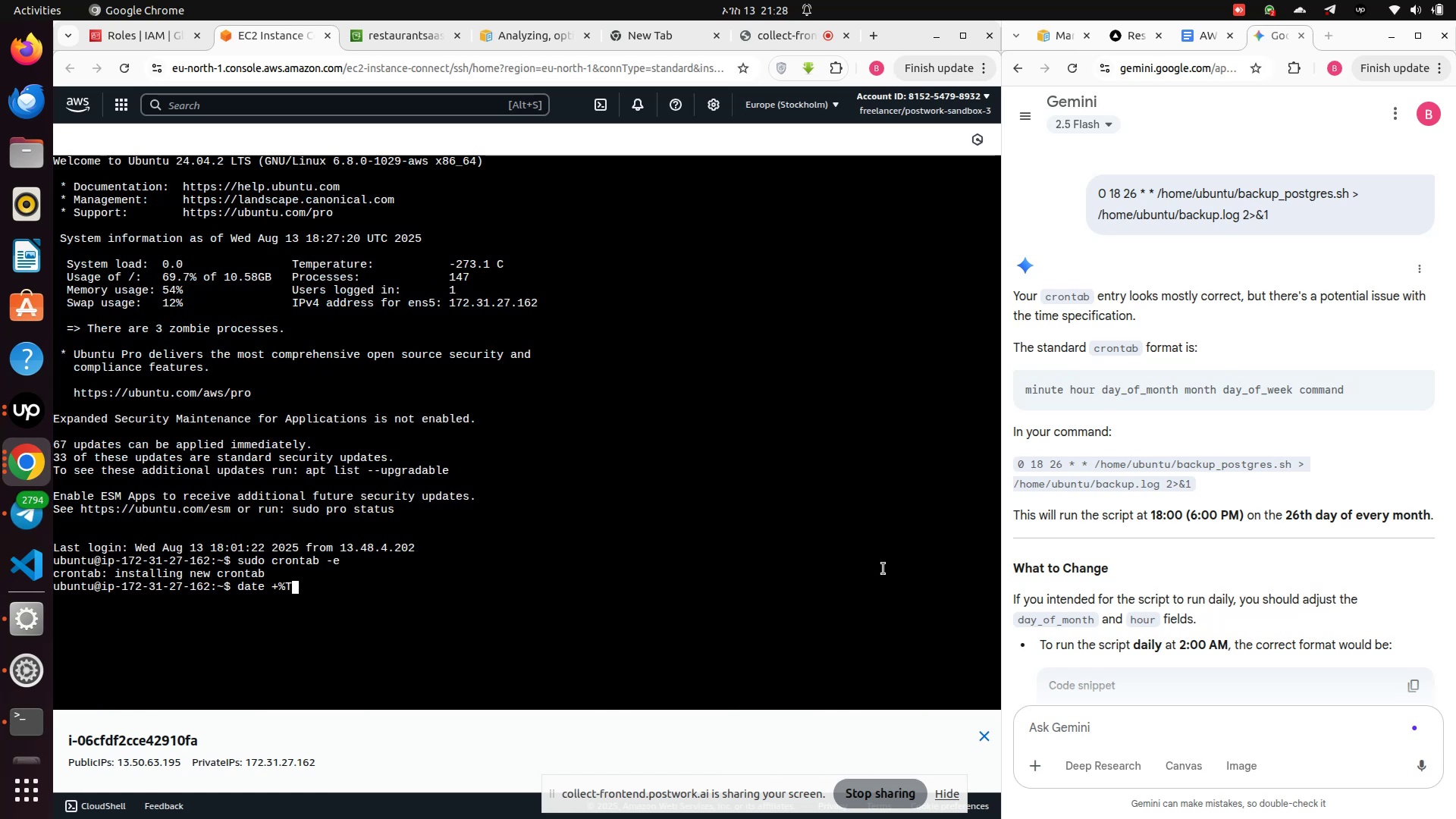 
key(Enter)
 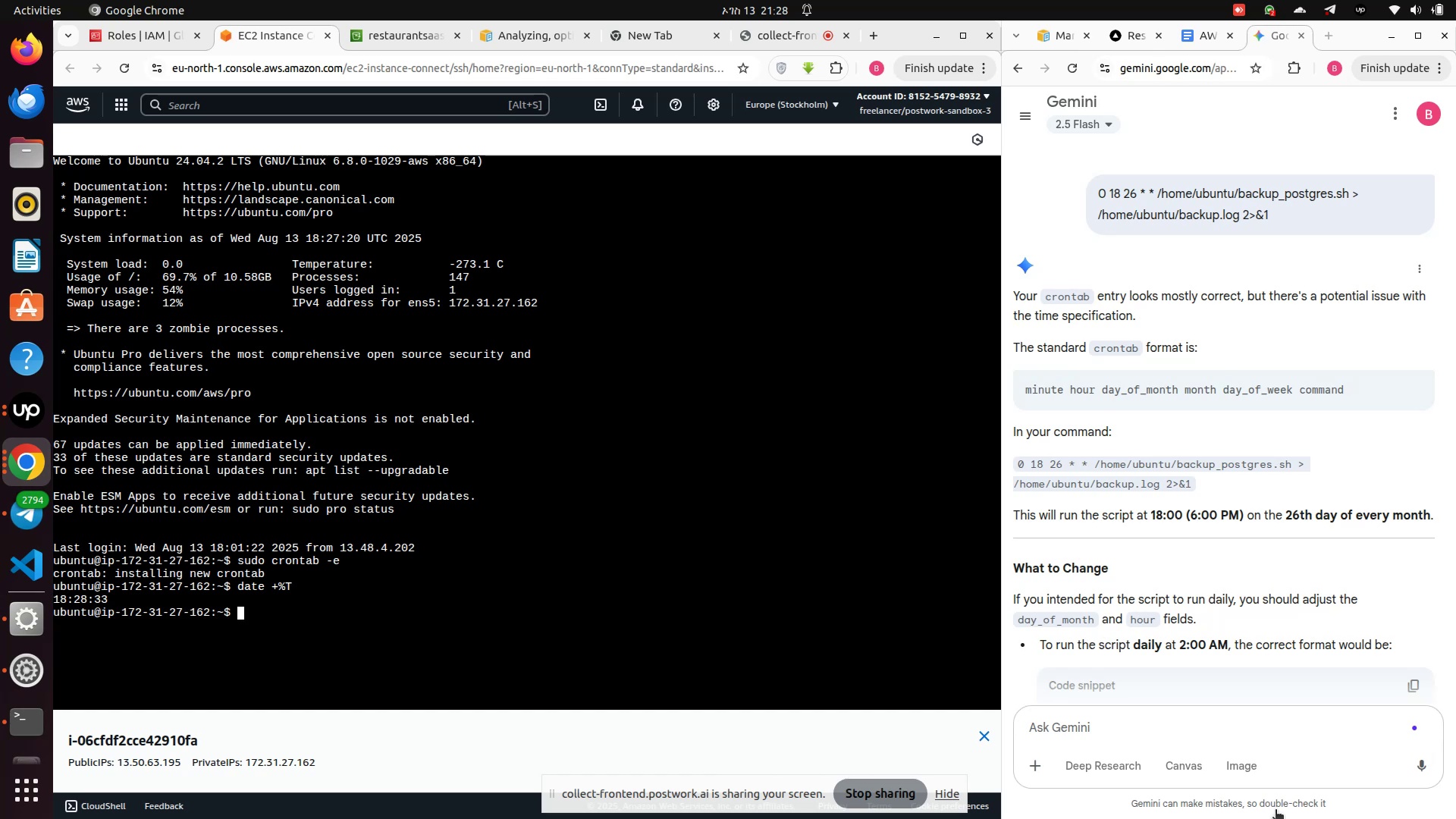 
key(ArrowUp)
 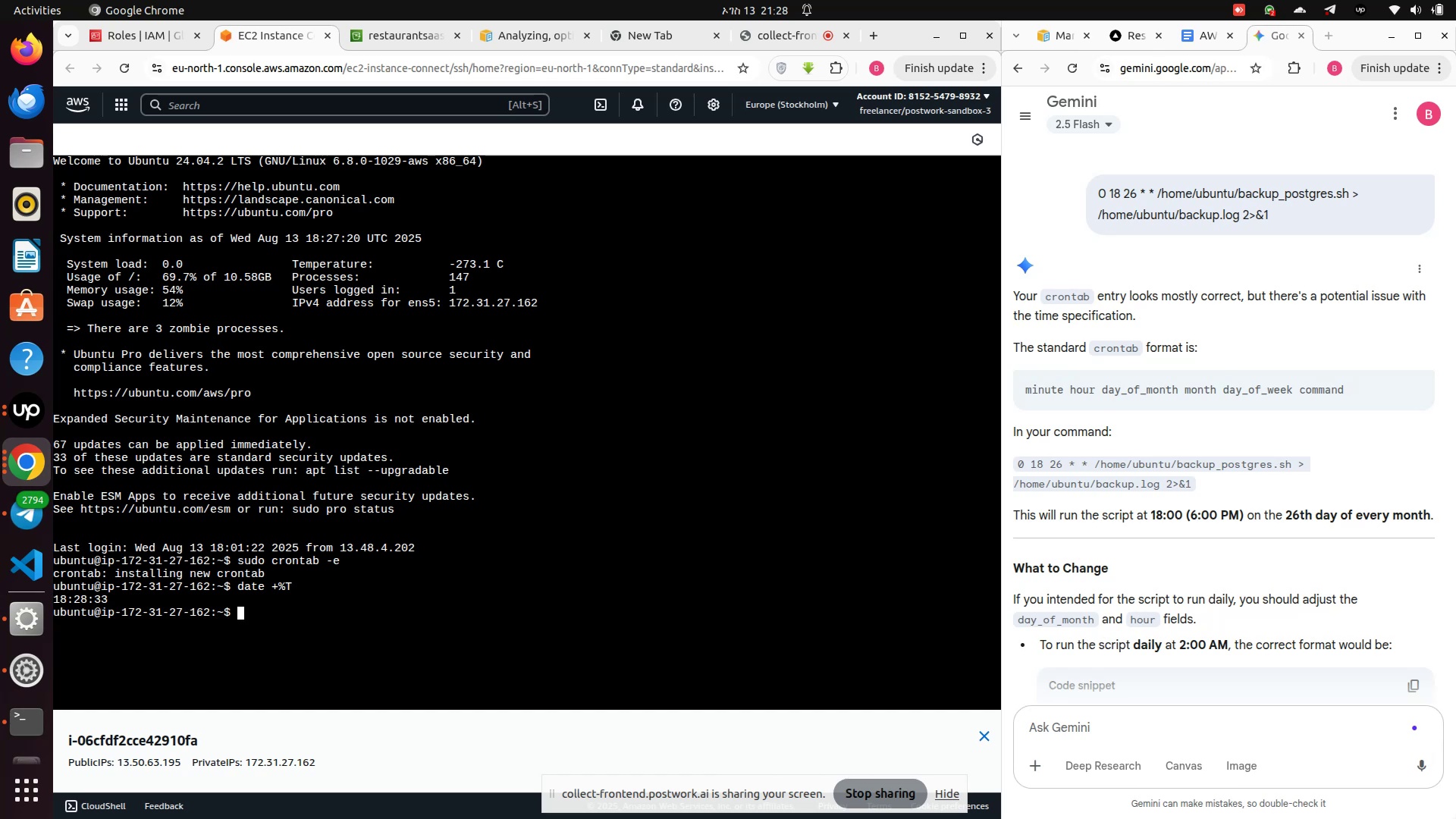 
key(ArrowUp)
 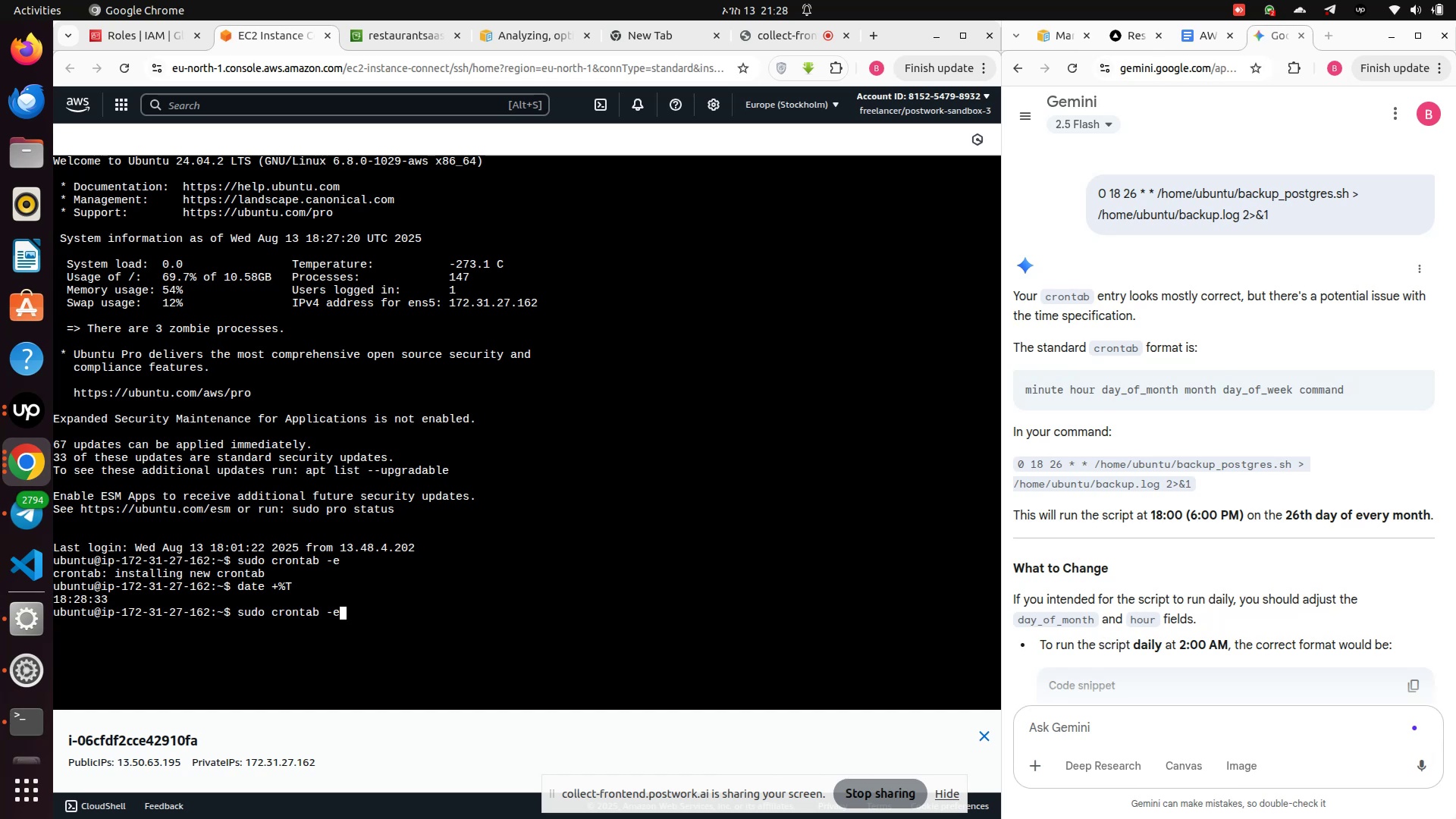 
key(Enter)
 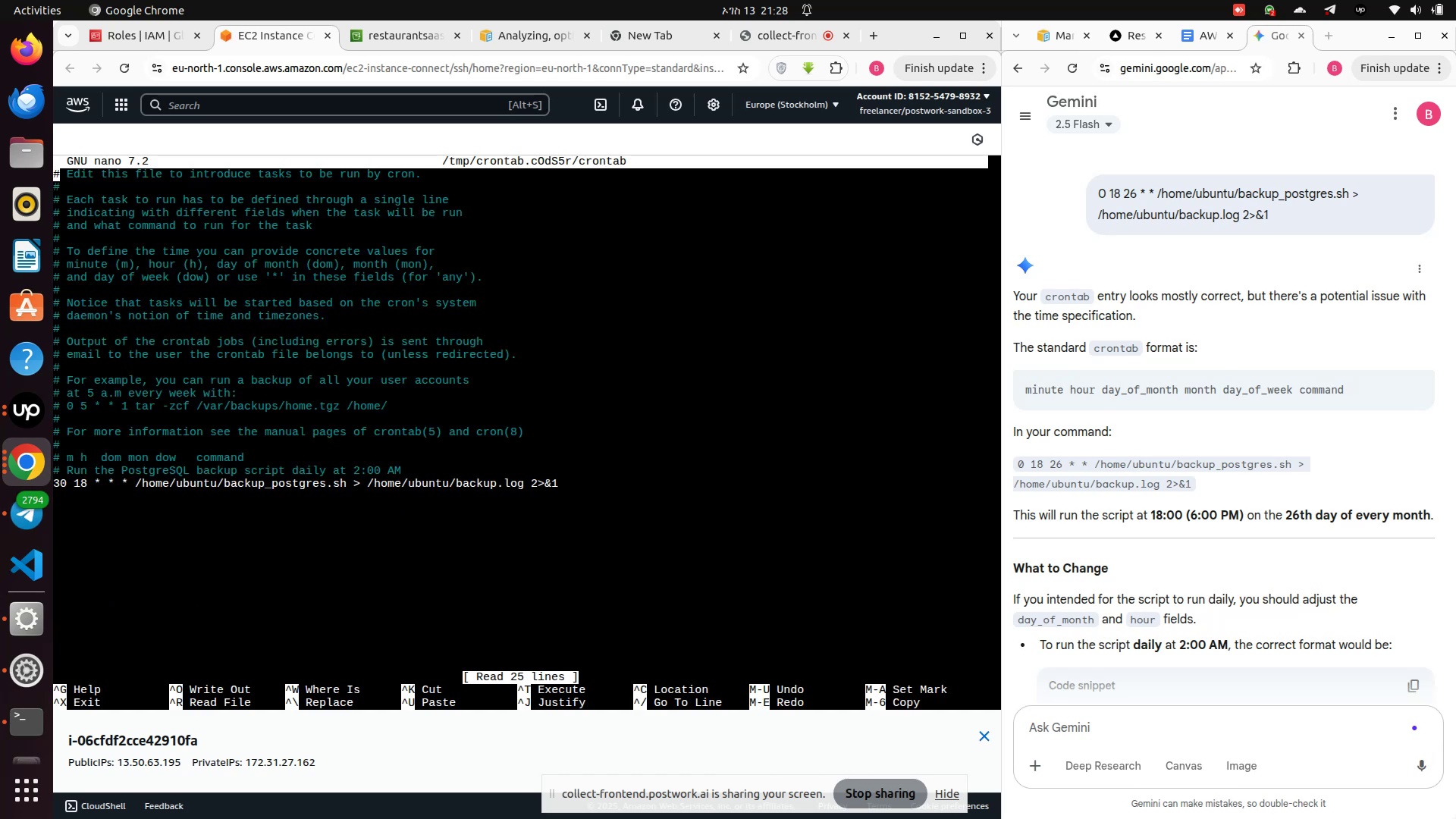 
key(Control+X)
 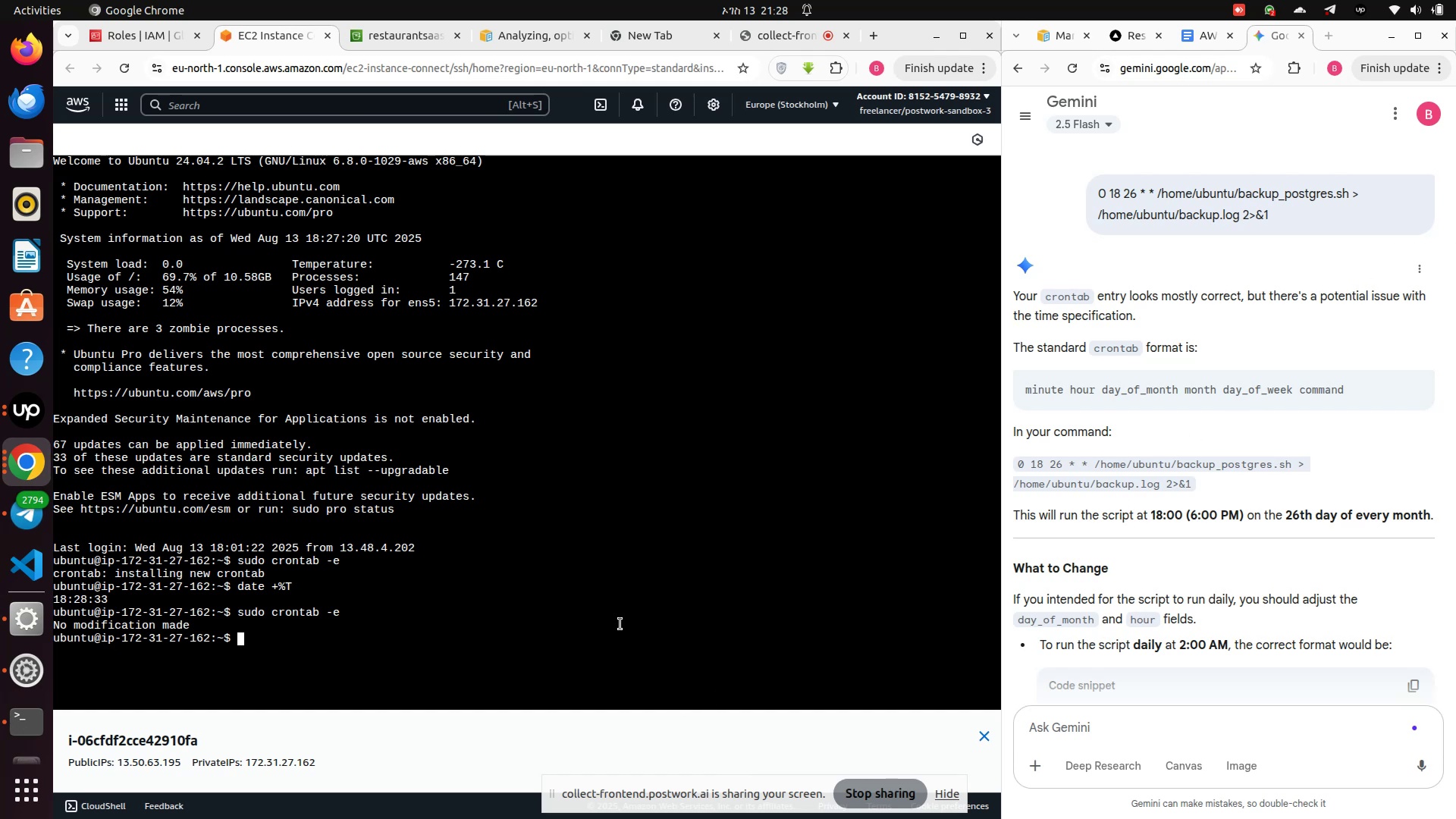 
wait(6.39)
 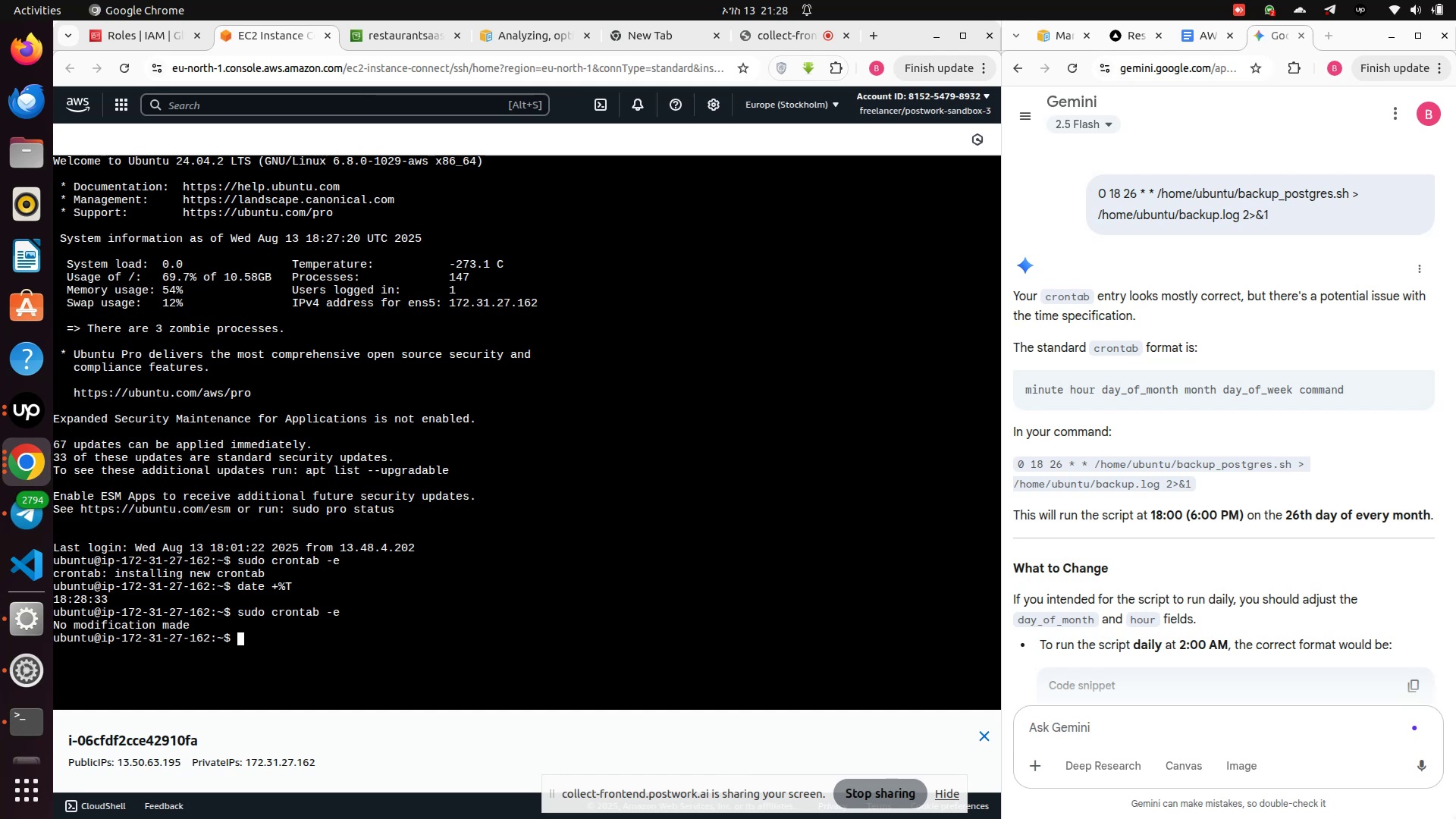 
left_click([397, 43])
 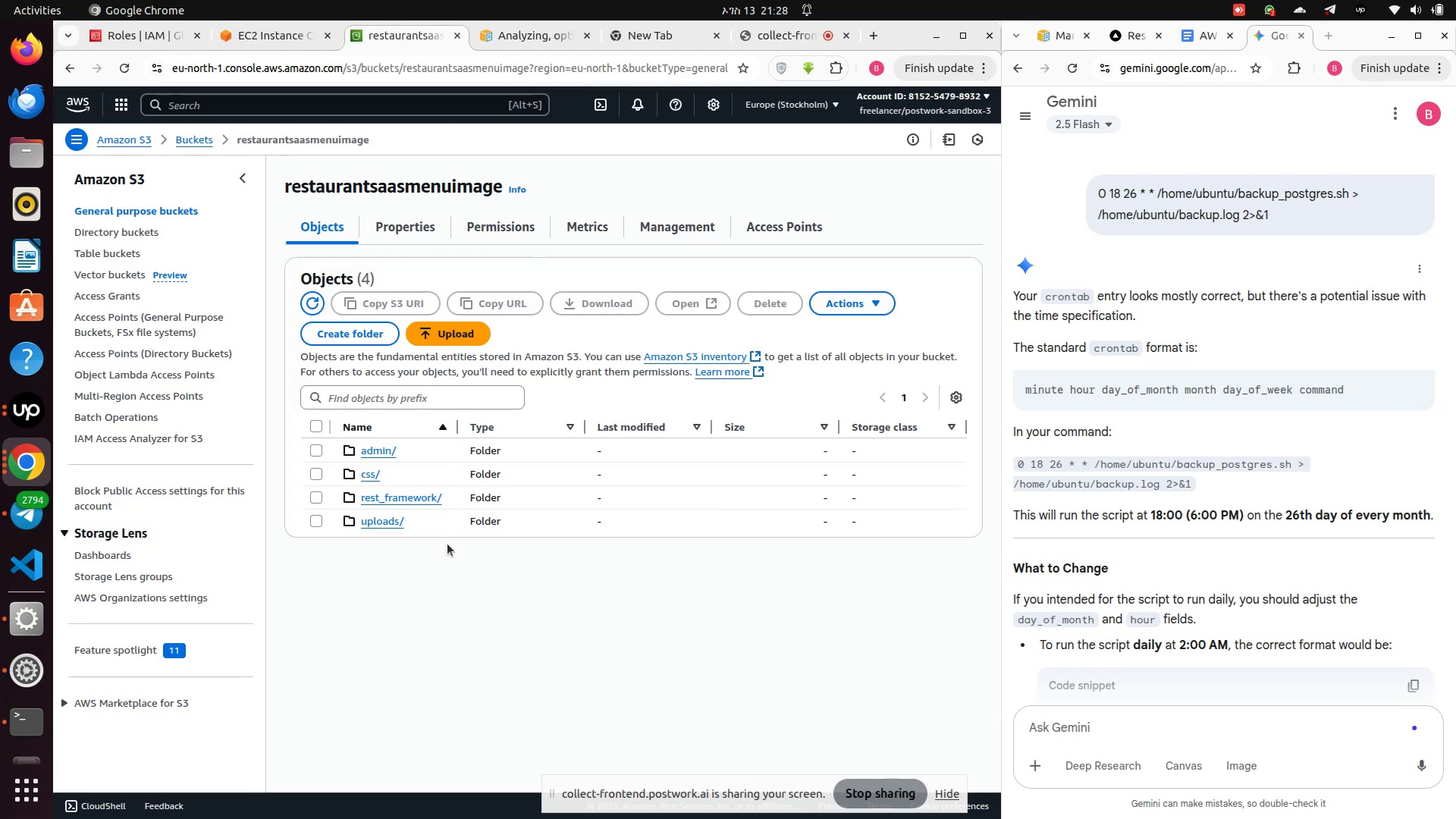 
scroll: coordinate [407, 530], scroll_direction: up, amount: 3.0
 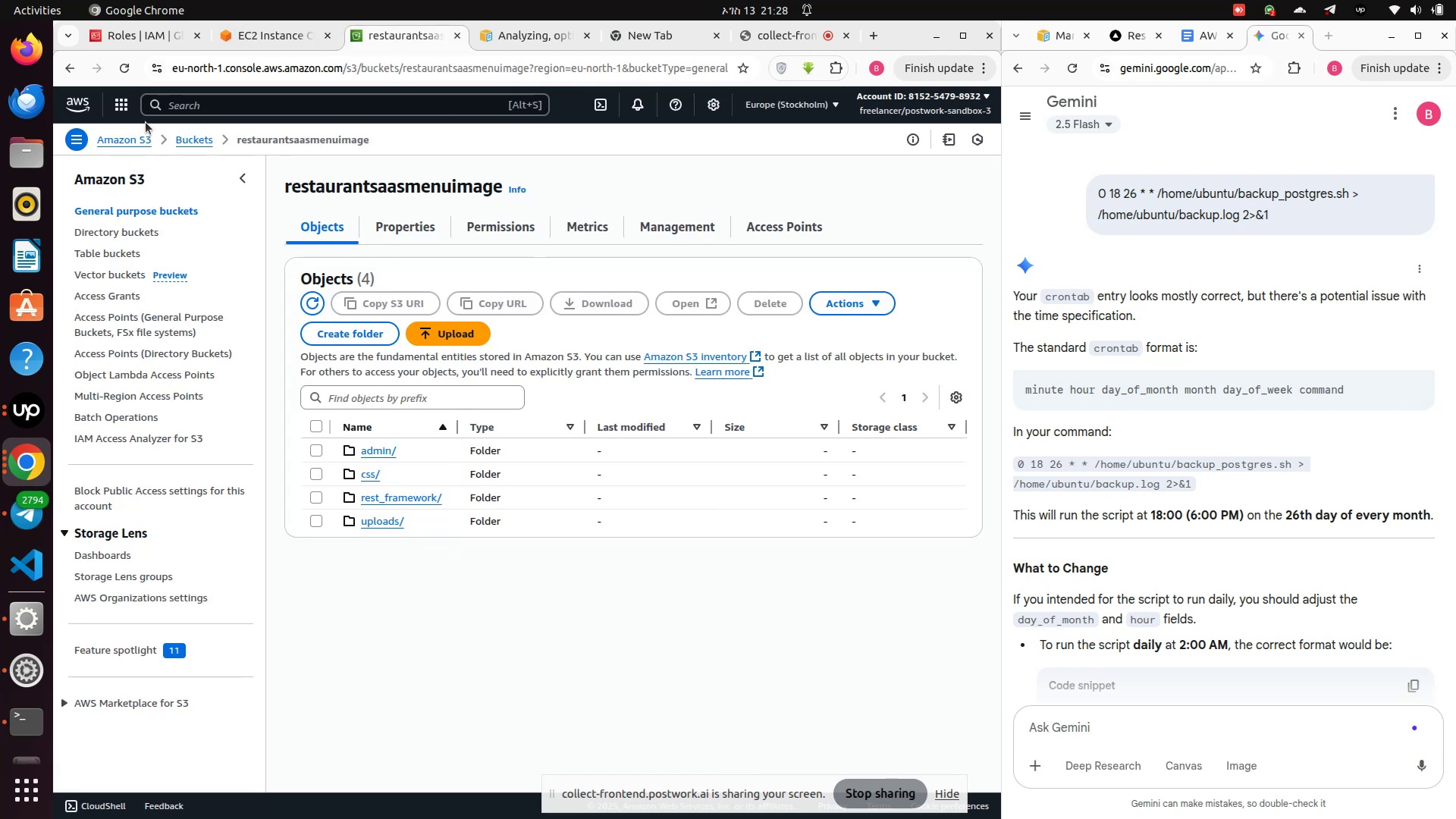 
left_click([127, 107])
 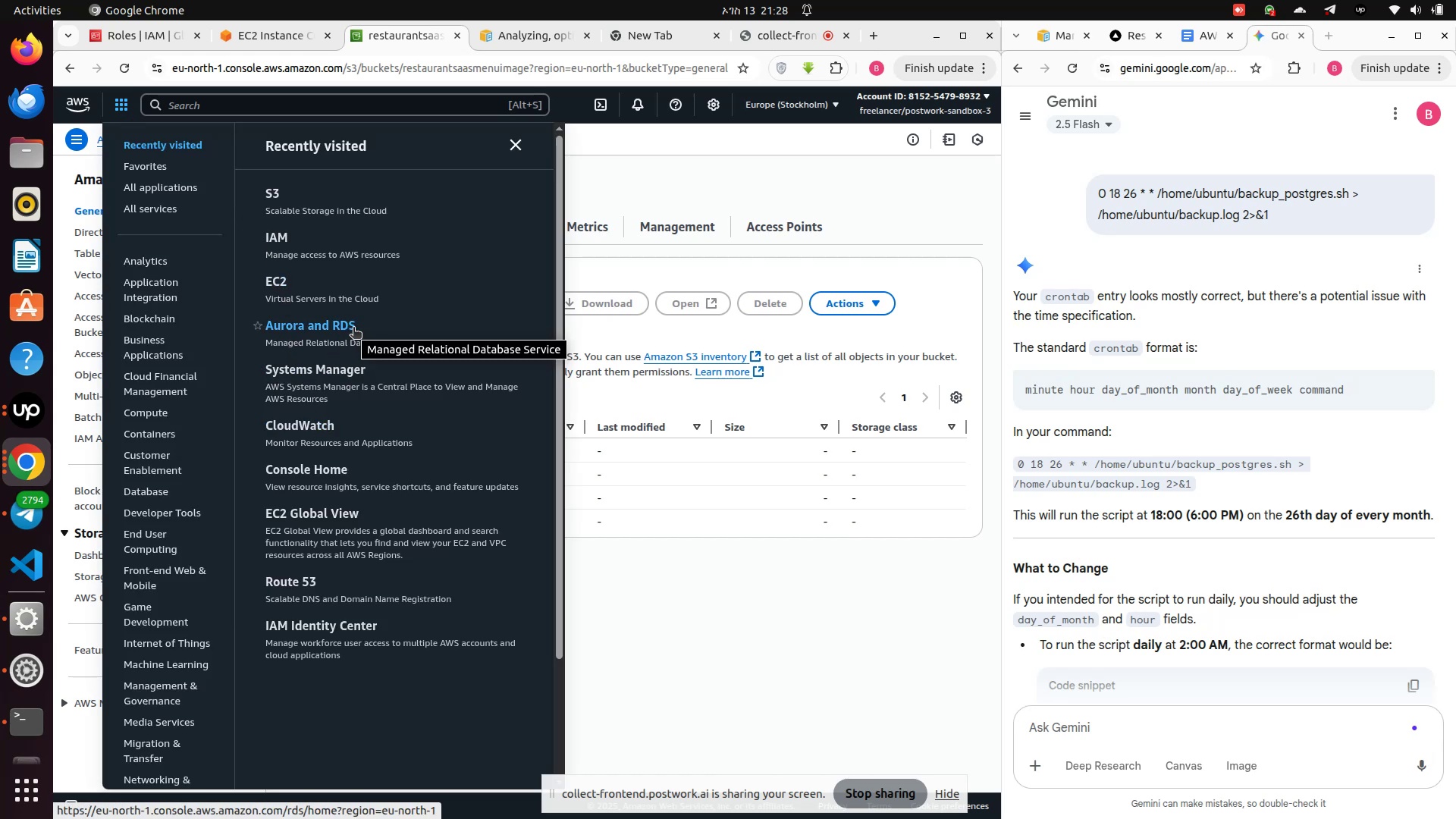 
wait(7.5)
 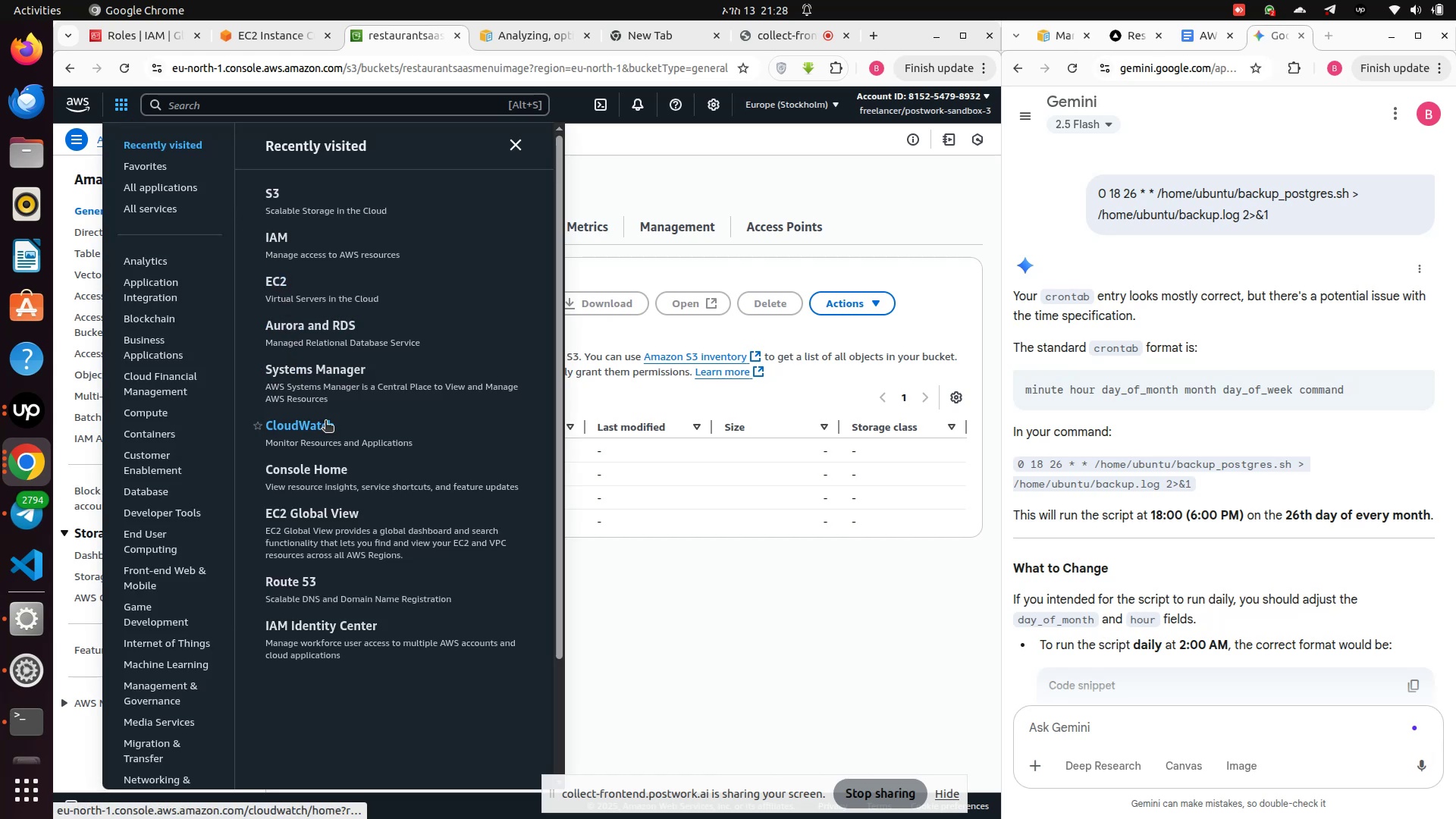 
left_click([353, 328])
 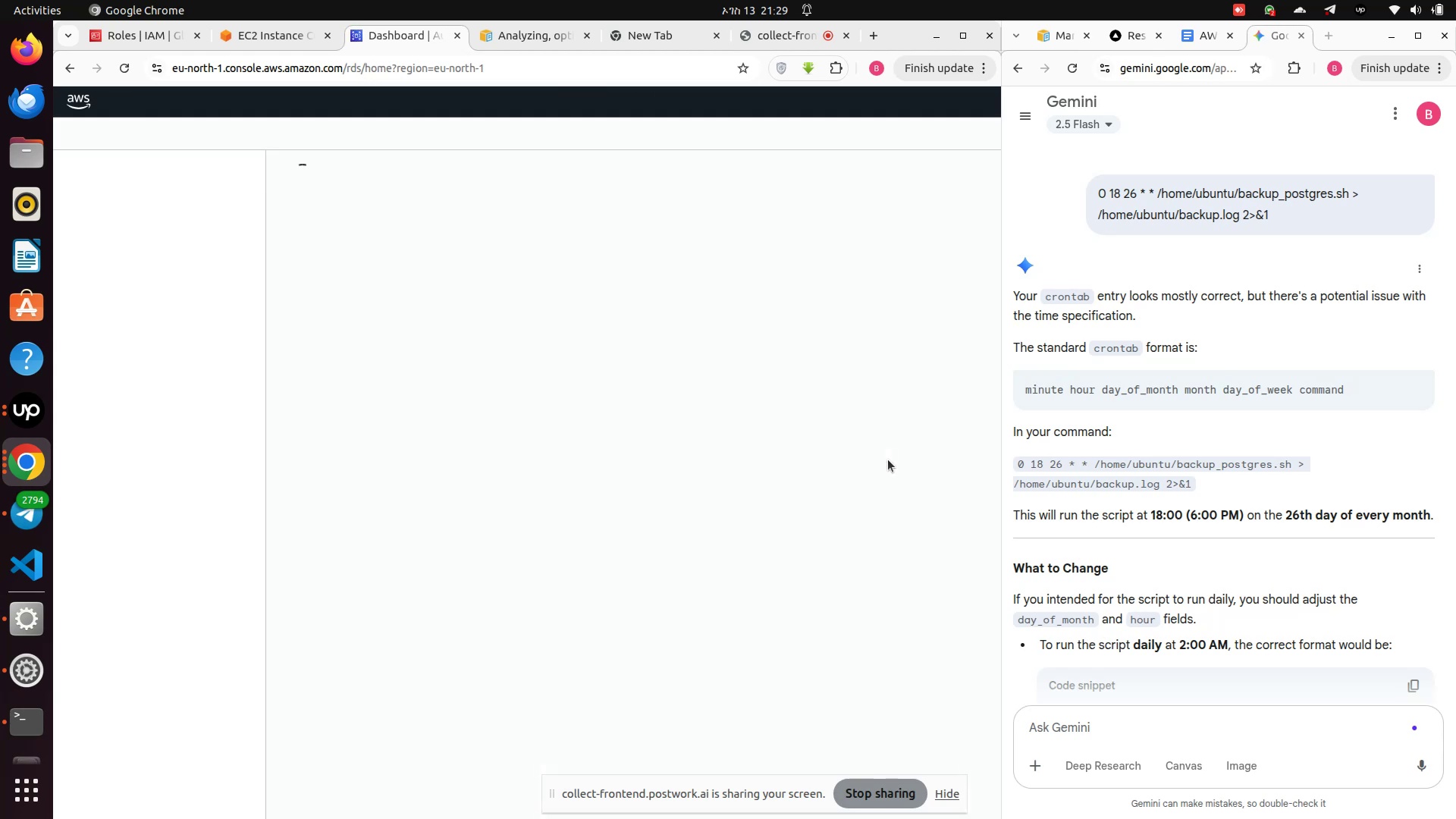 
wait(10.86)
 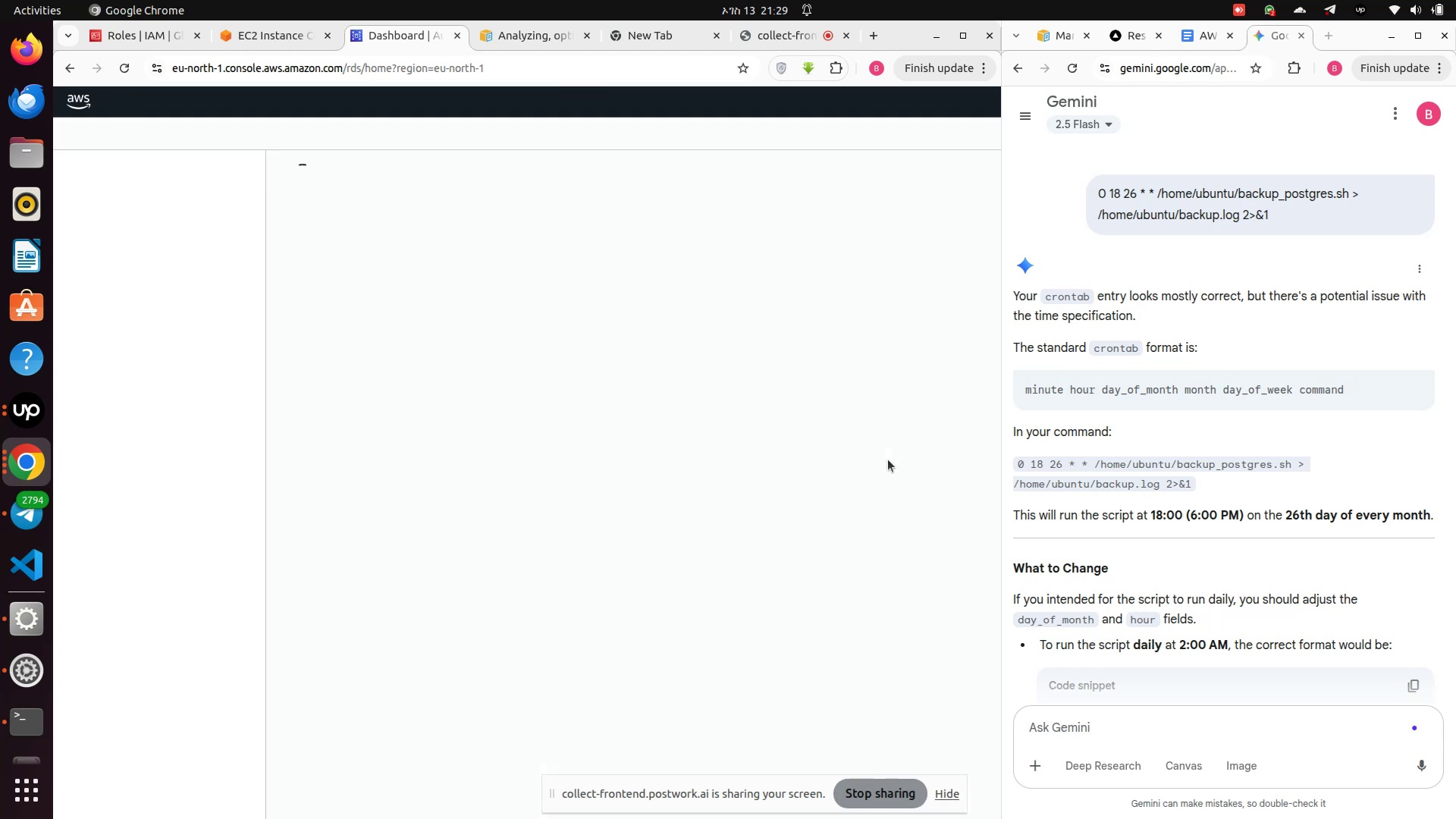 
left_click([97, 228])
 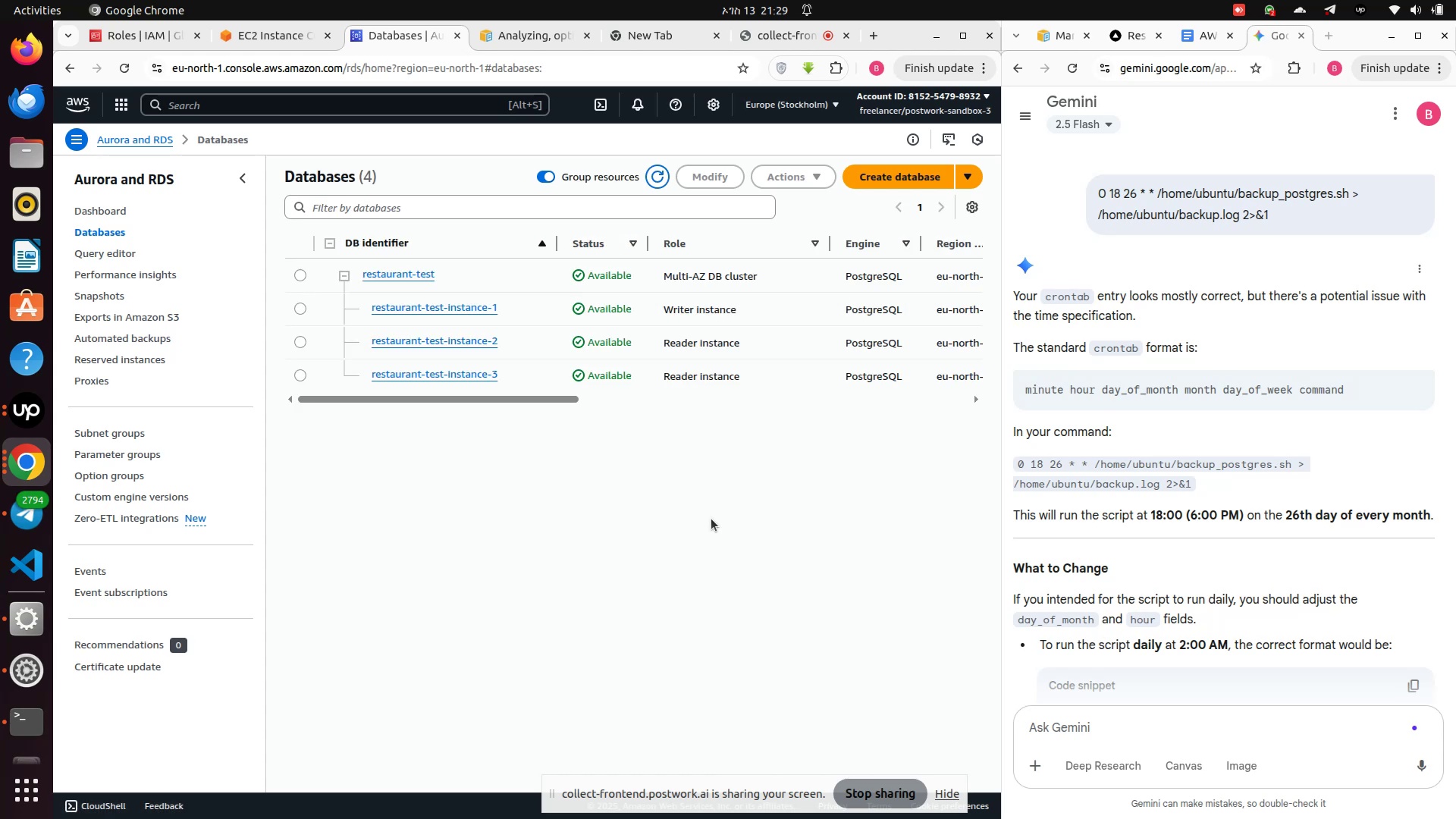 
wait(9.23)
 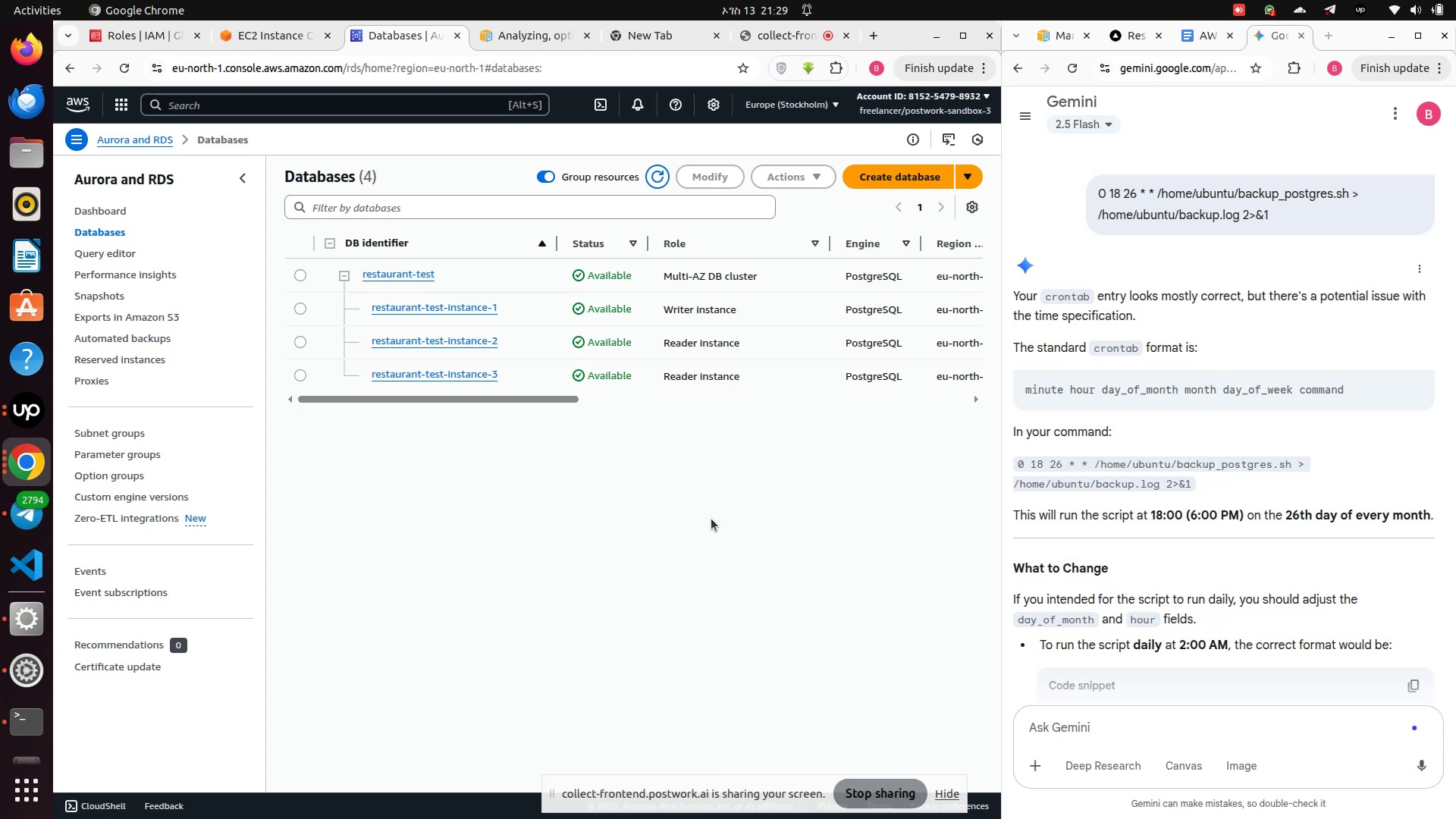 
left_click([96, 302])
 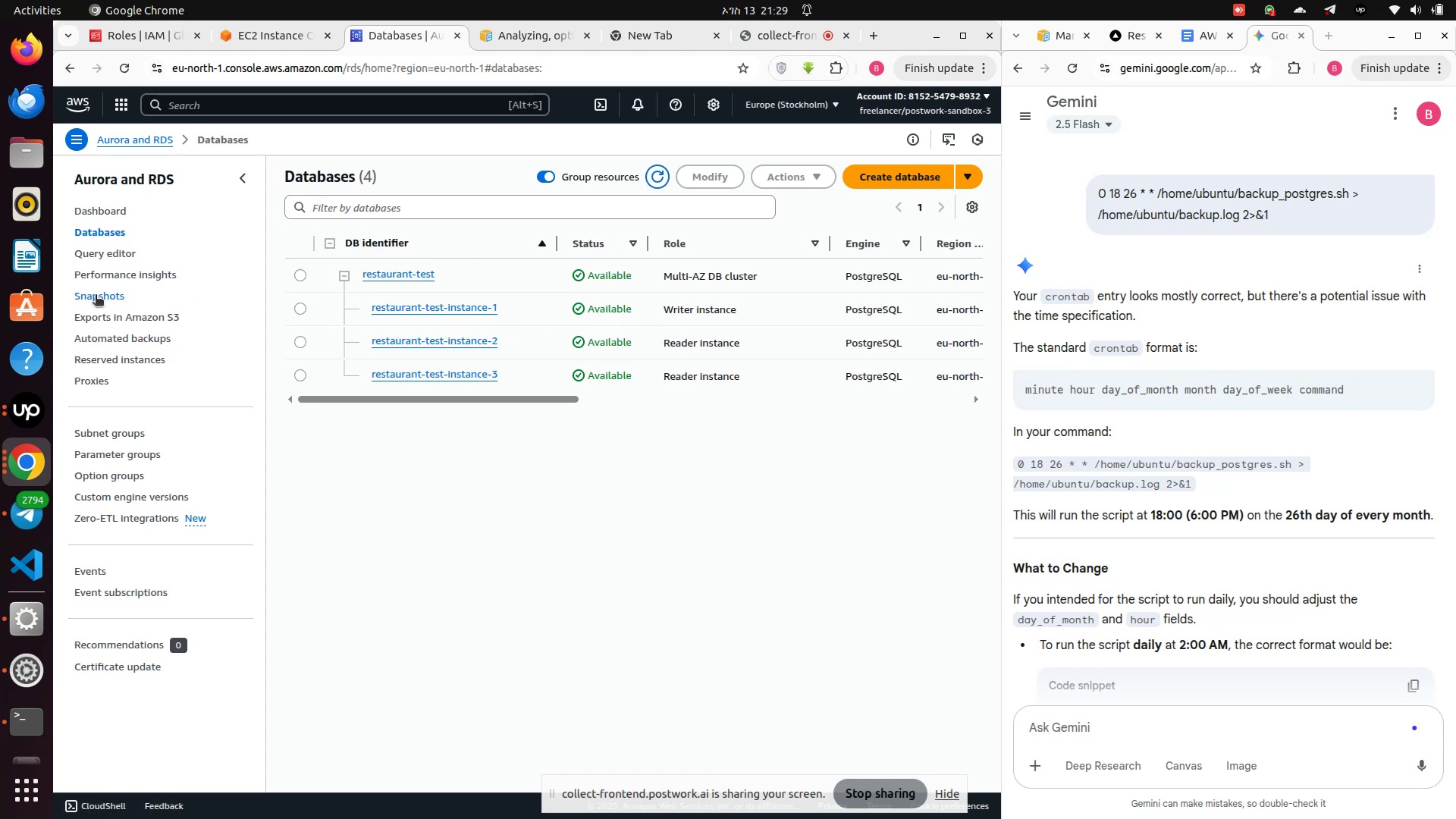 
left_click([96, 296])
 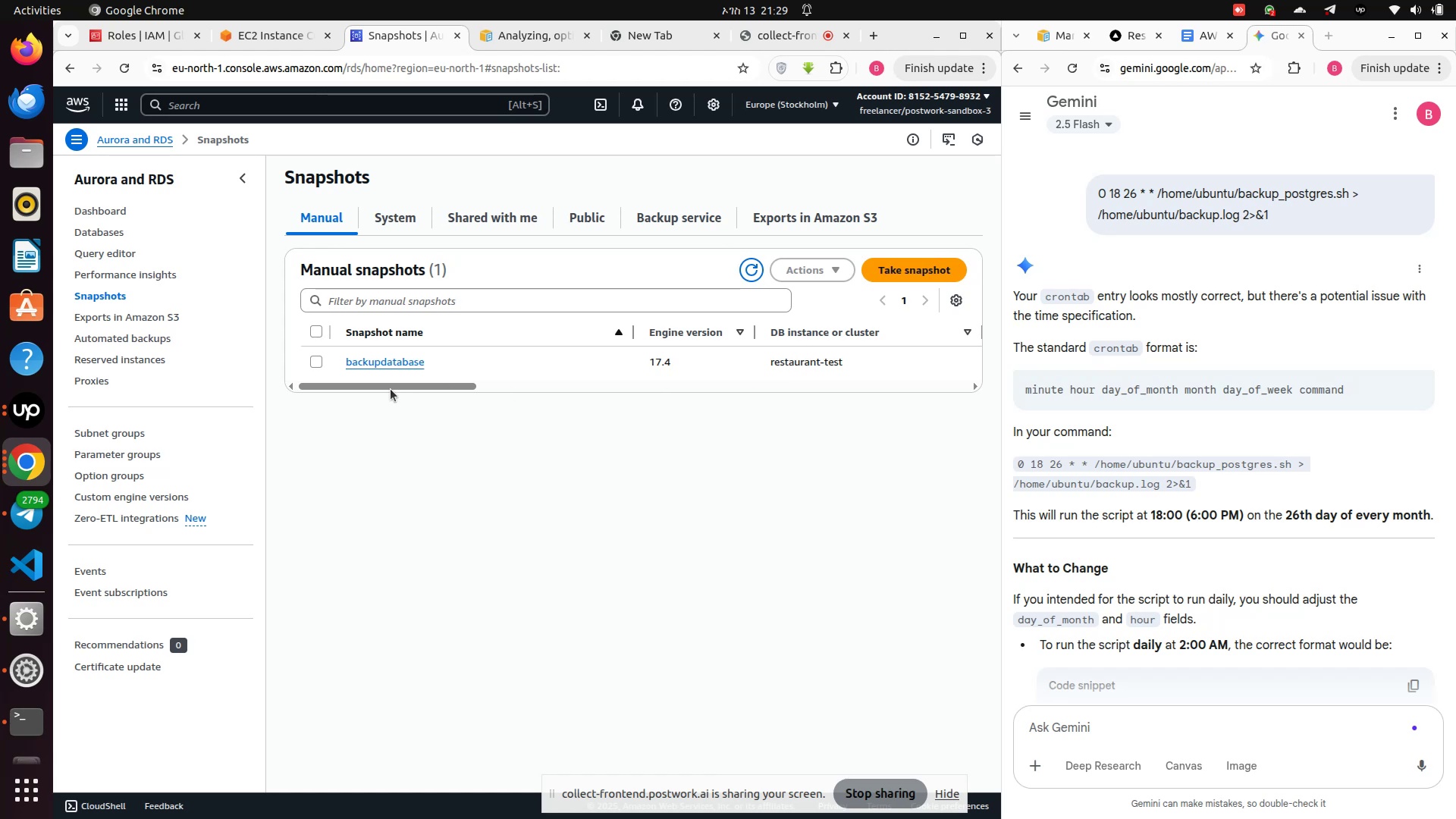 
left_click_drag(start_coordinate=[391, 389], to_coordinate=[1011, 413])
 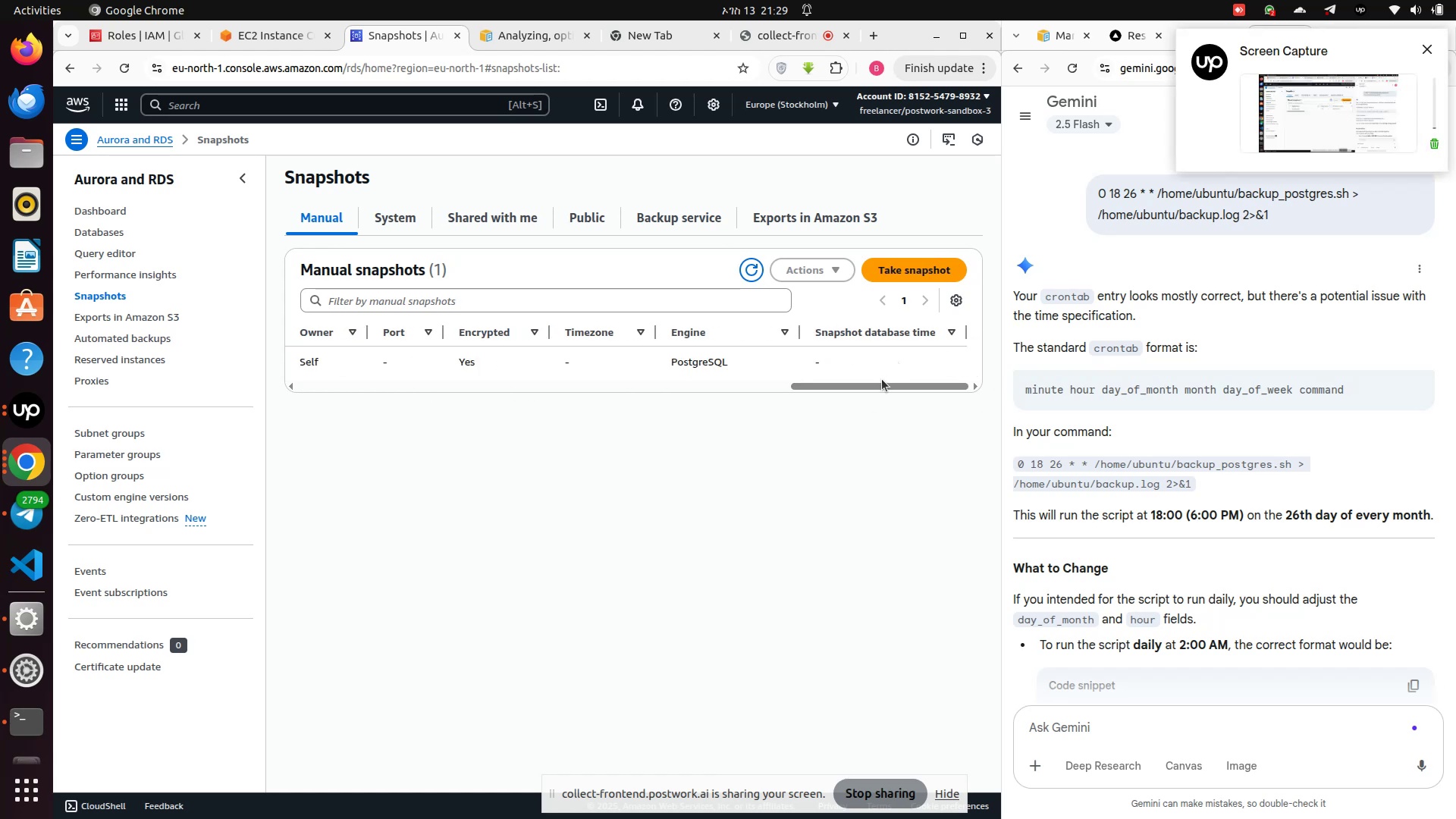 
left_click_drag(start_coordinate=[877, 384], to_coordinate=[187, 419])
 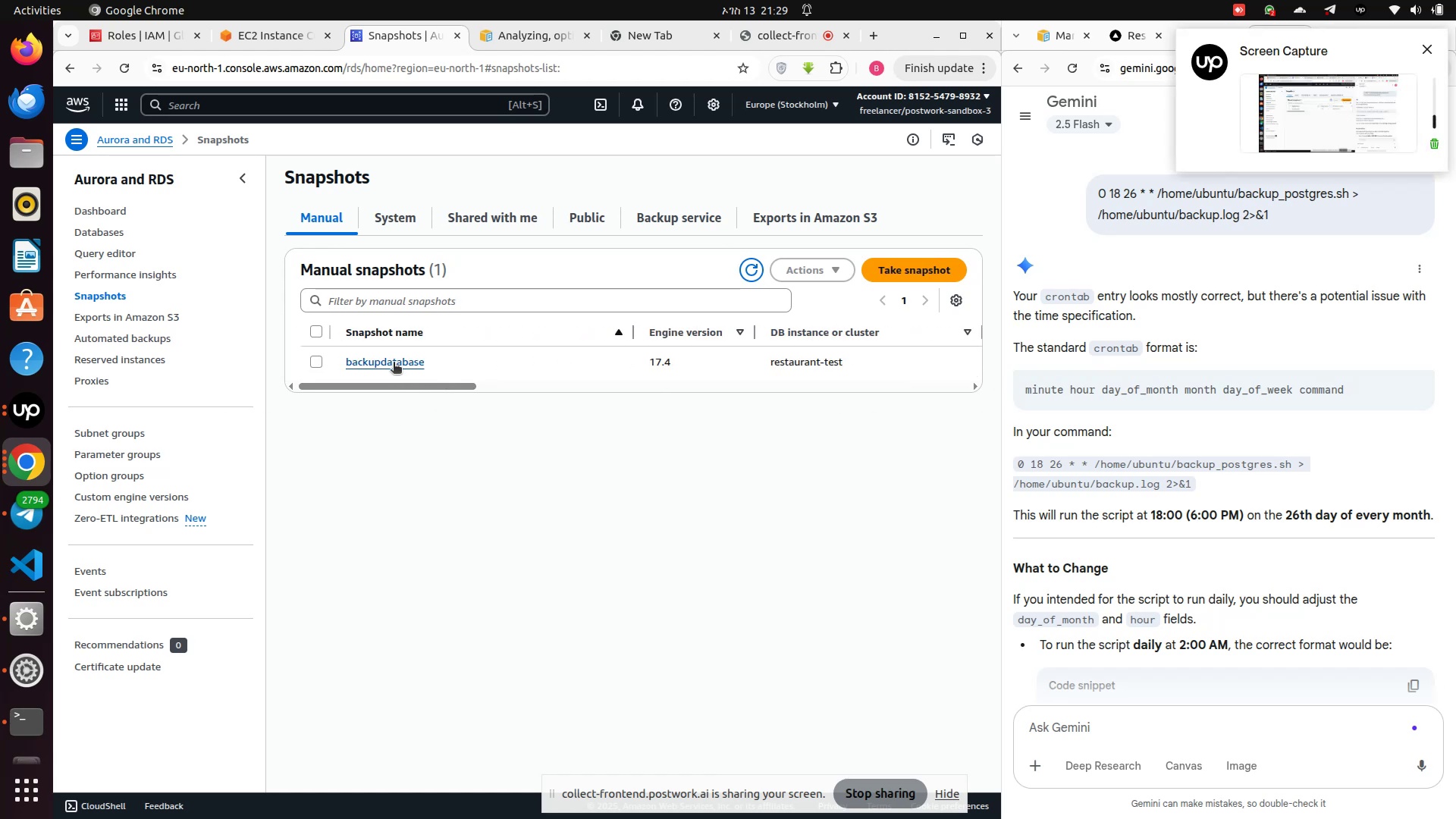 
left_click([394, 363])
 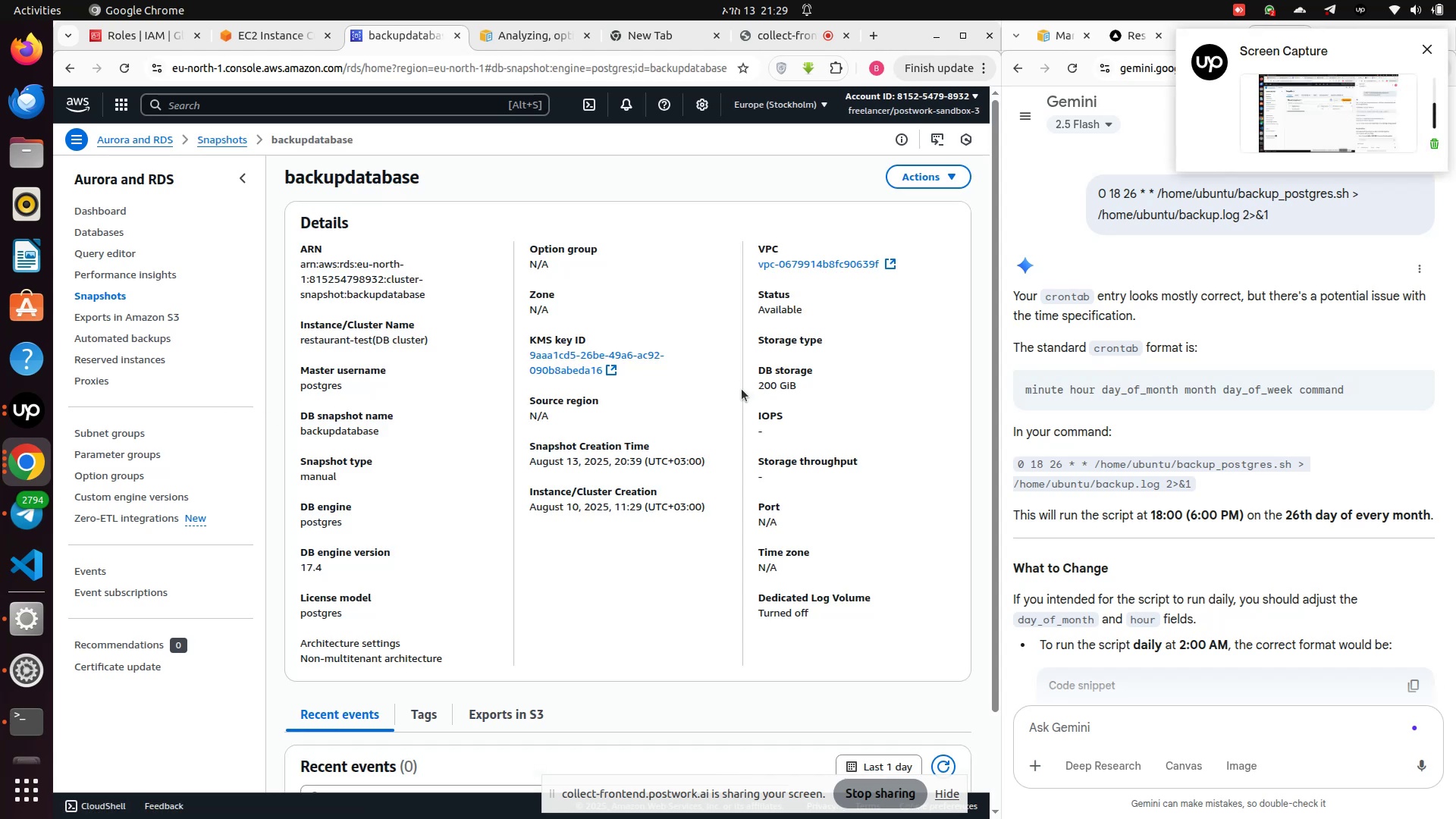 
scroll: coordinate [524, 443], scroll_direction: down, amount: 5.0
 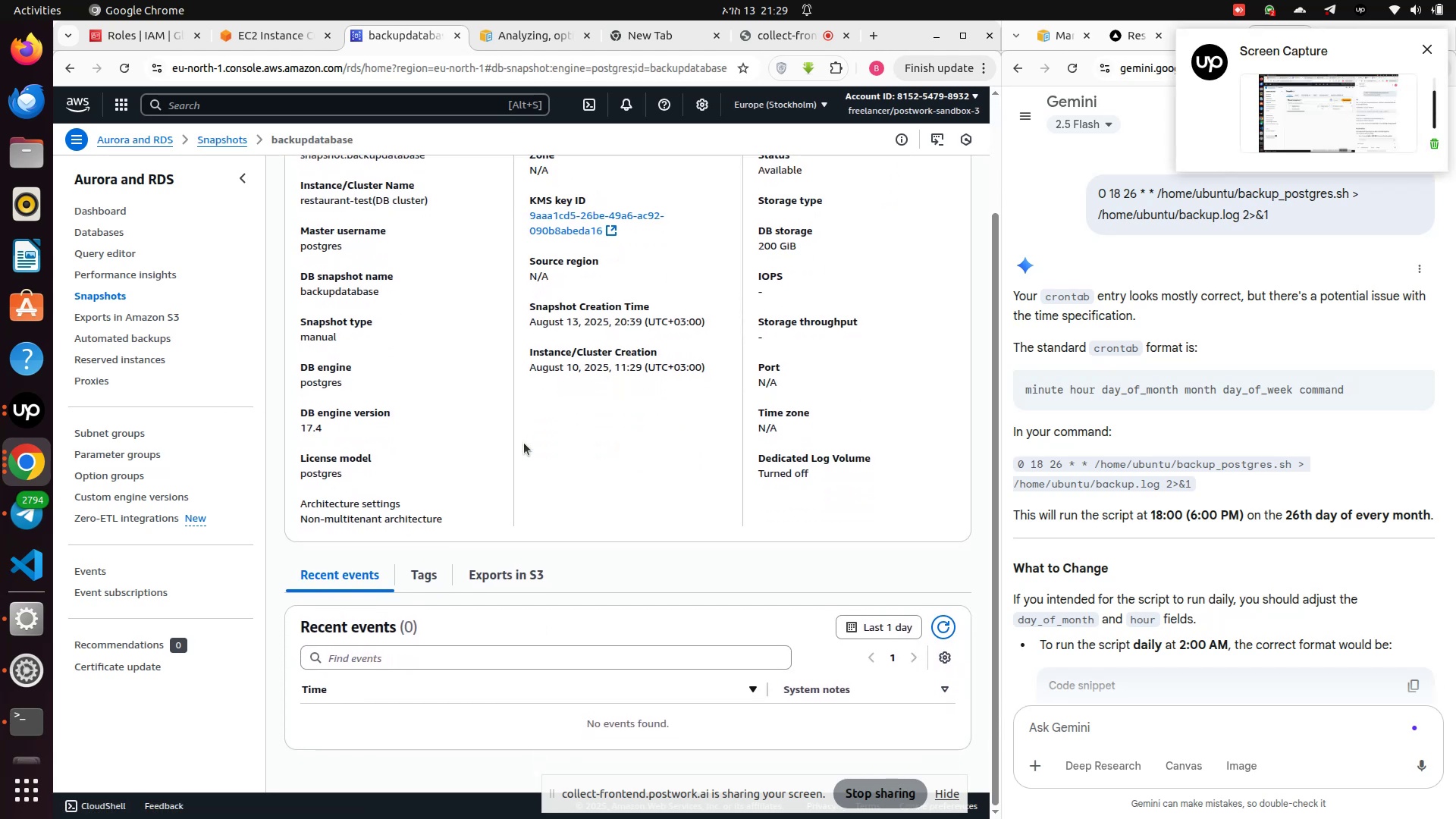 
scroll: coordinate [524, 443], scroll_direction: up, amount: 4.0
 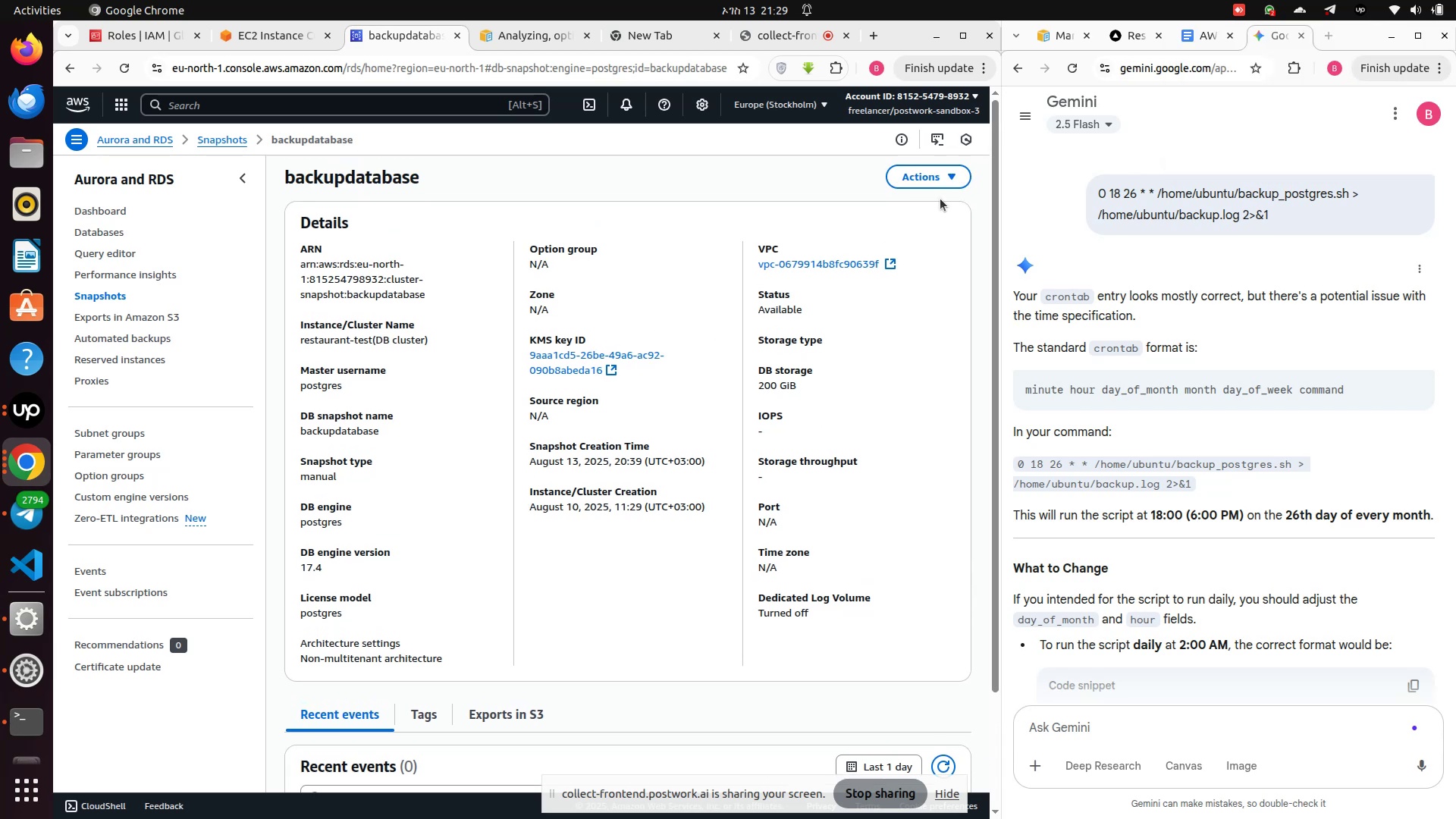 
left_click([934, 185])
 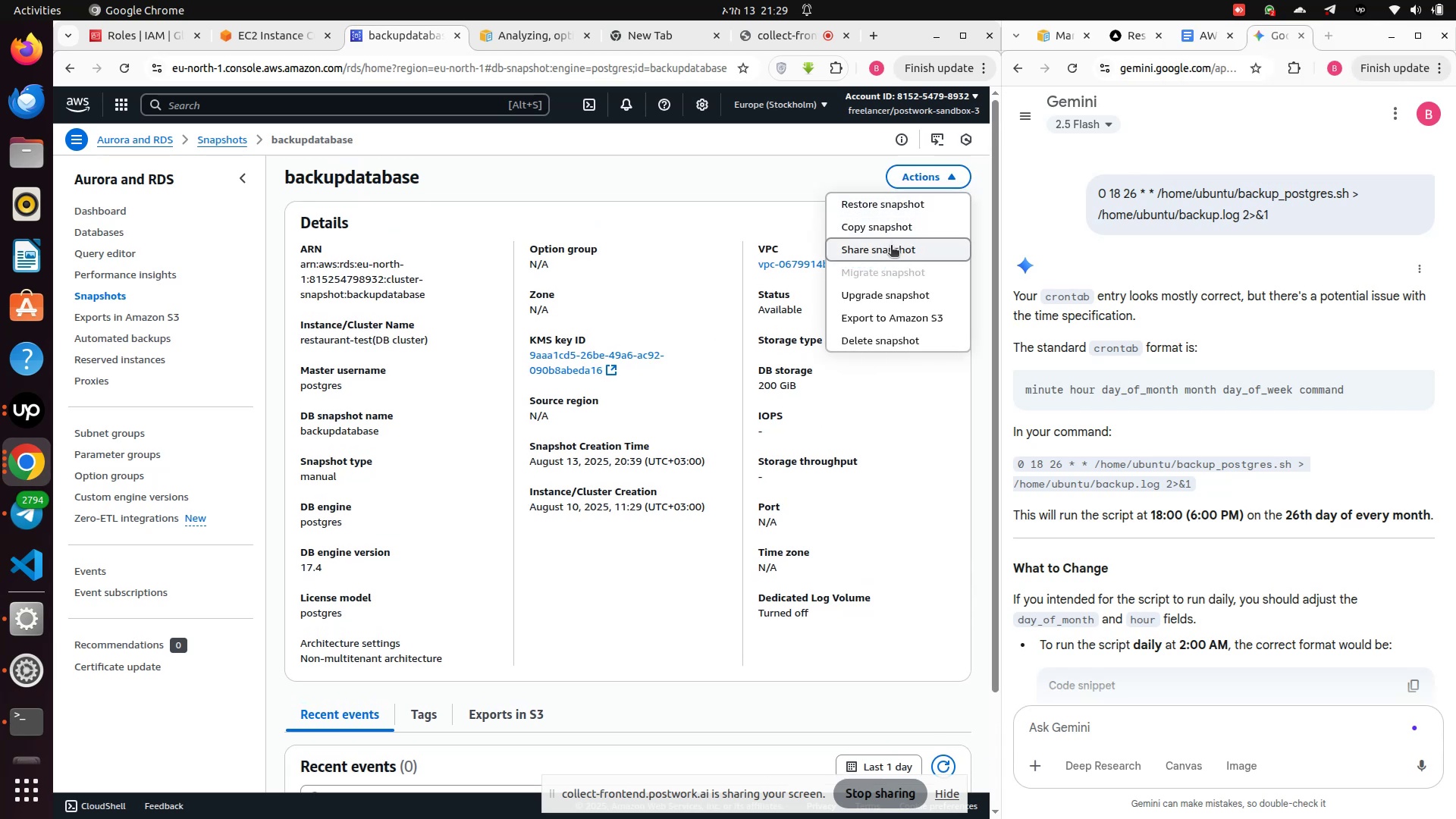 
left_click([855, 315])
 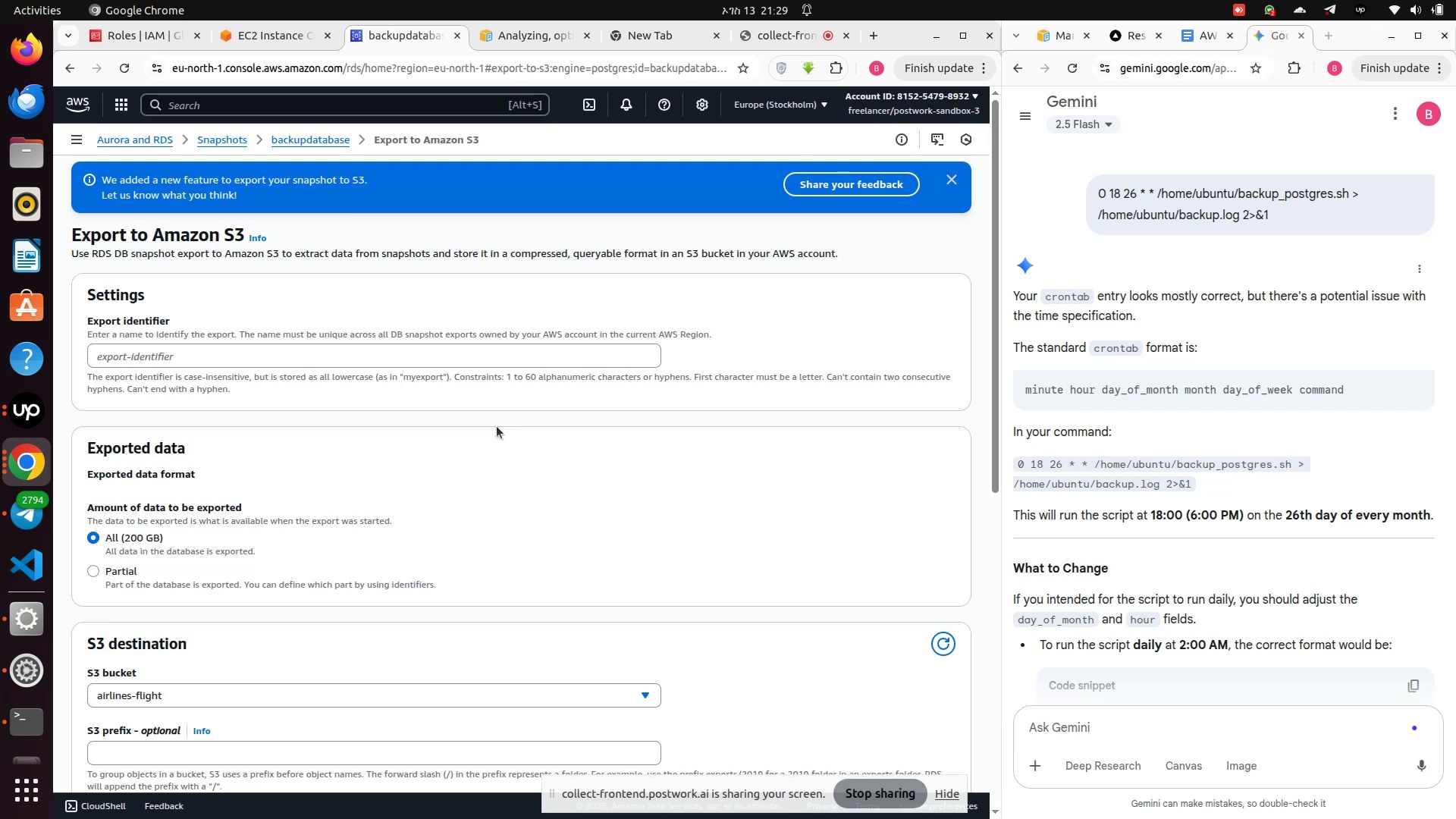 
scroll: coordinate [476, 500], scroll_direction: down, amount: 8.0
 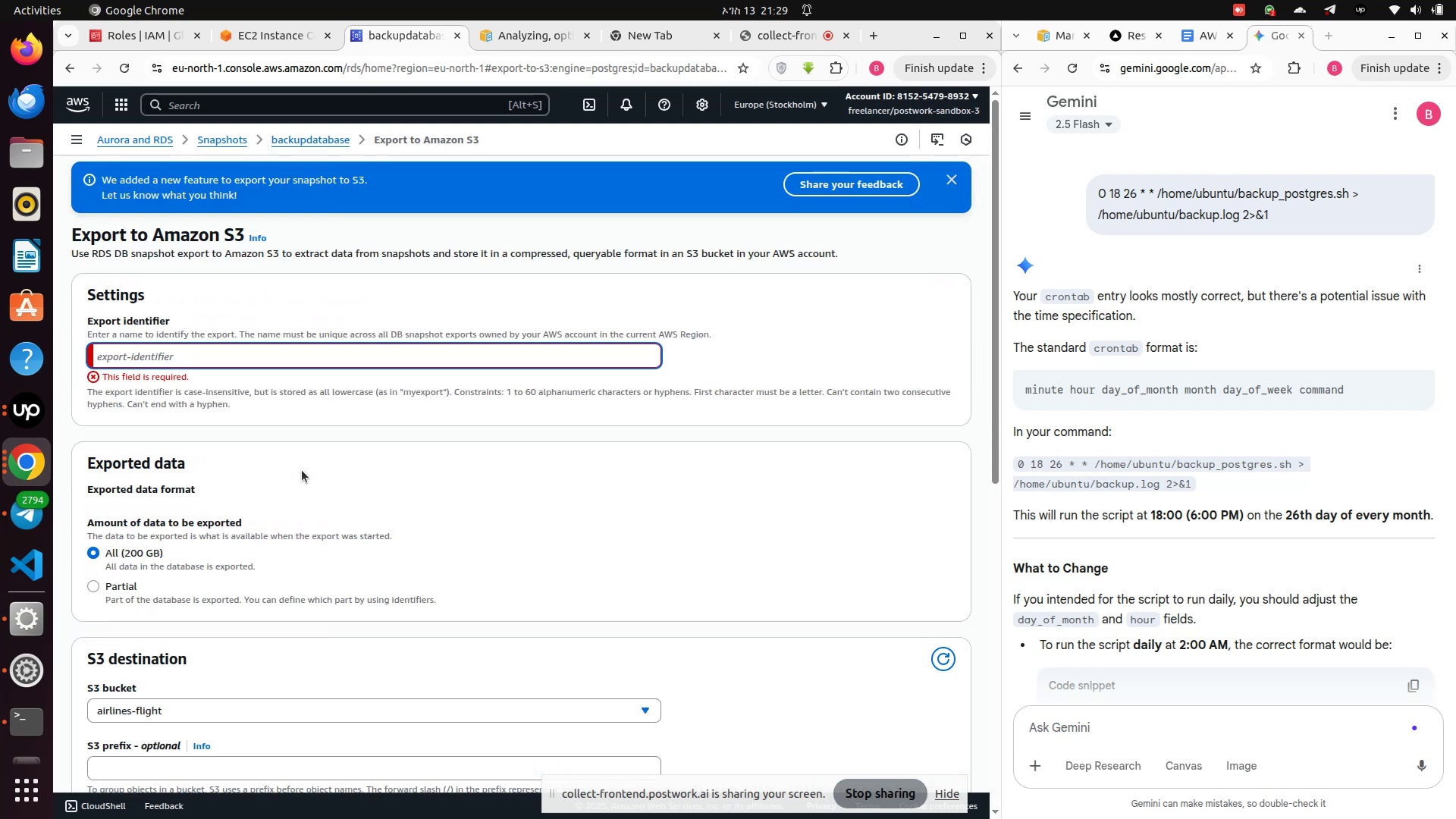 
left_click([202, 363])
 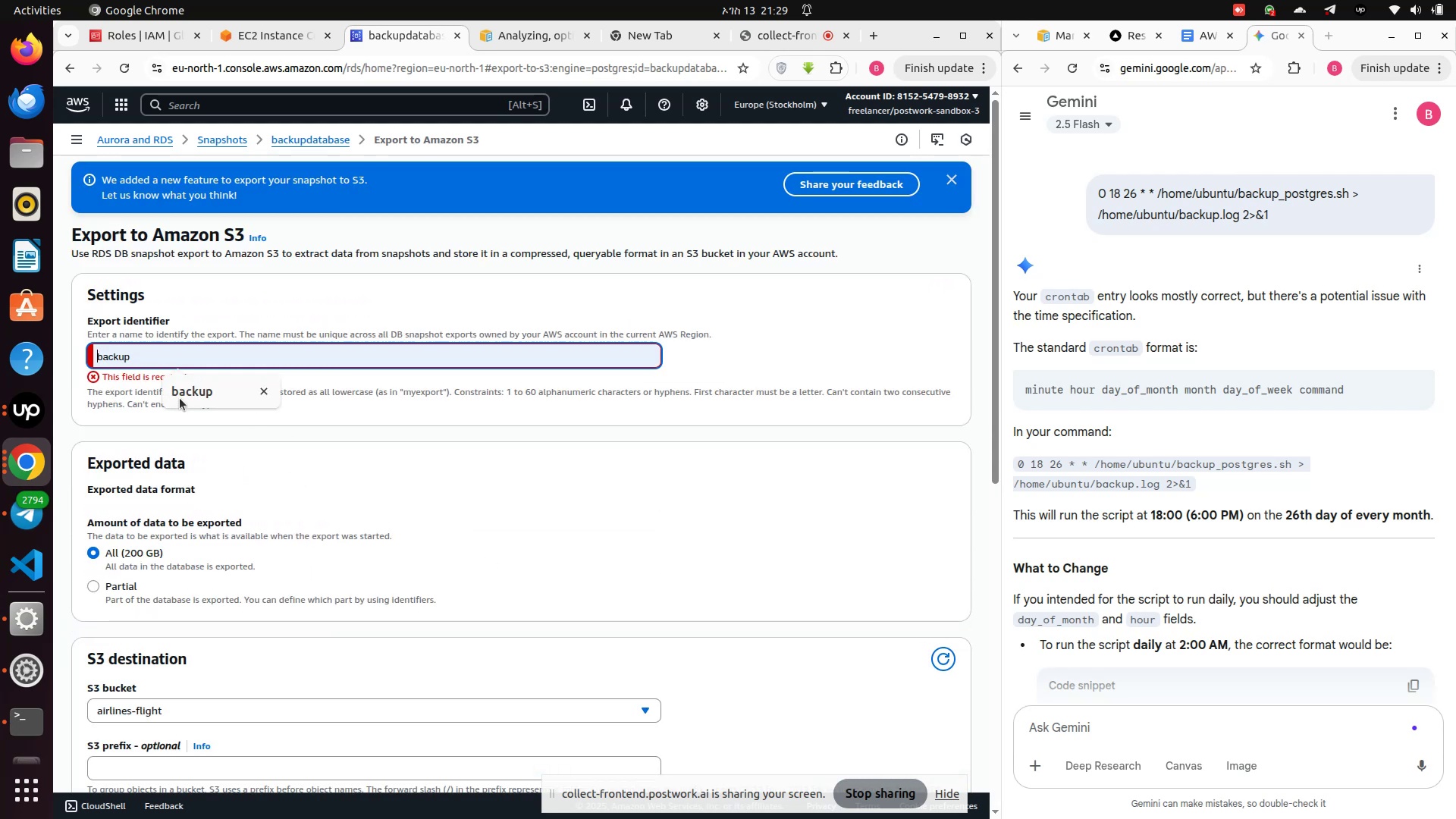 
left_click([180, 393])
 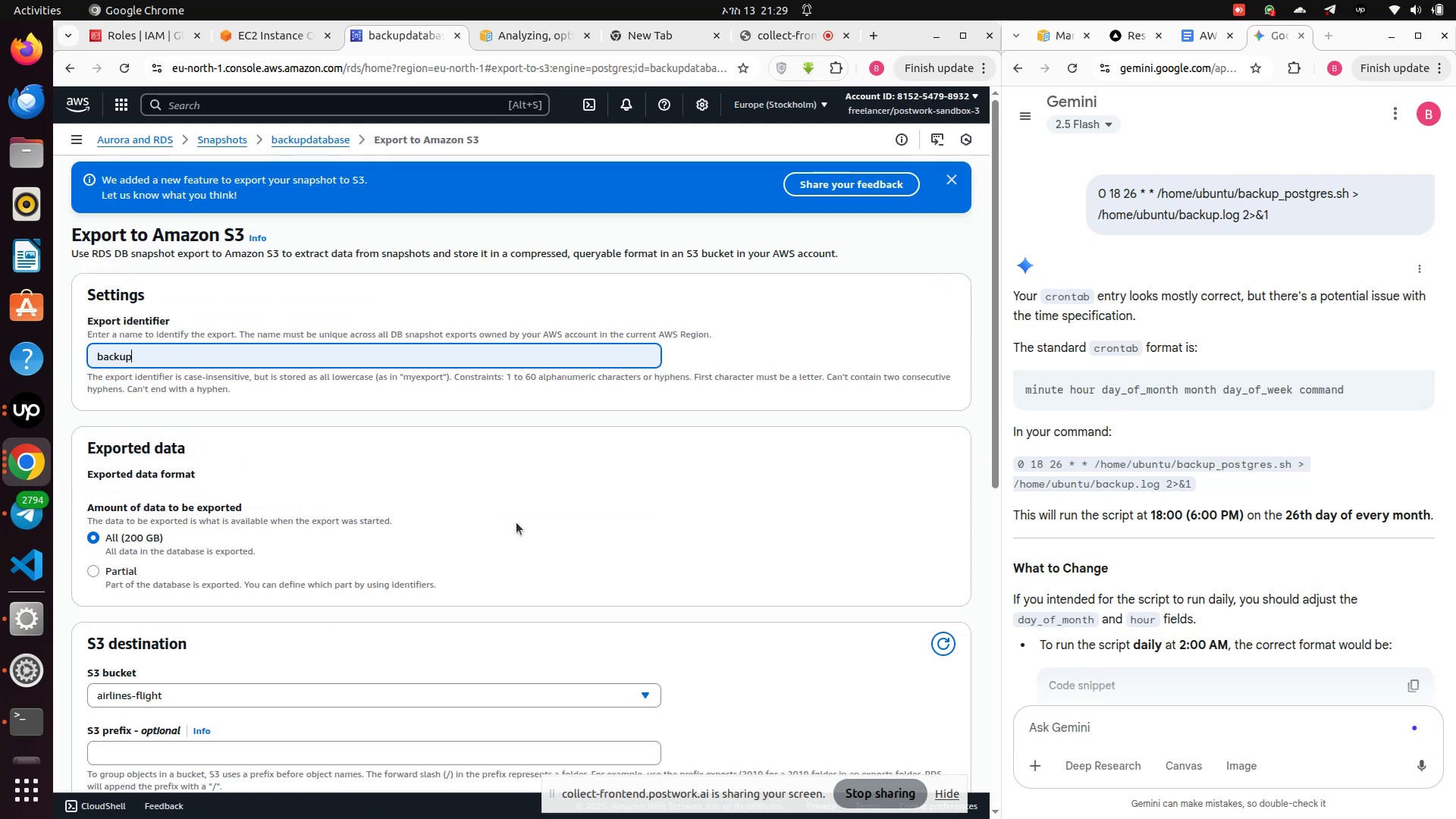 
scroll: coordinate [855, 711], scroll_direction: down, amount: 16.0
 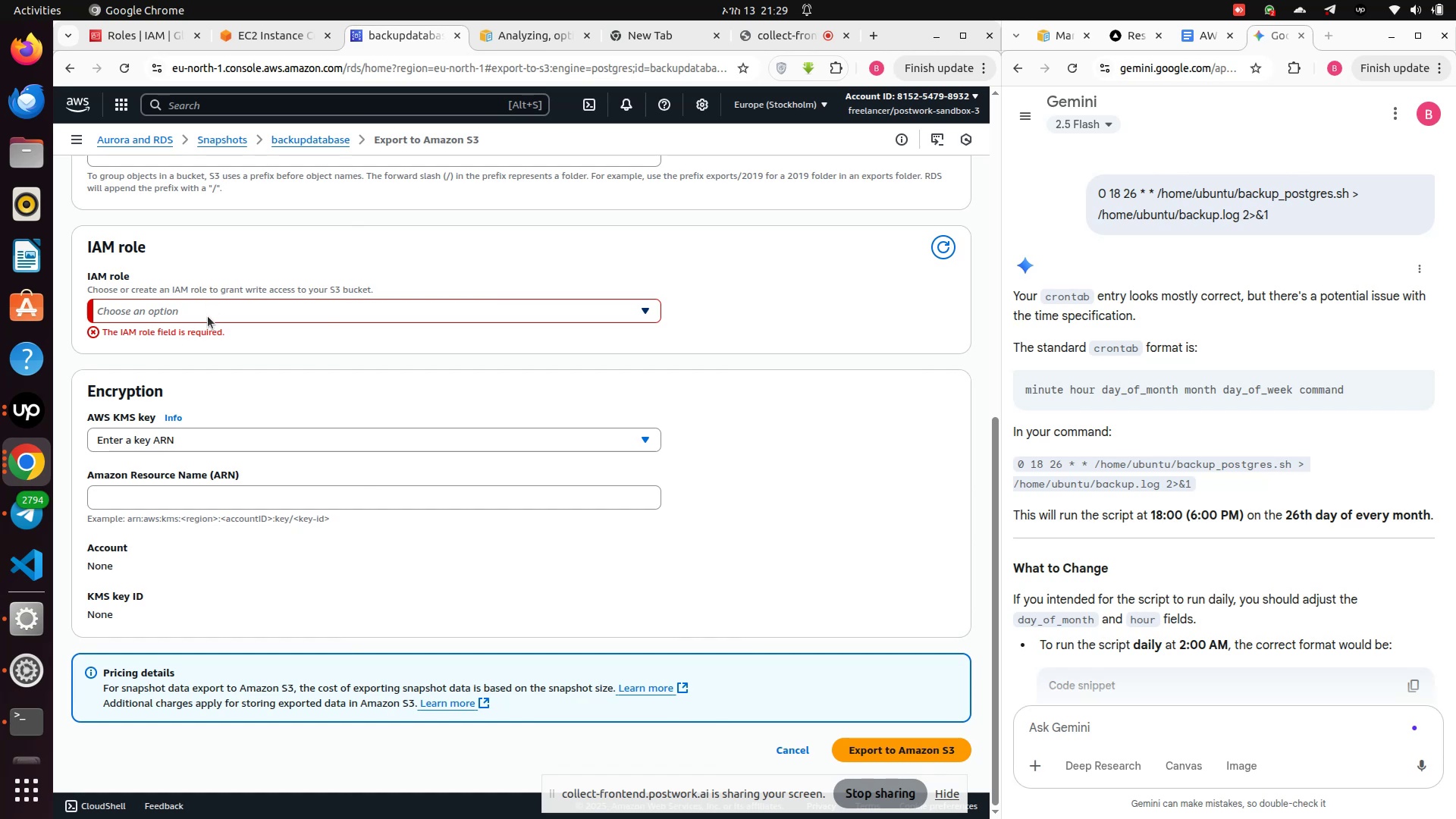 
left_click([208, 321])
 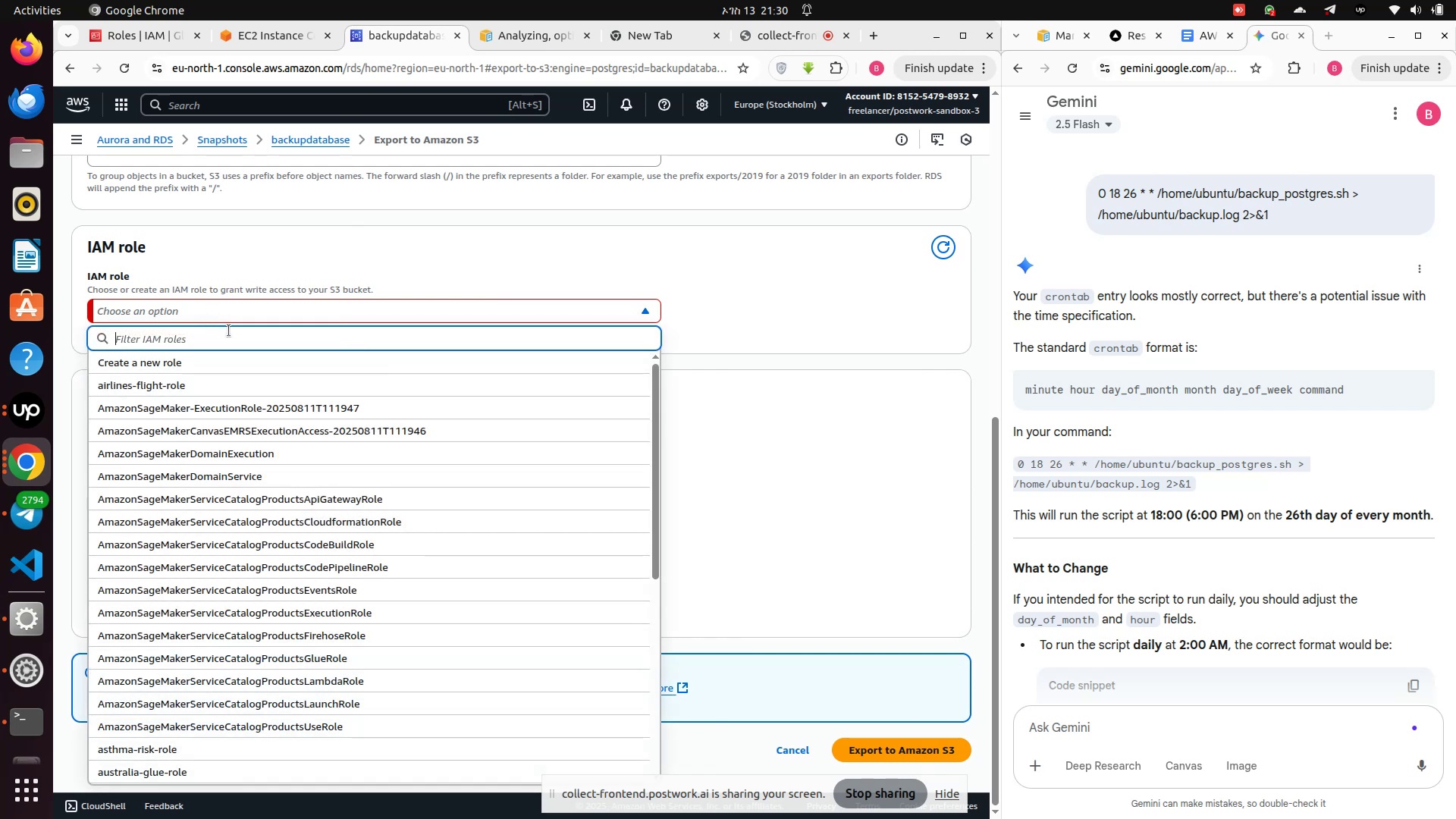 
wait(7.14)
 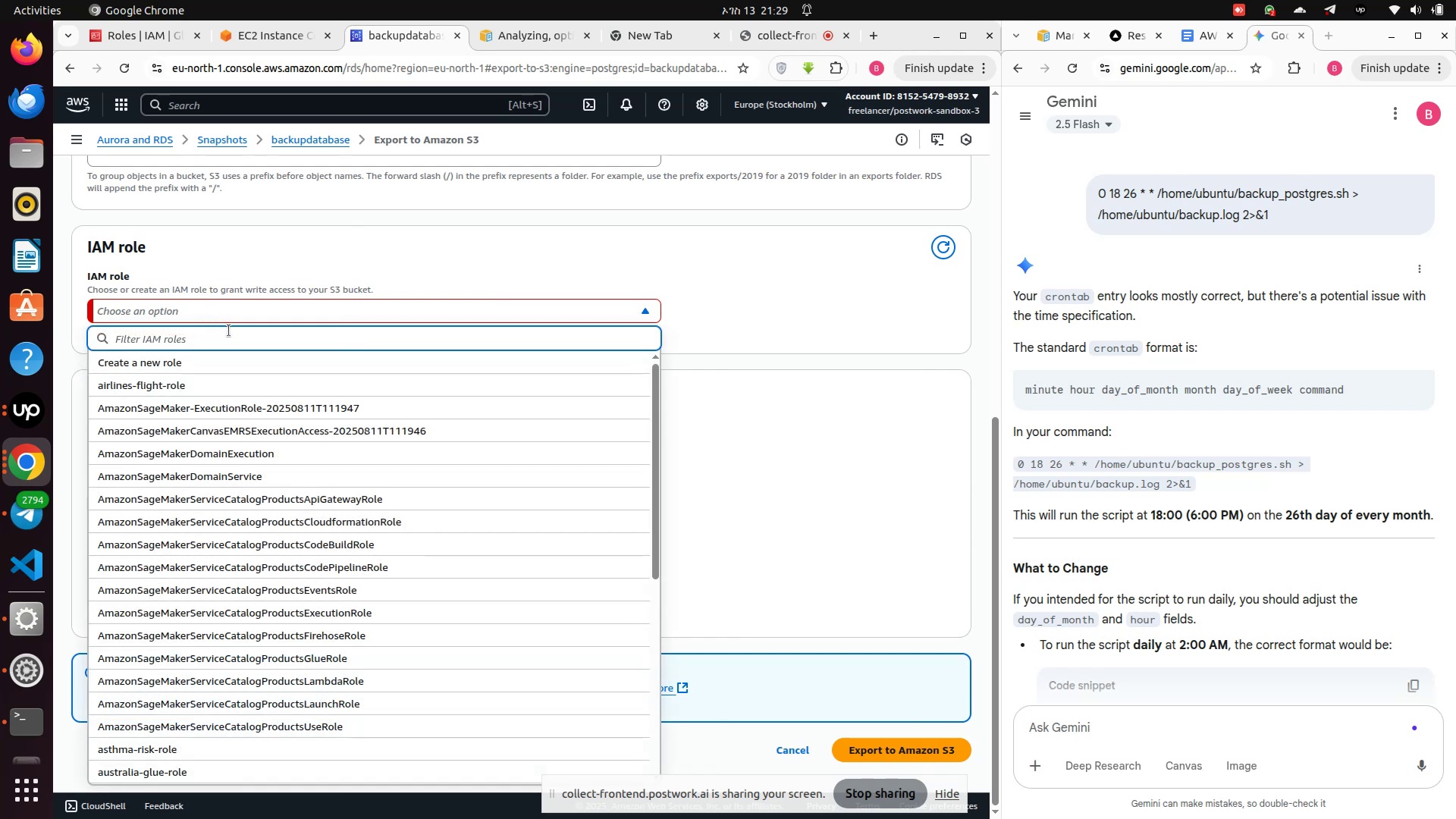 
scroll: coordinate [234, 347], scroll_direction: down, amount: 2.0
 